 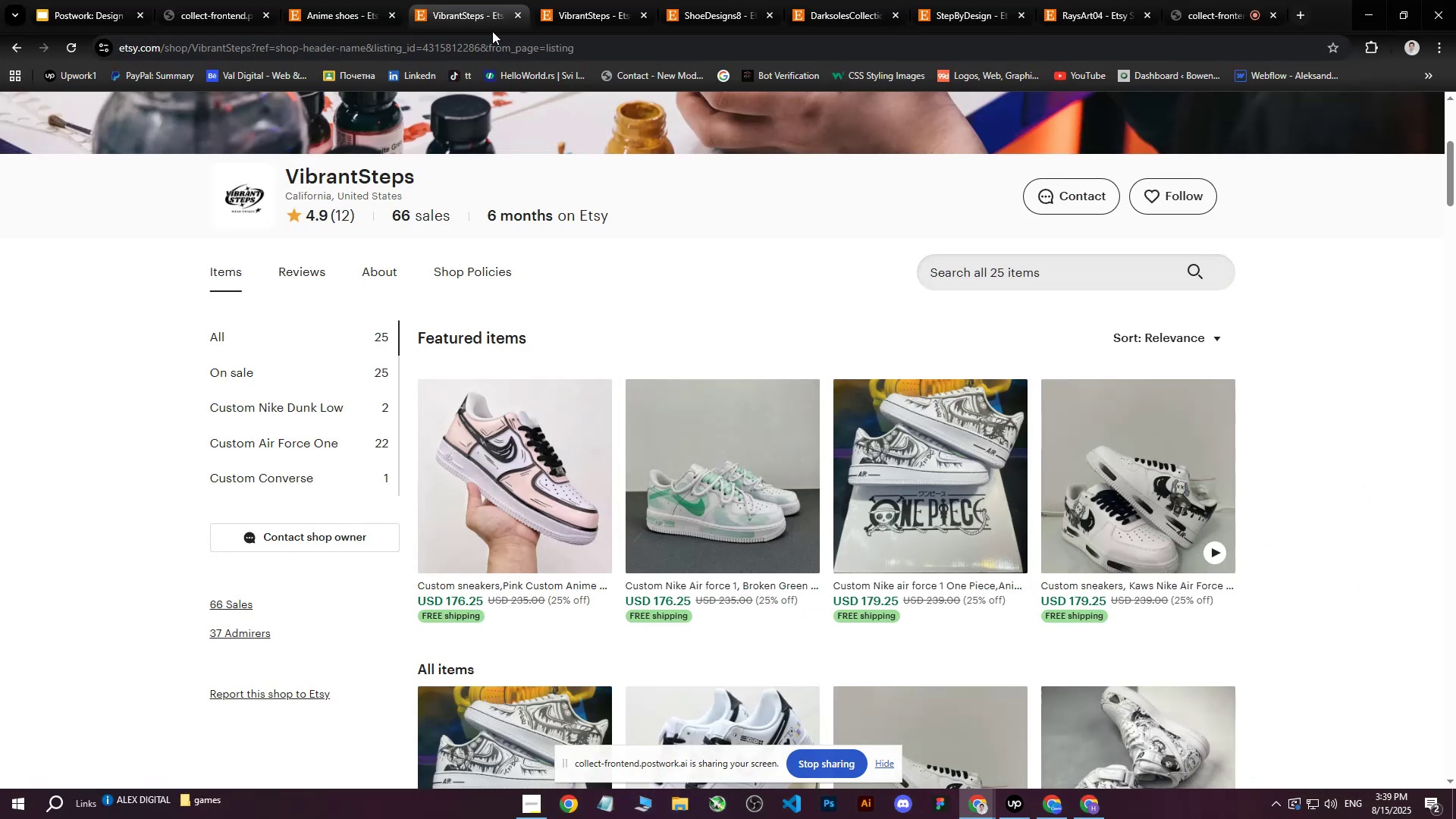 
scroll: coordinate [732, 400], scroll_direction: down, amount: 1.0
 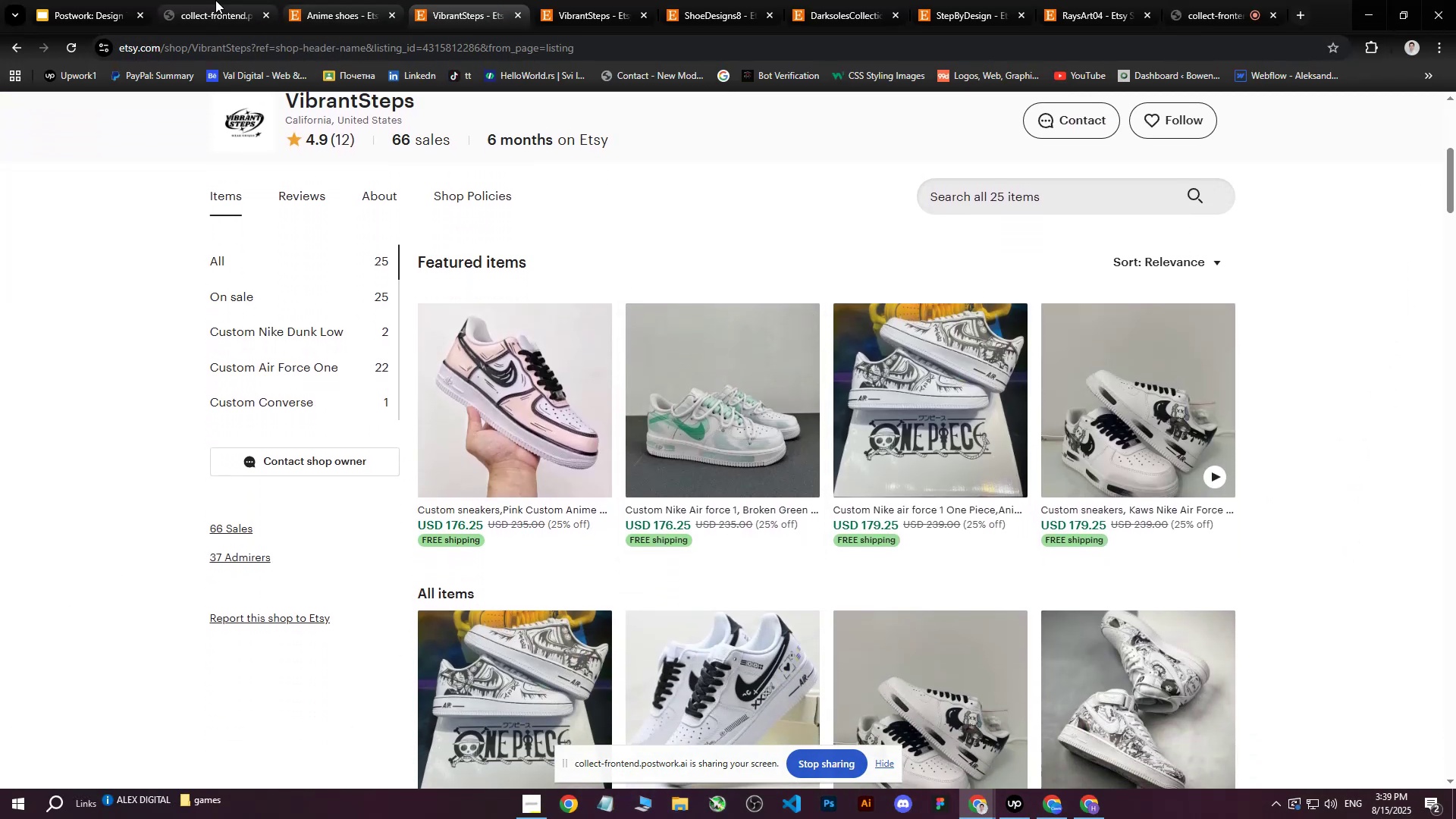 
left_click_drag(start_coordinate=[69, 0], to_coordinate=[454, 0])
 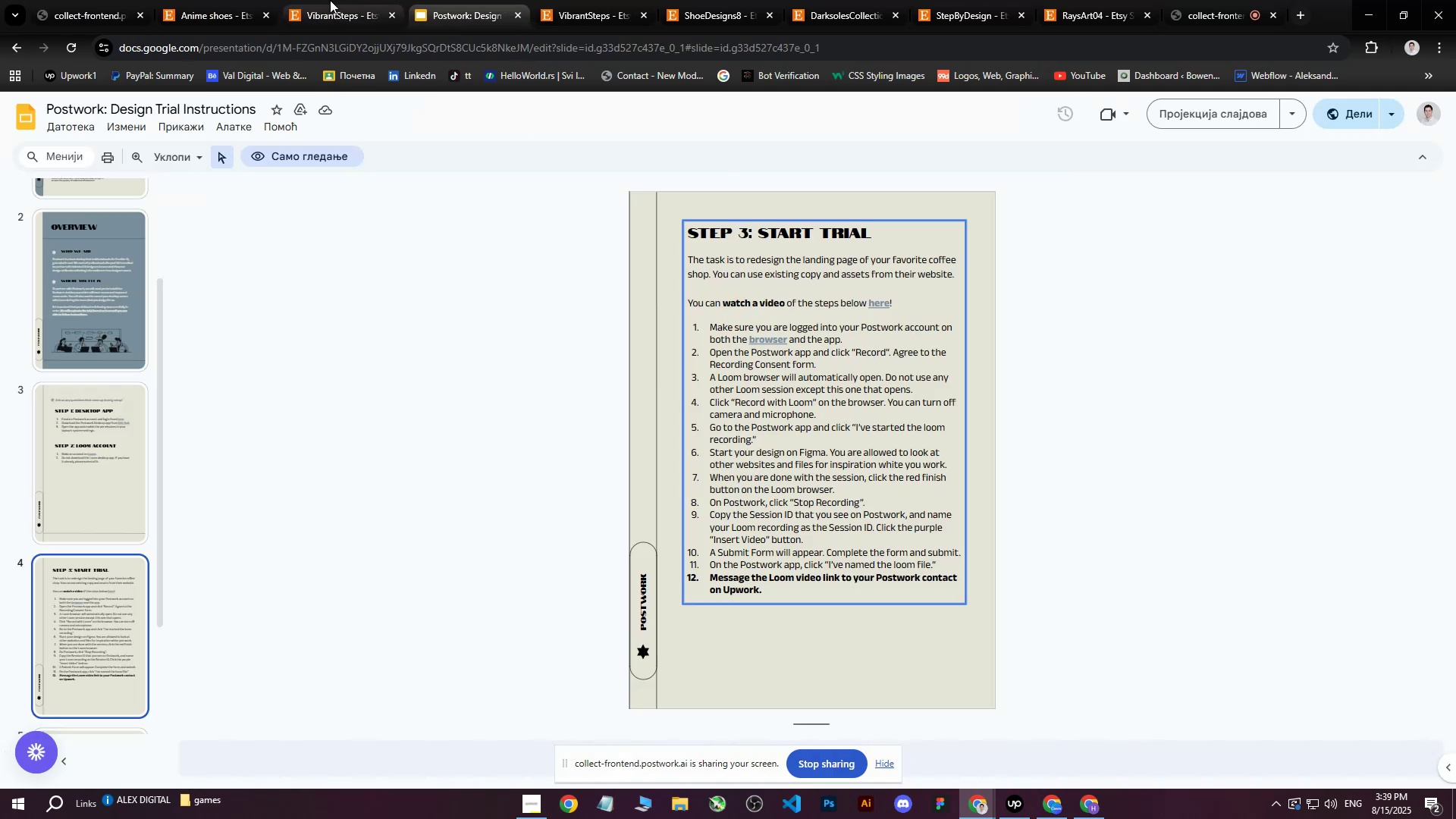 
left_click([330, 0])
 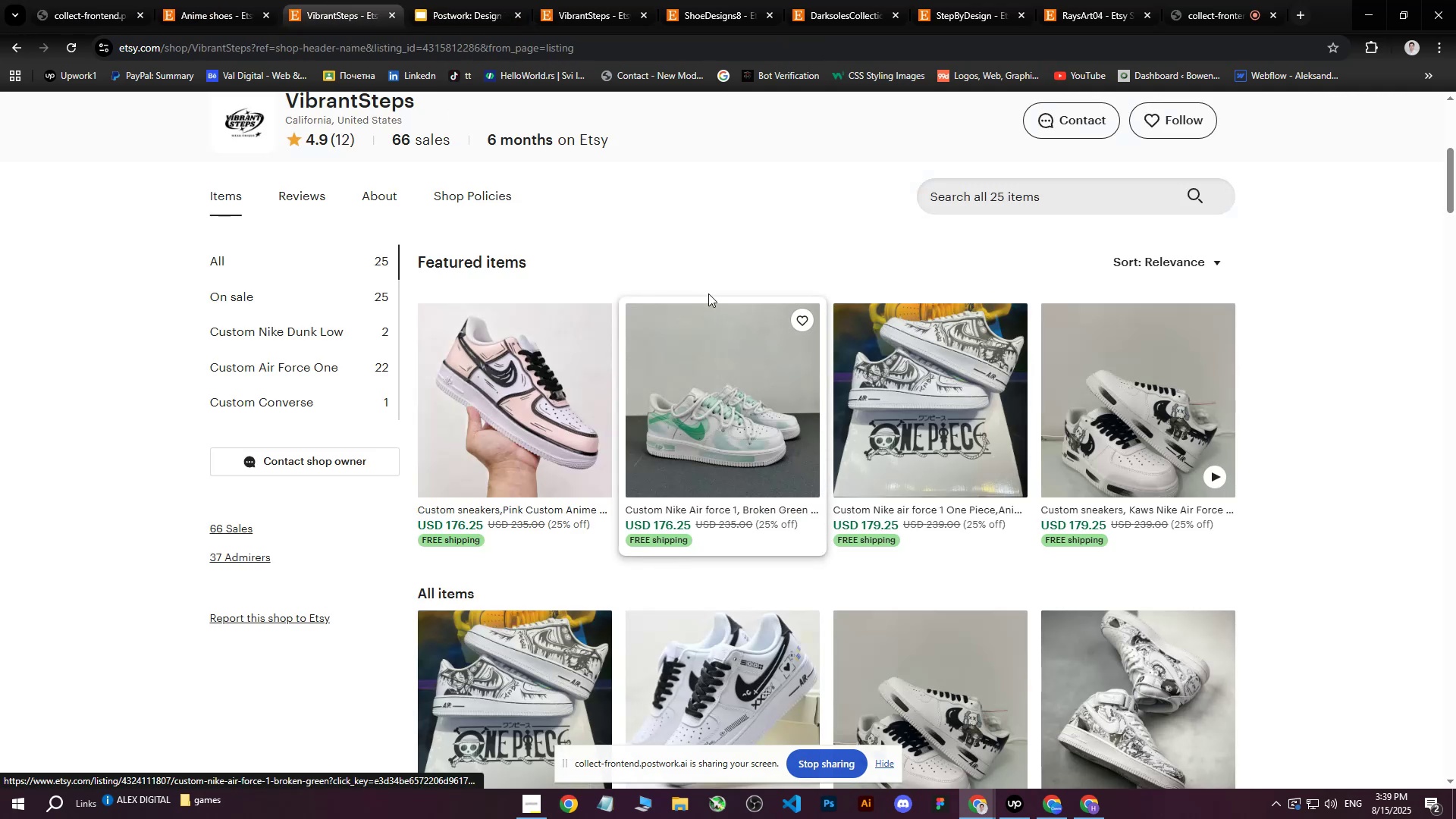 
scroll: coordinate [764, 320], scroll_direction: down, amount: 5.0
 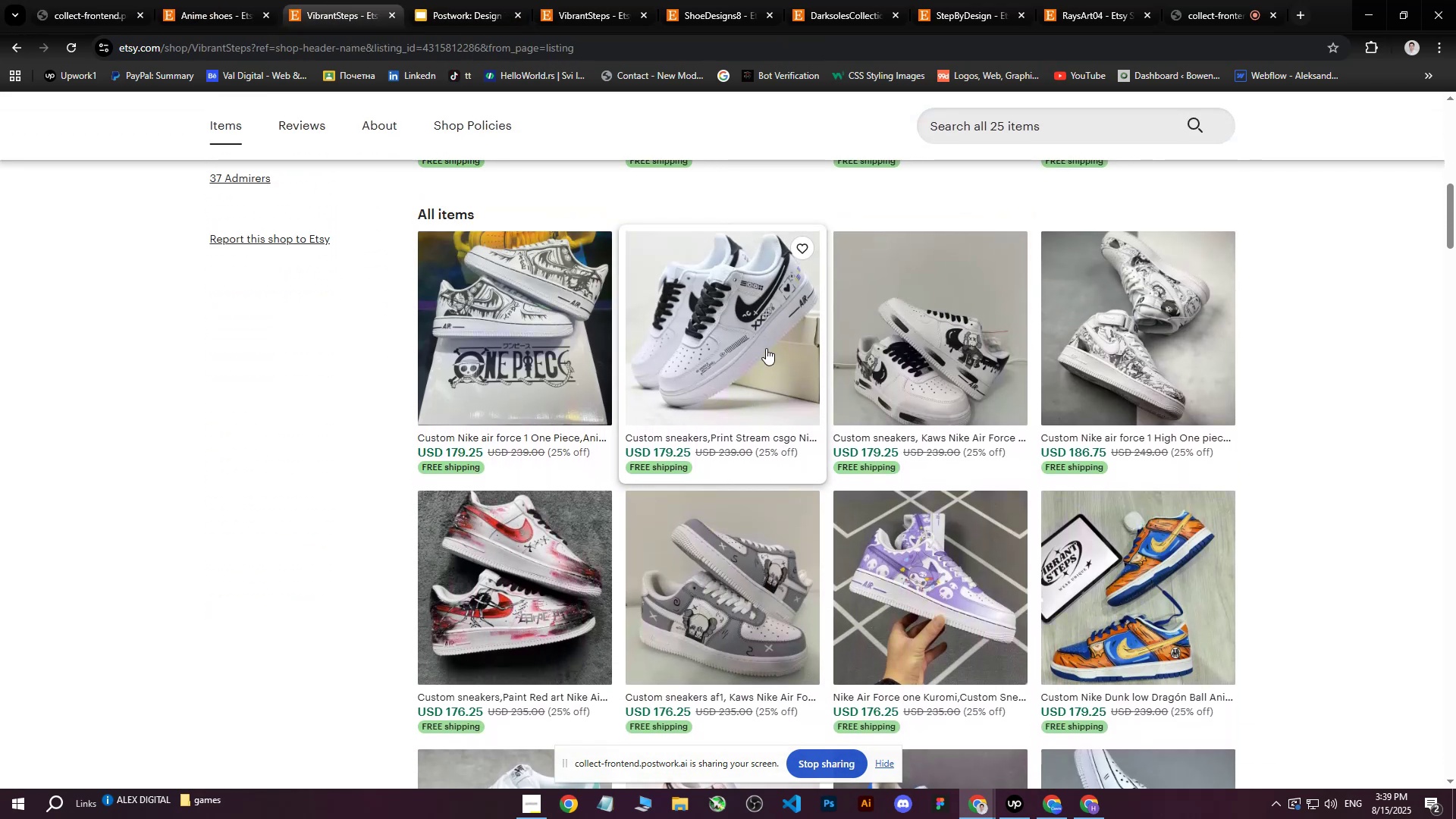 
scroll: coordinate [755, 358], scroll_direction: up, amount: 1.0
 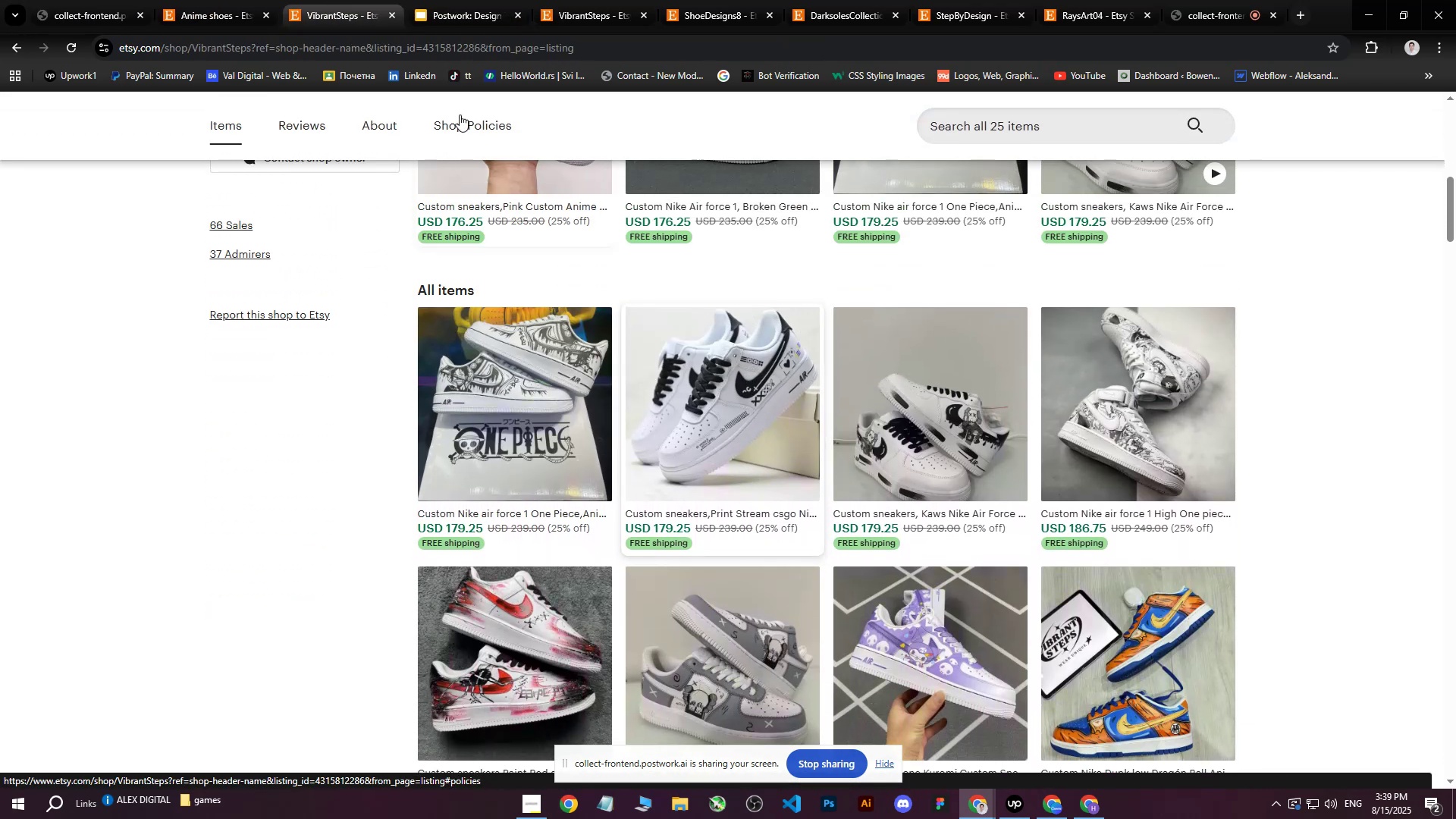 
left_click_drag(start_coordinate=[350, 0], to_coordinate=[1198, 0])
 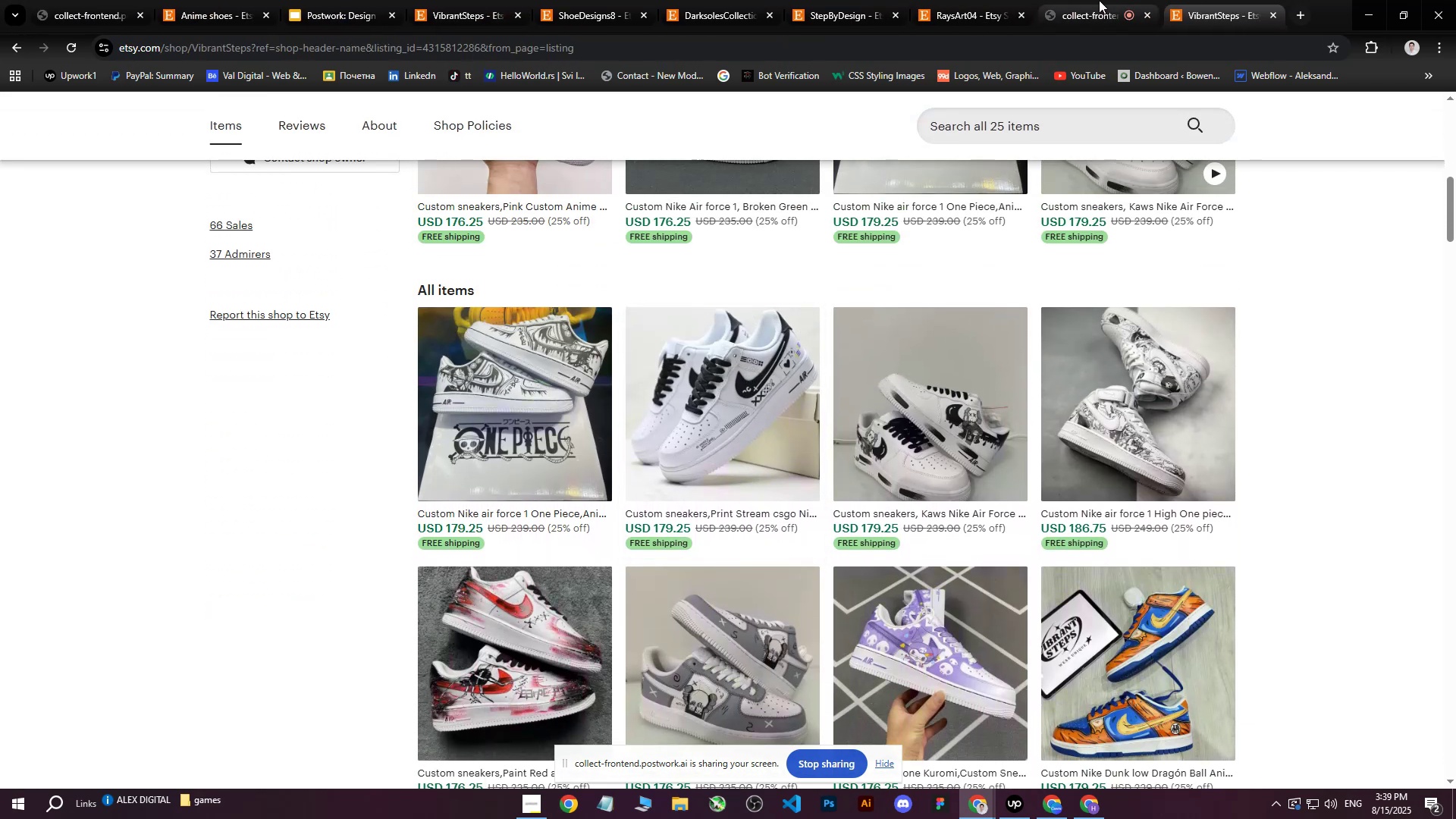 
left_click_drag(start_coordinate=[1094, 0], to_coordinate=[243, 0])
 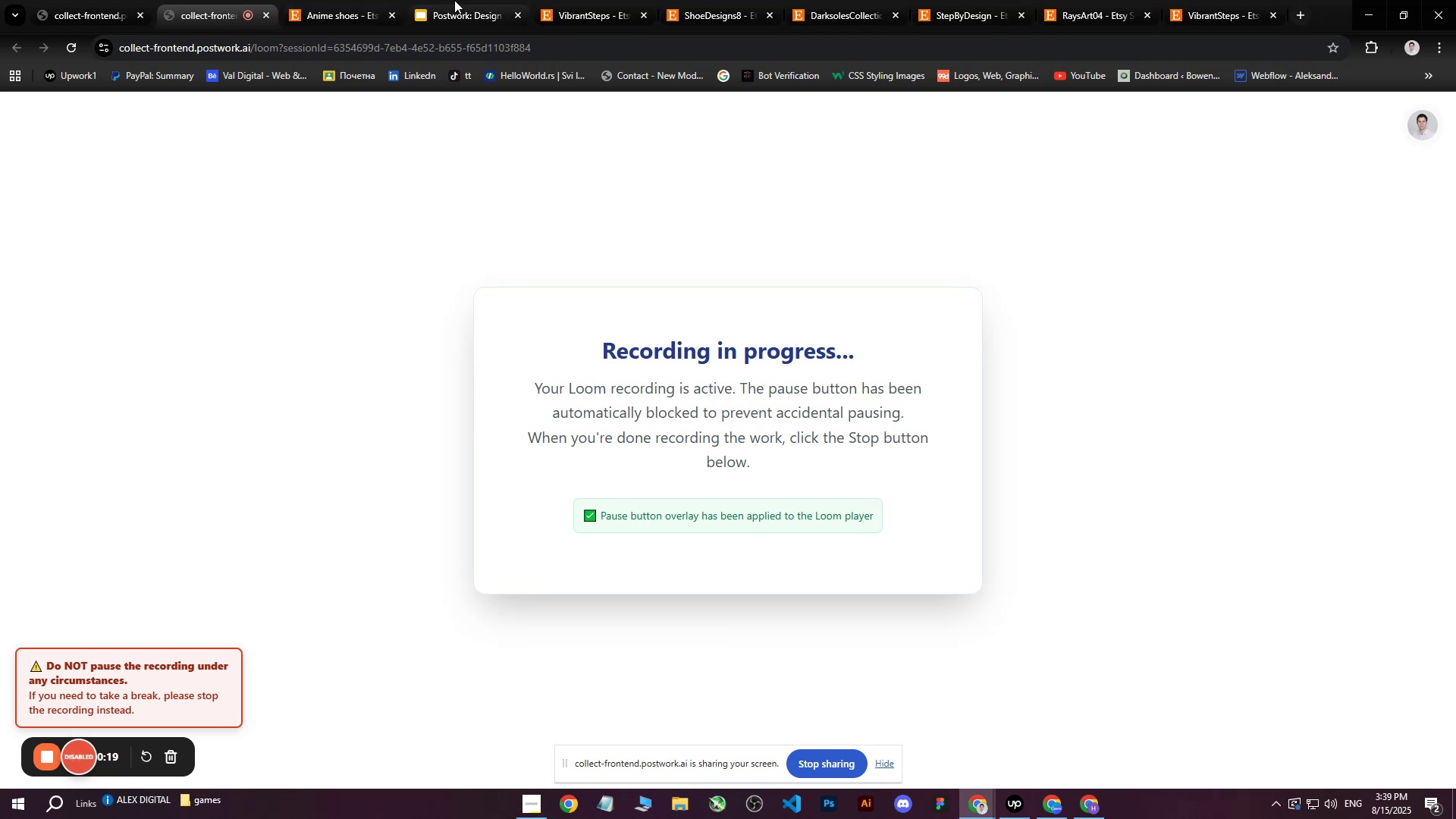 
left_click([454, 0])
 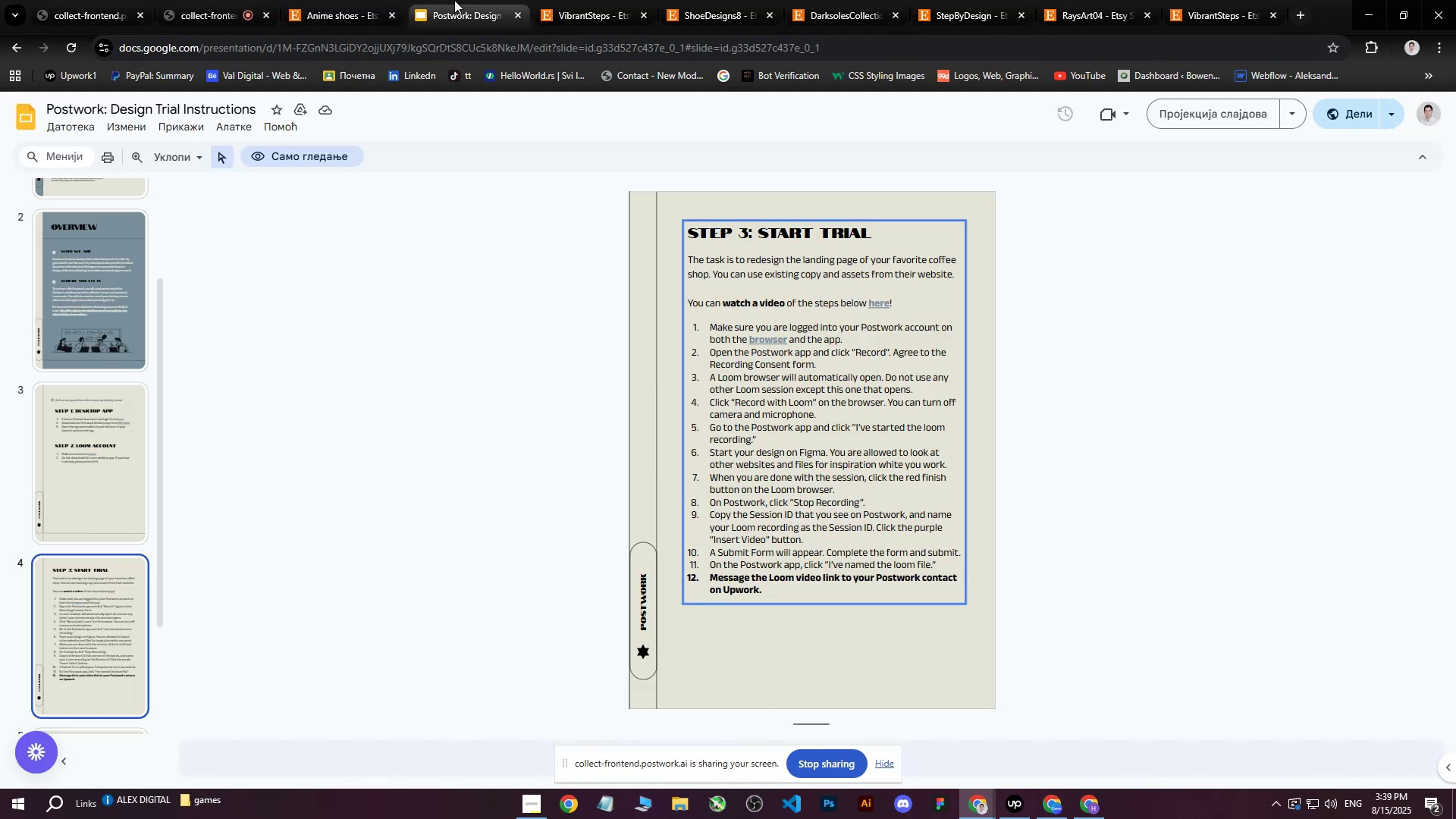 
left_click_drag(start_coordinate=[454, 0], to_coordinate=[351, 0])
 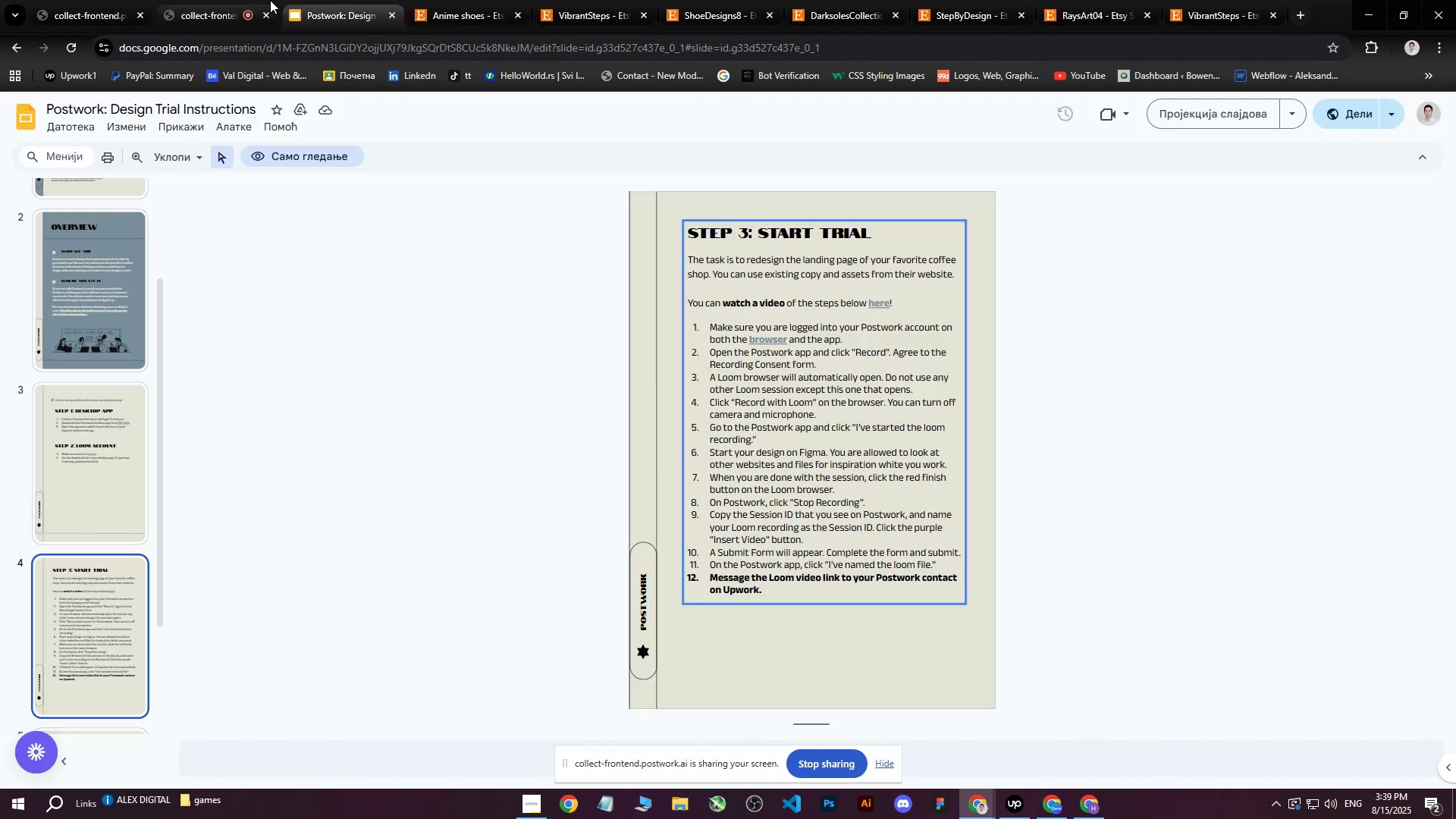 
triple_click([270, 0])
 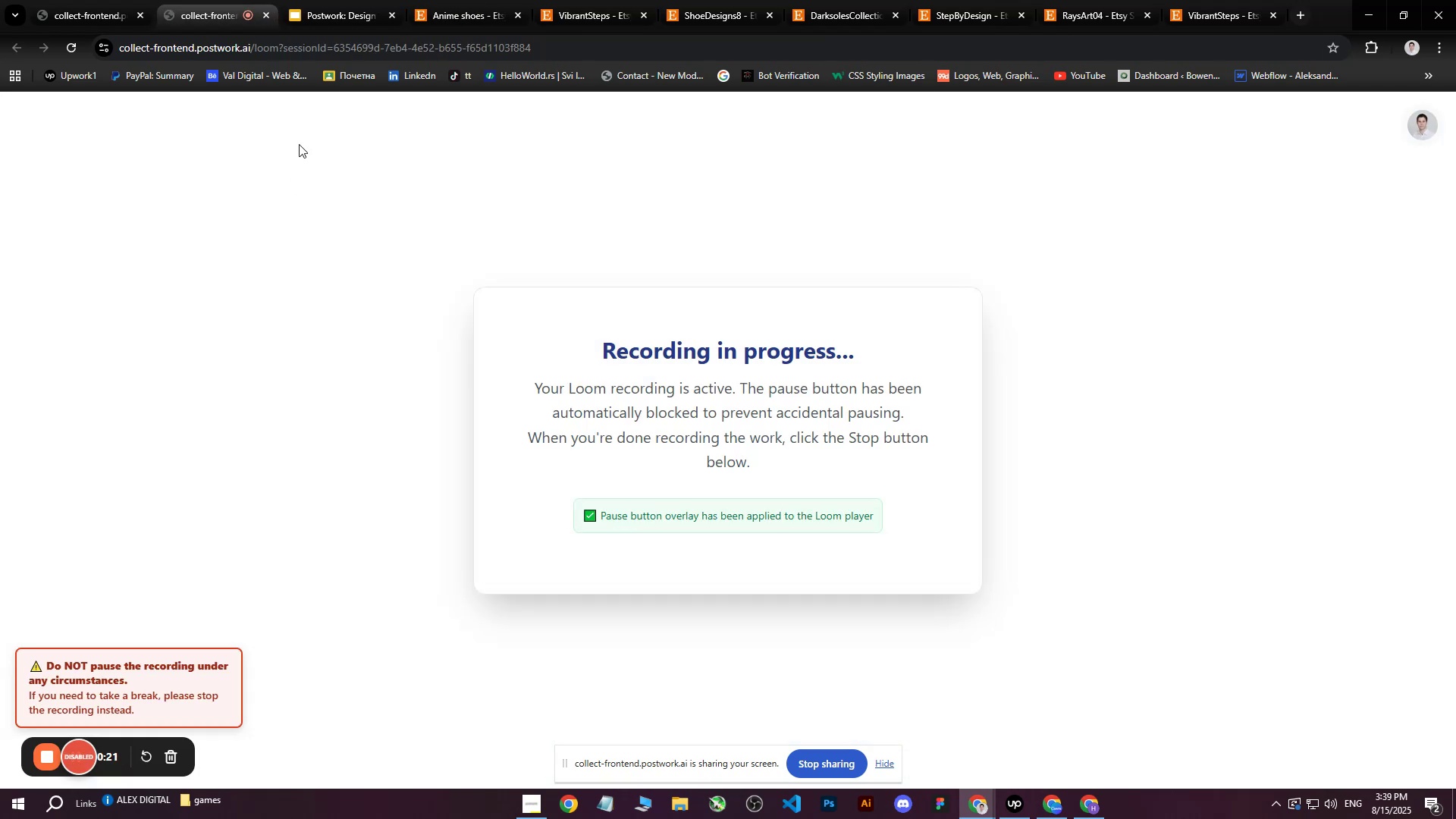 
left_click([296, 0])
 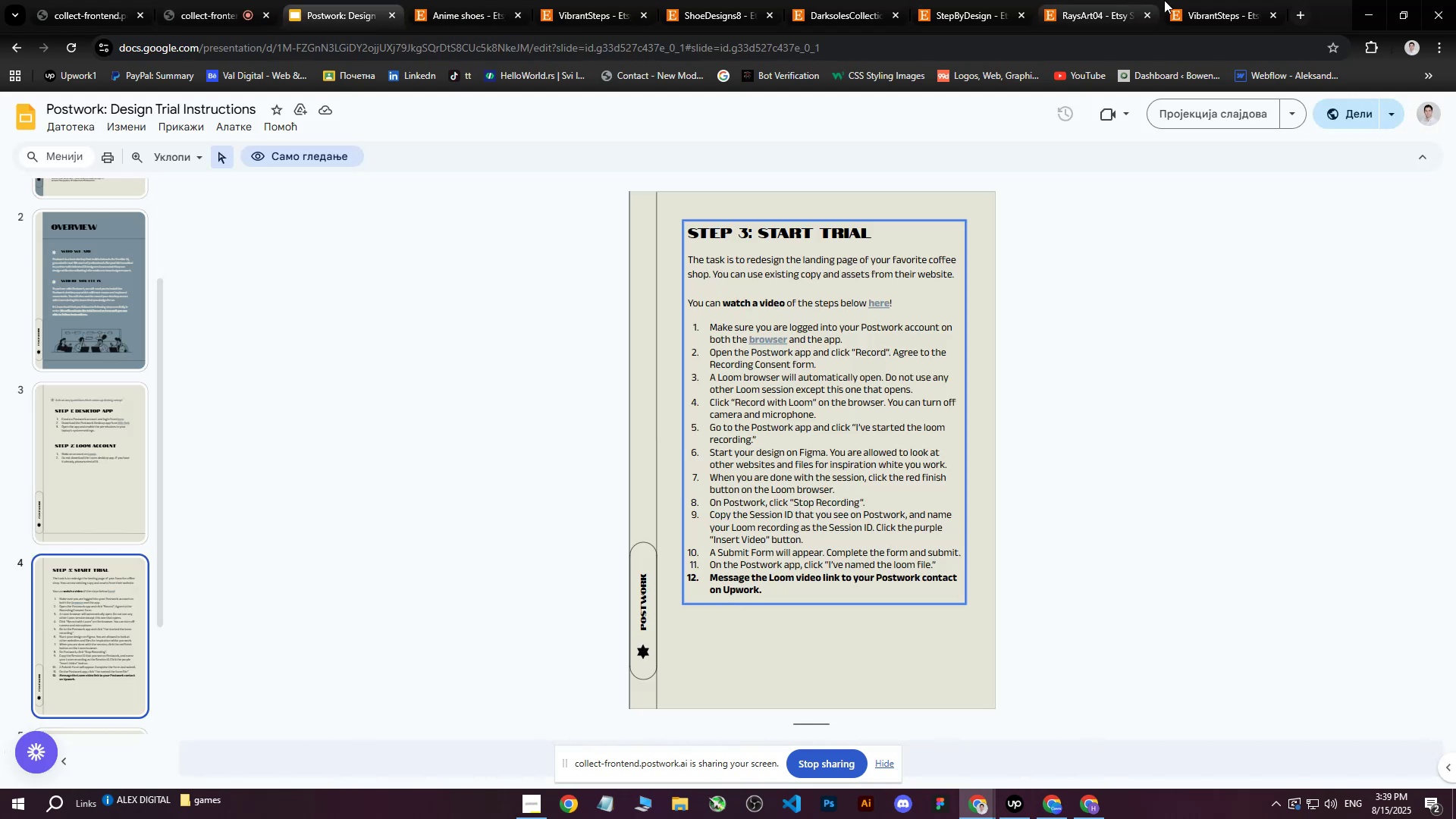 
left_click([1211, 0])
 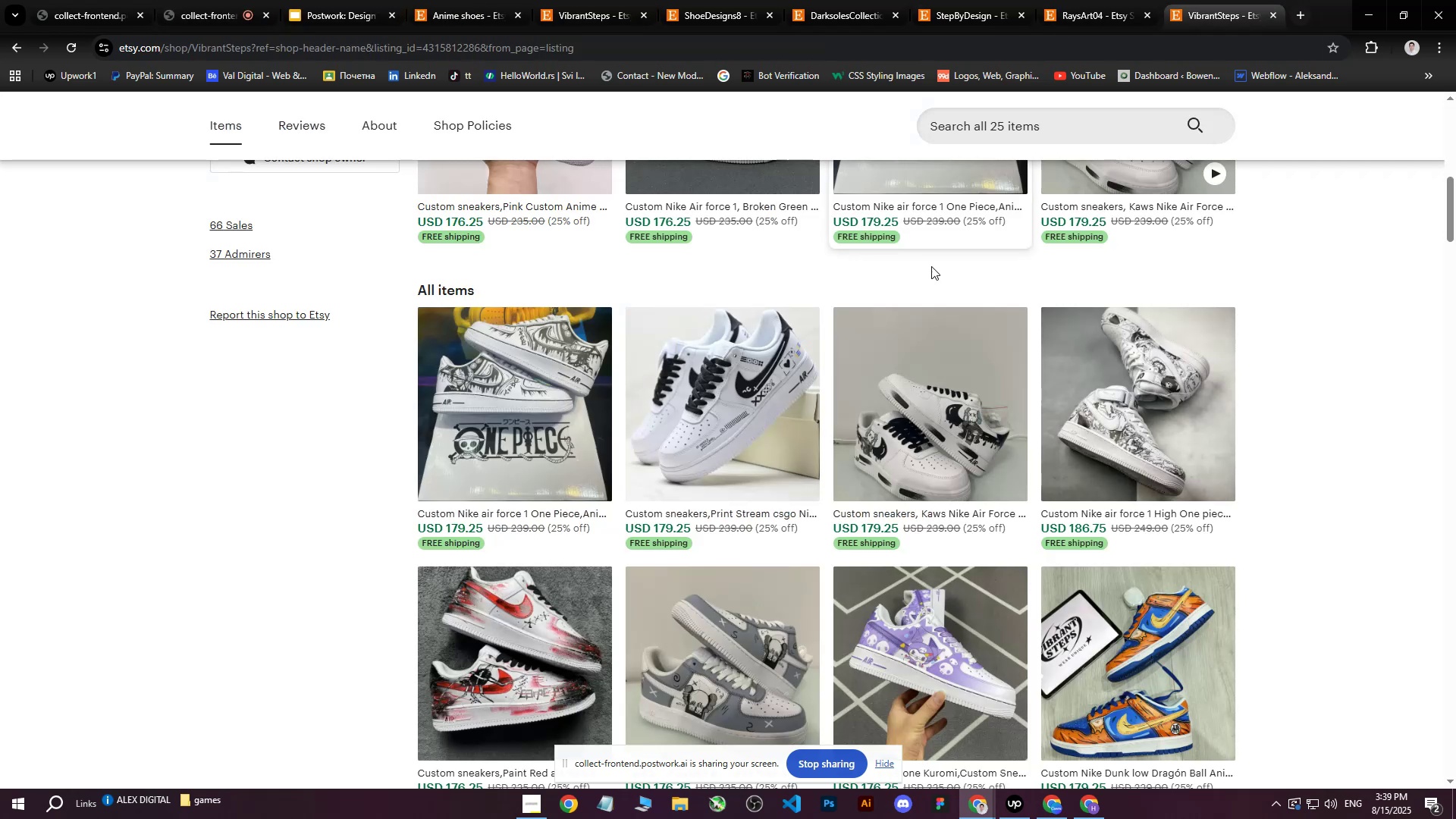 
scroll: coordinate [717, 447], scroll_direction: up, amount: 3.0
 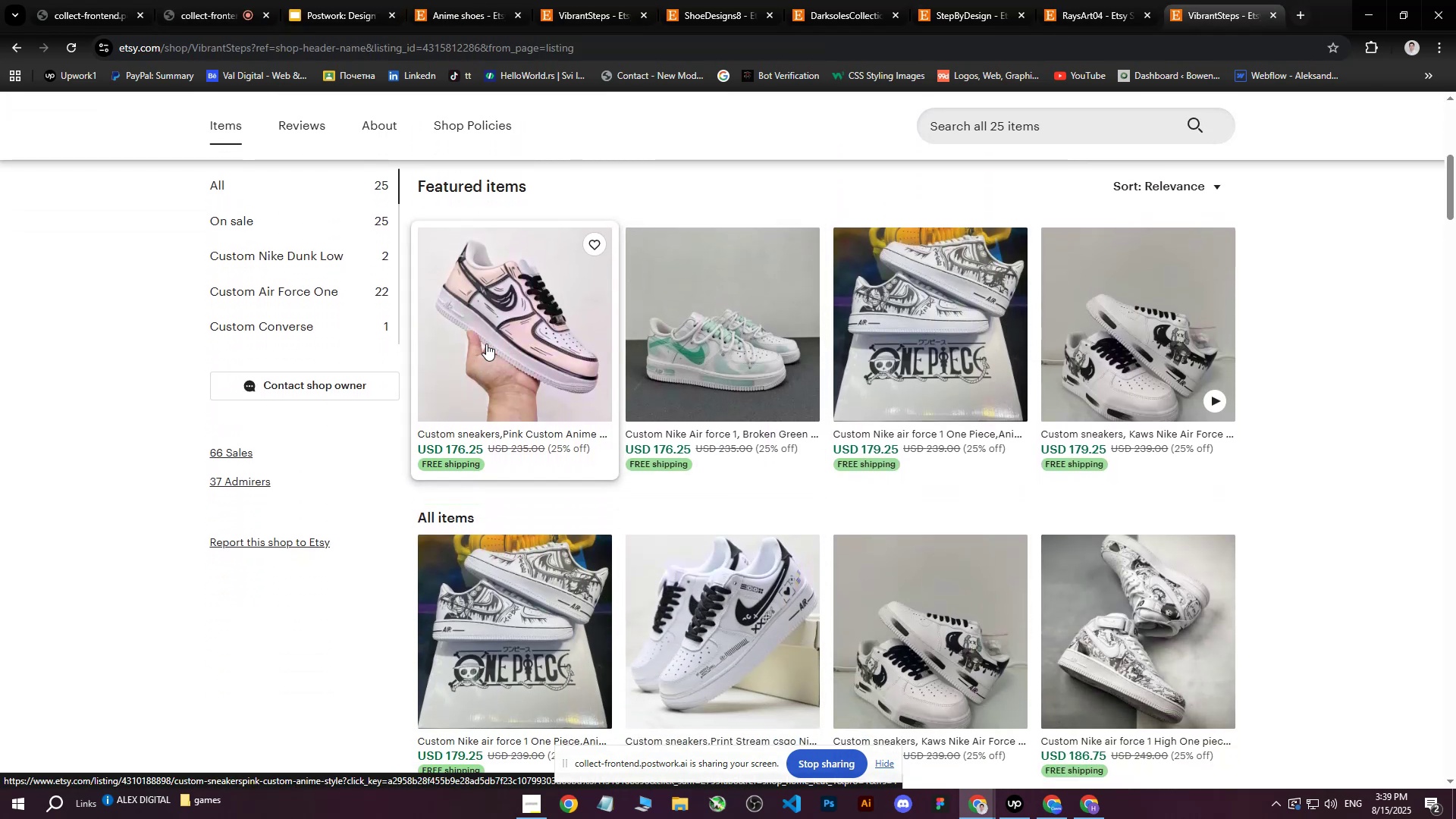 
middle_click([486, 344])
 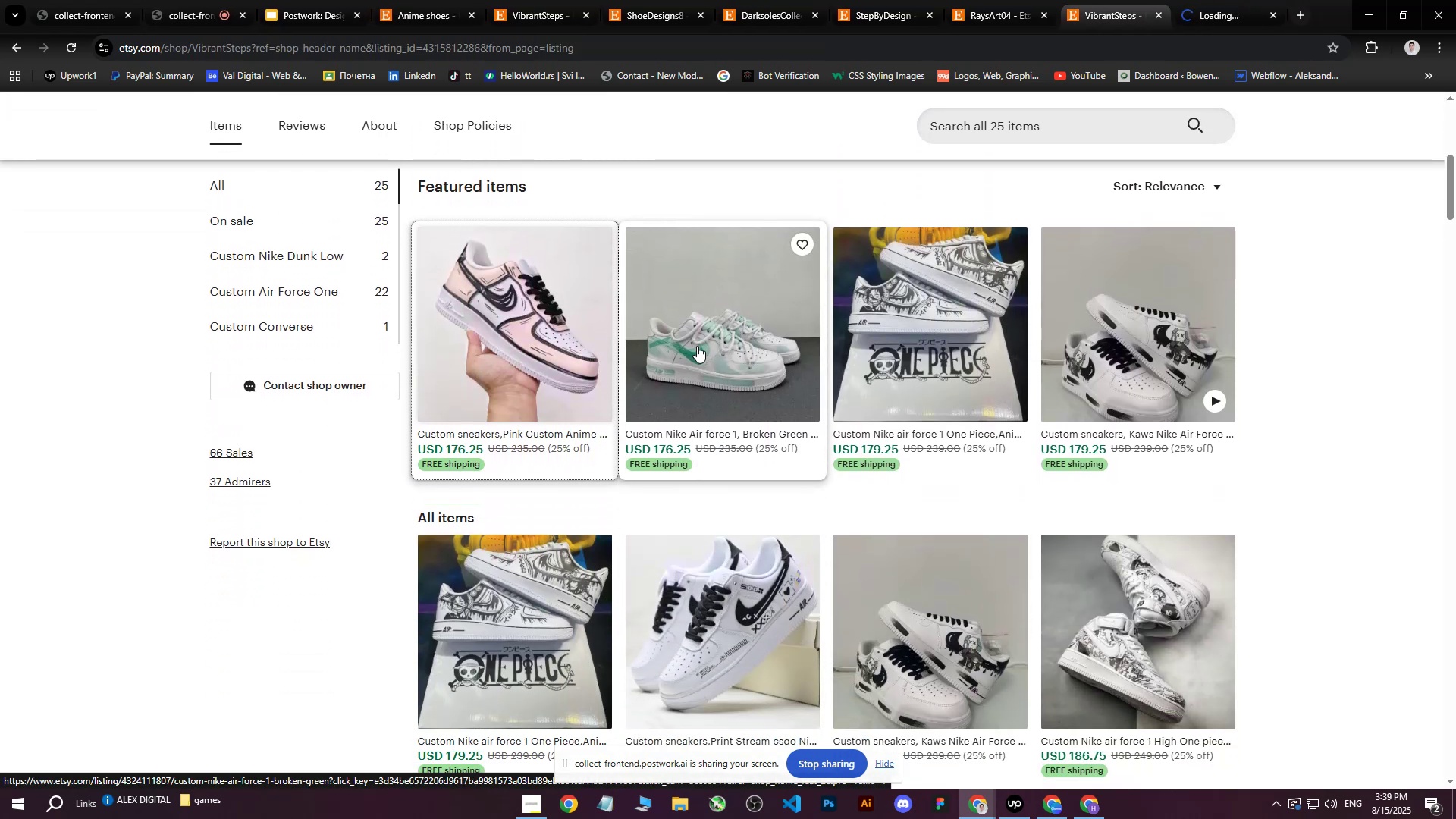 
middle_click([697, 346])
 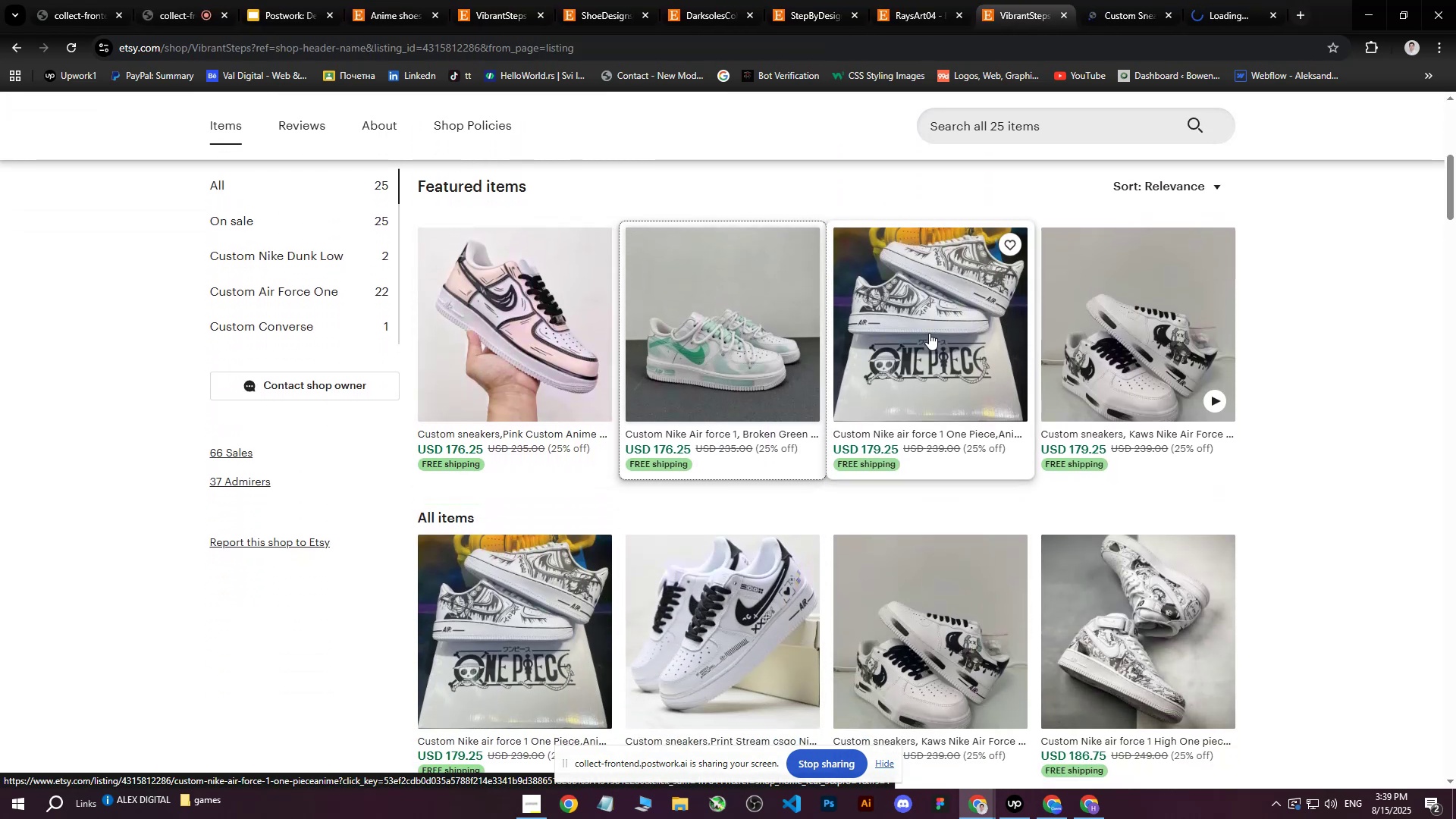 
middle_click([929, 333])
 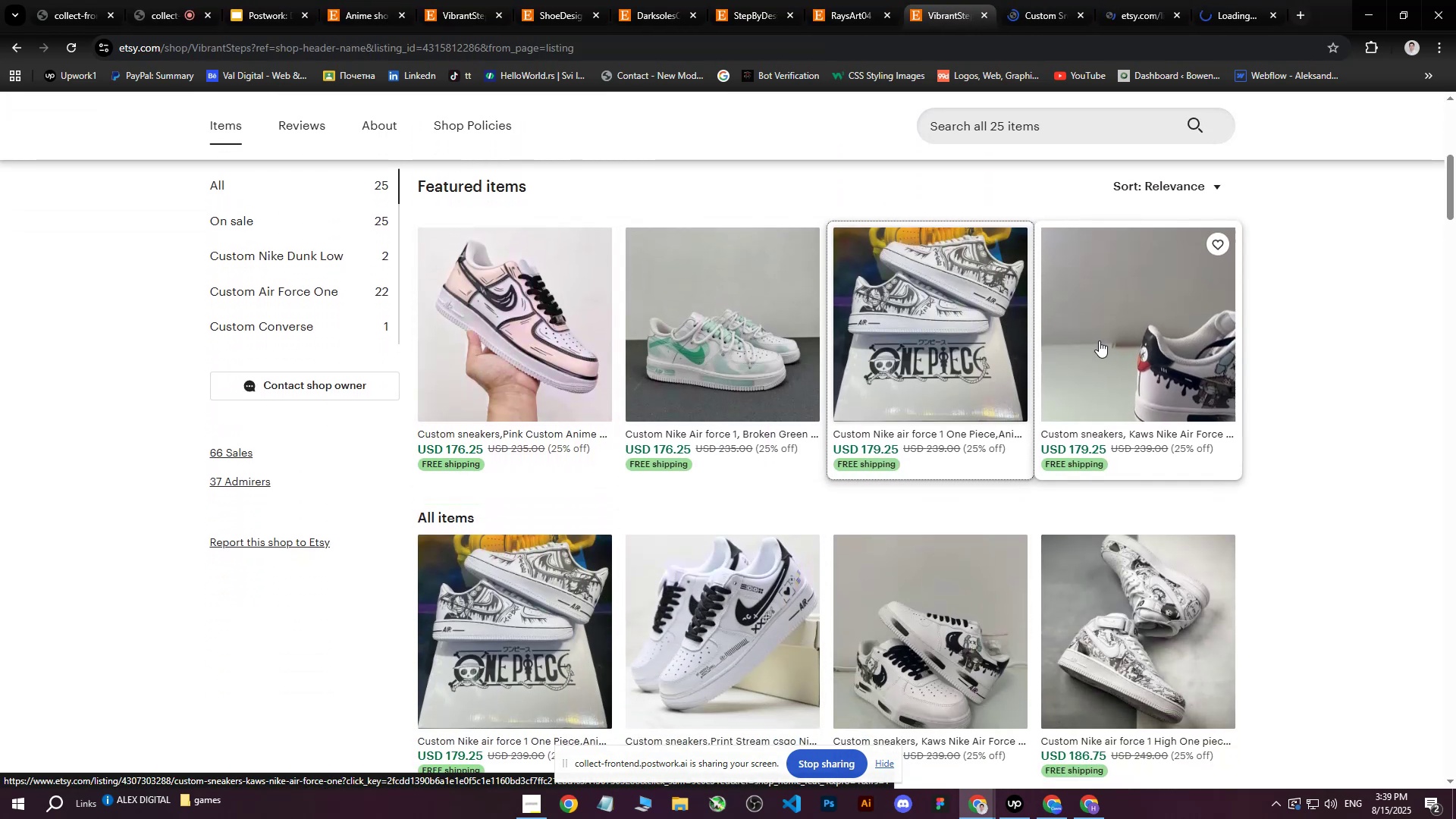 
middle_click([1099, 340])
 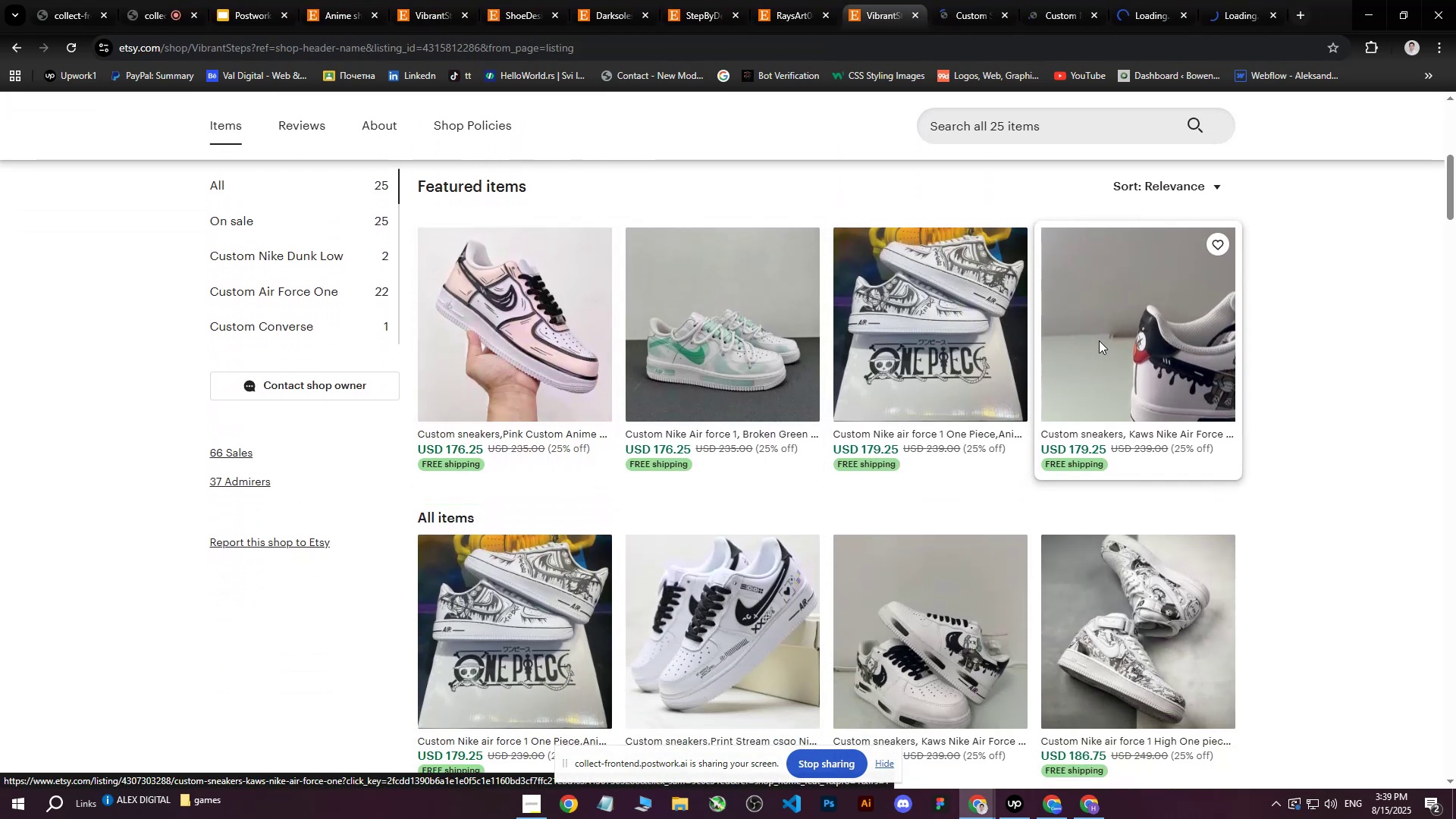 
scroll: coordinate [1099, 341], scroll_direction: down, amount: 2.0
 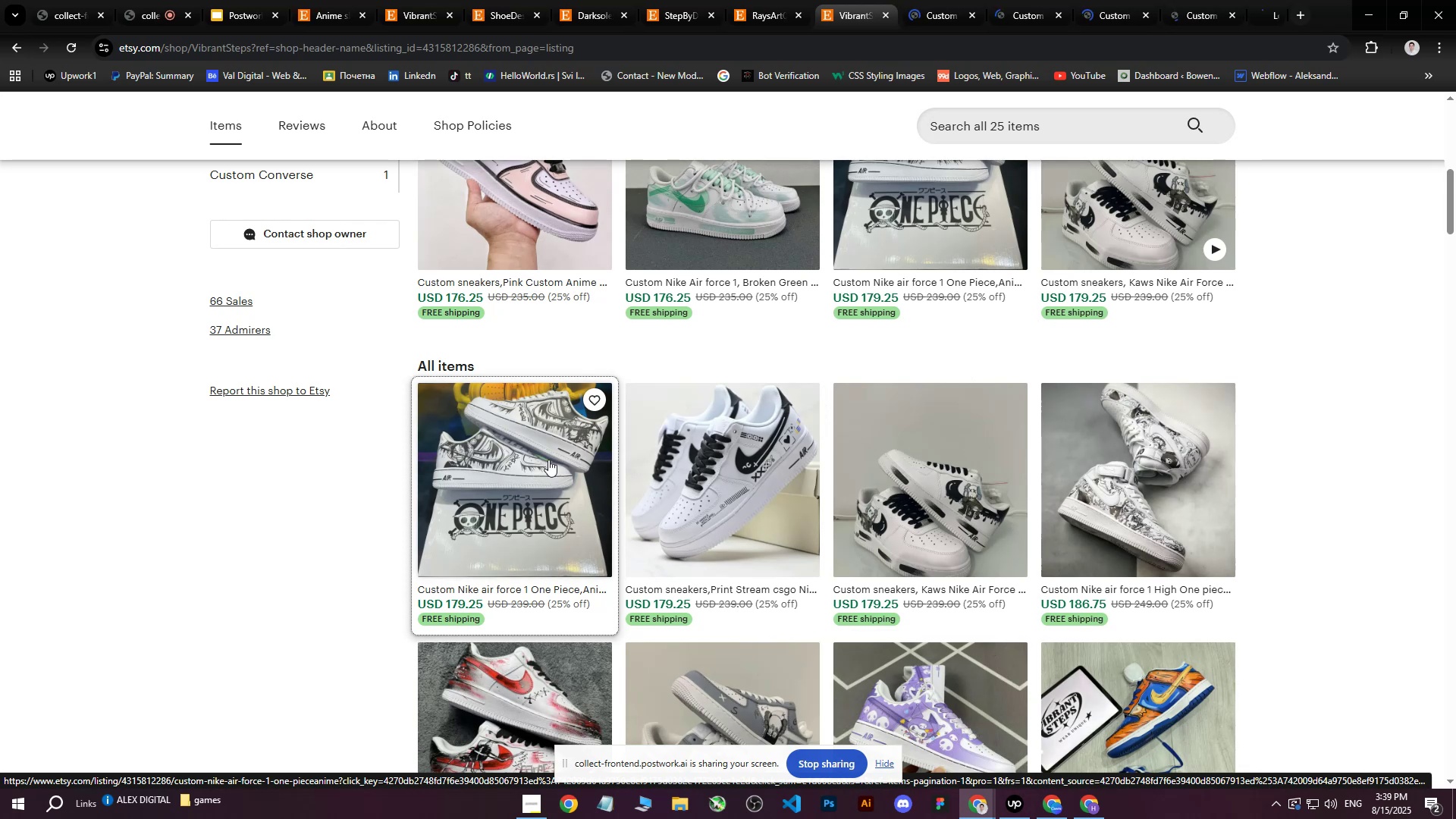 
double_click([743, 476])
 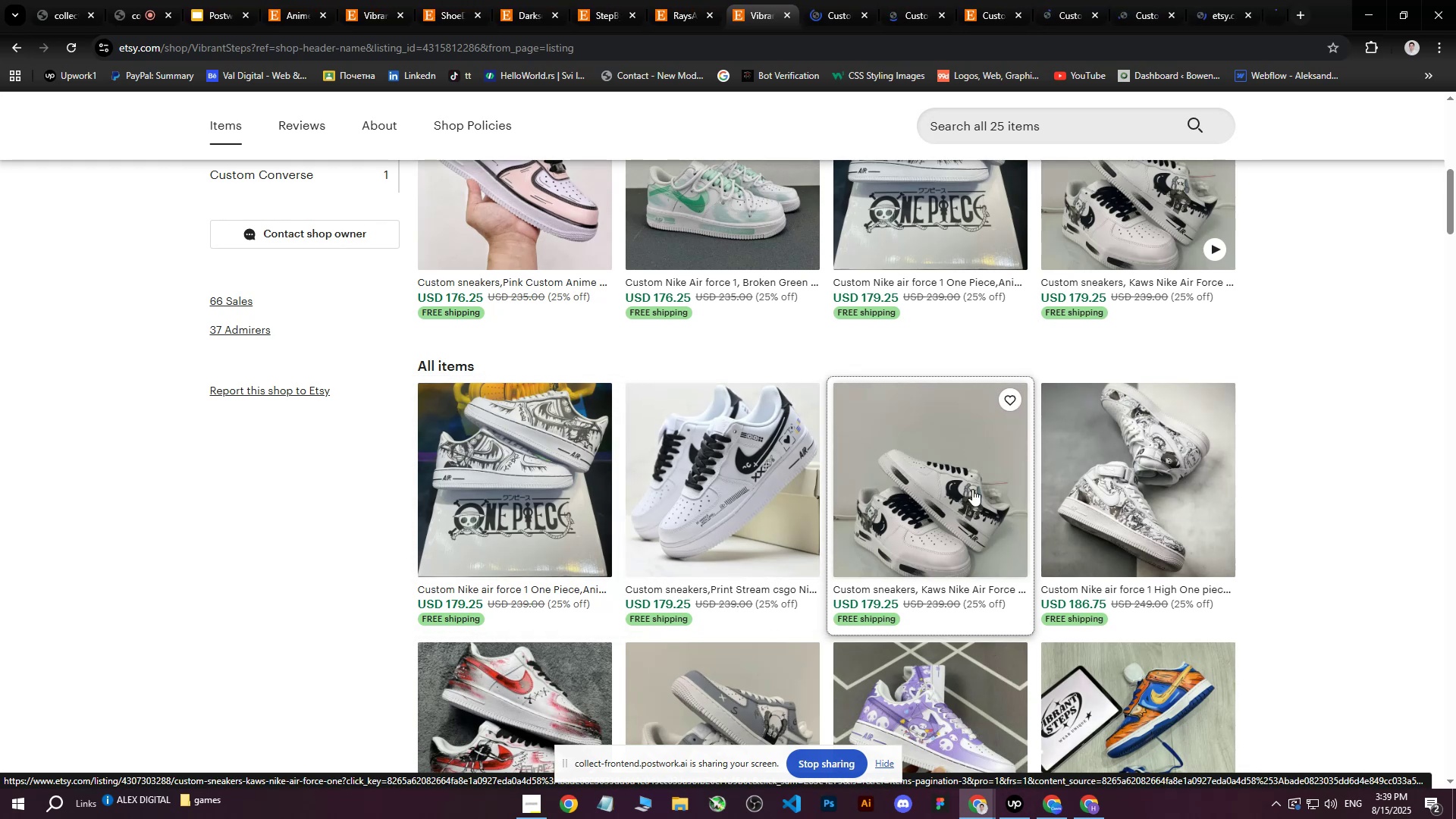 
double_click([1116, 485])
 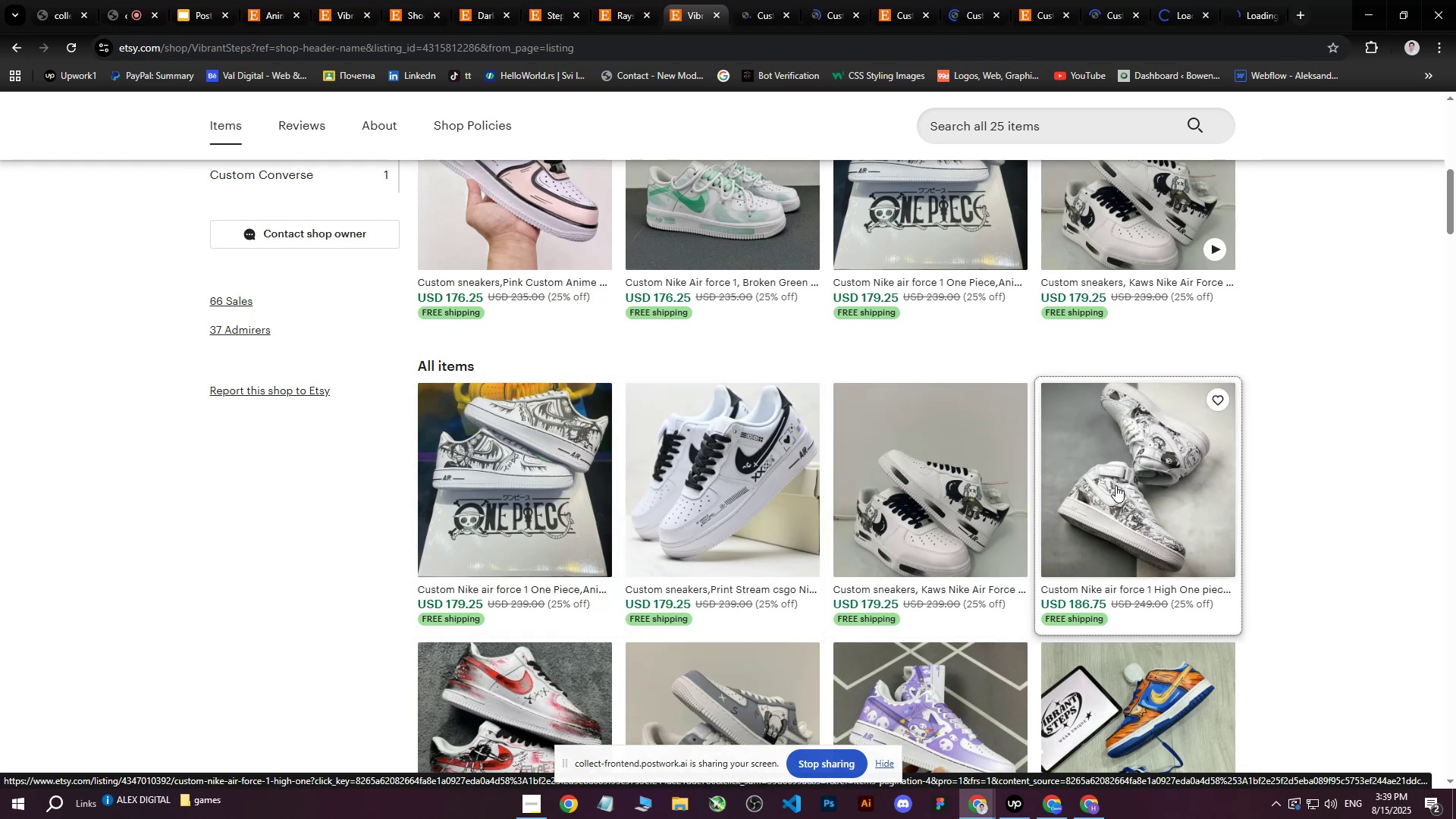 
scroll: coordinate [1116, 486], scroll_direction: up, amount: 2.0
 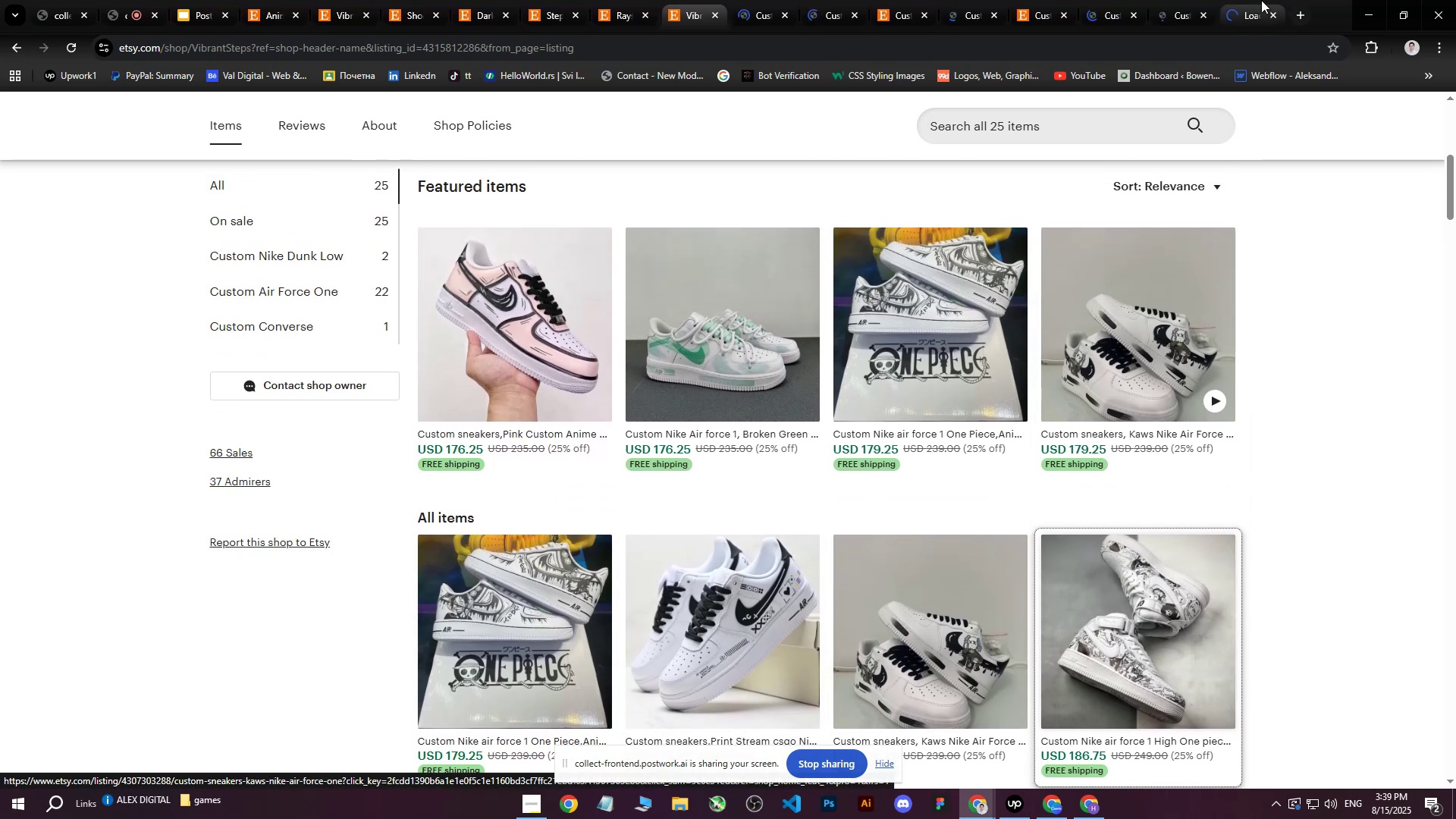 
left_click([1249, 0])
 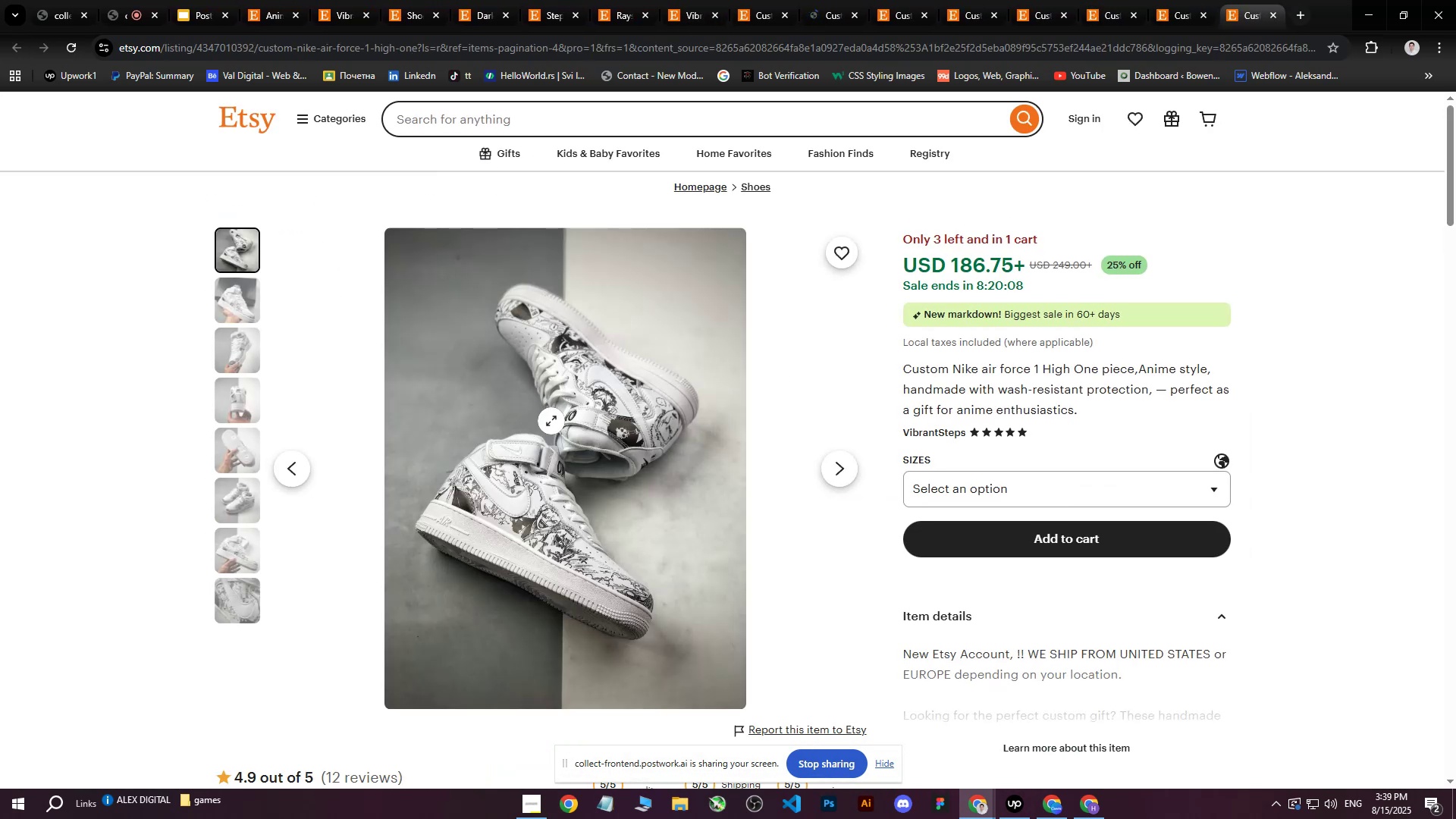 
left_click([232, 296])
 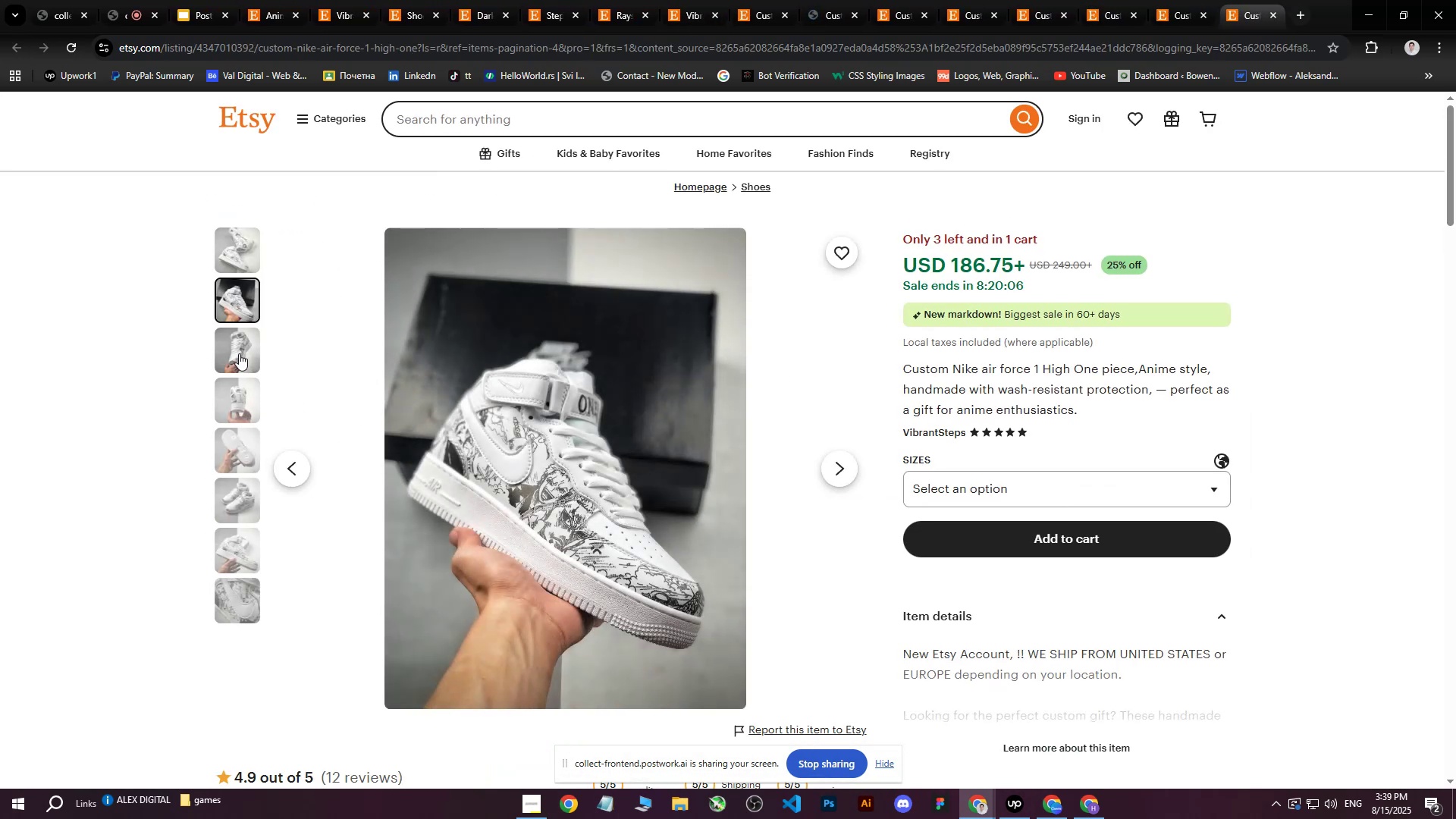 
left_click([239, 353])
 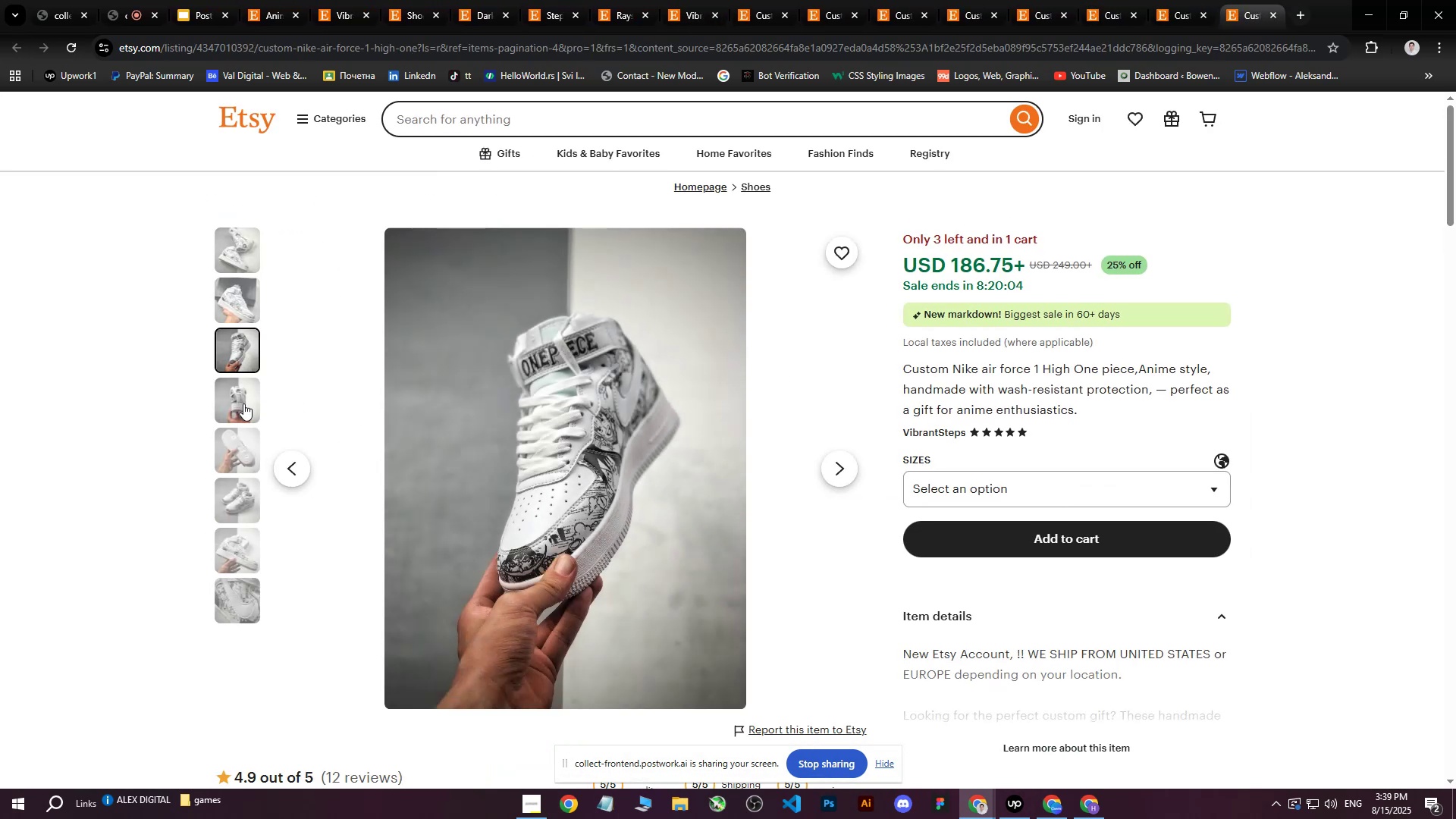 
left_click([243, 403])
 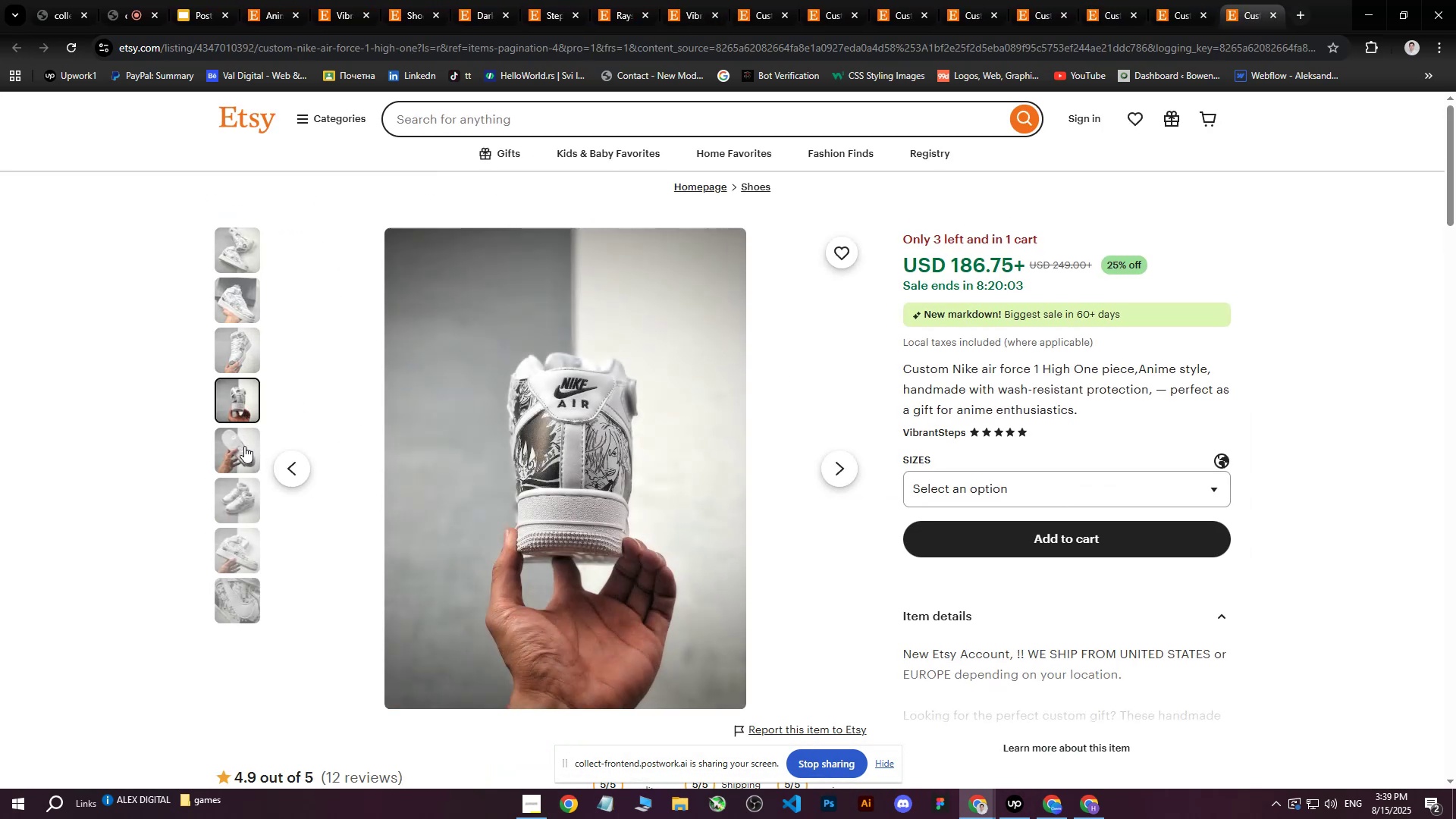 
left_click([244, 446])
 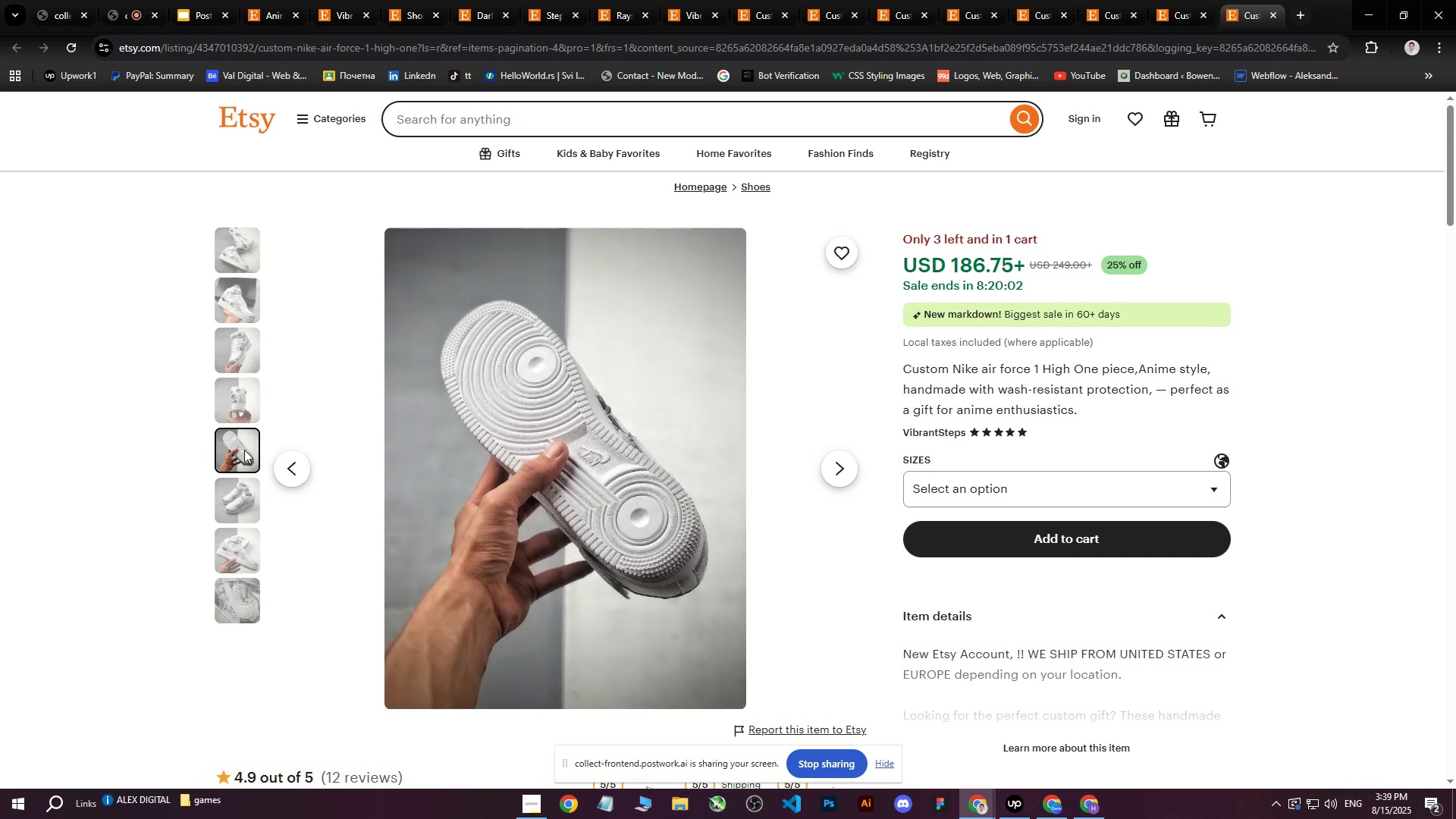 
left_click([234, 485])
 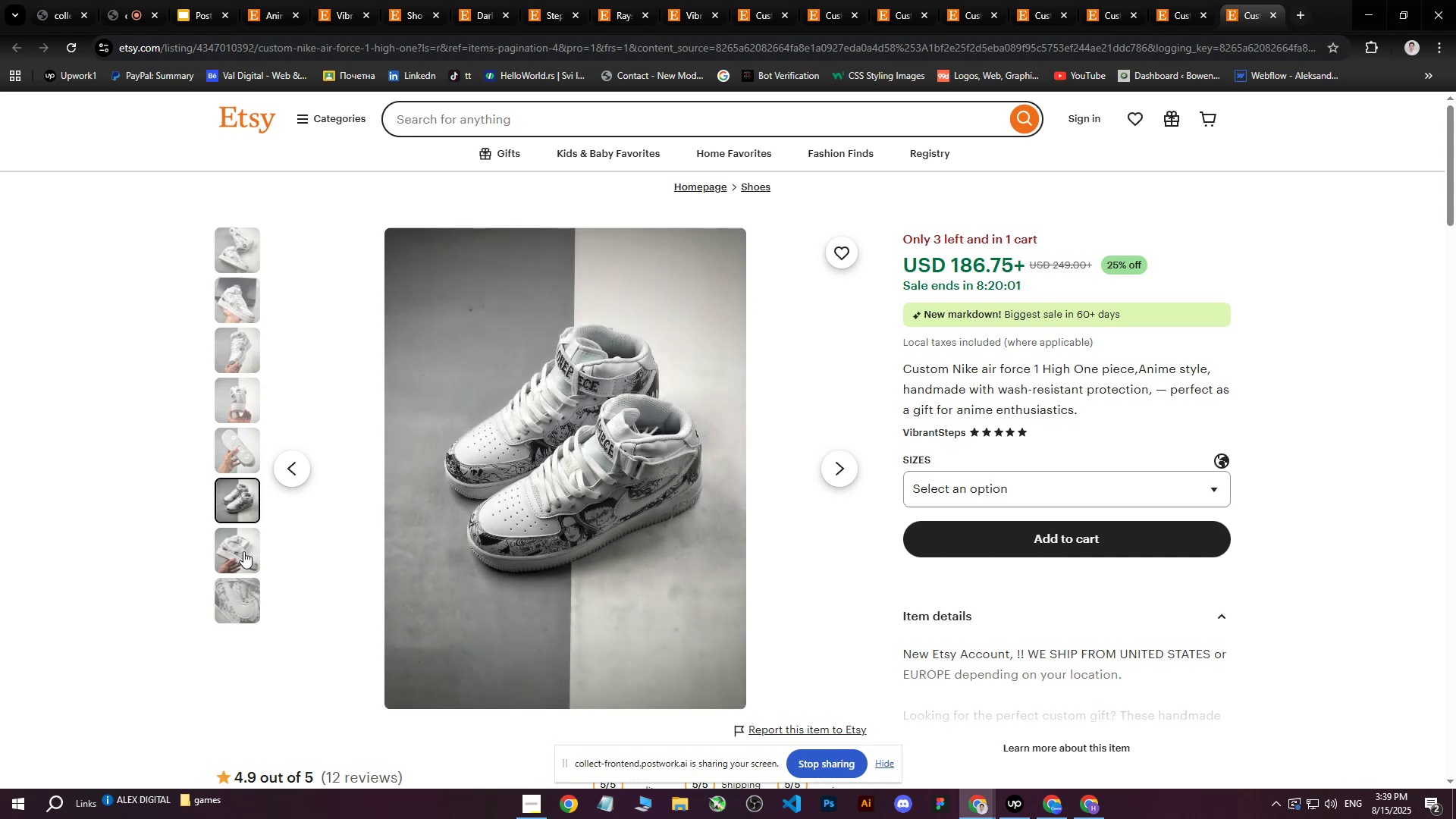 
left_click([243, 551])
 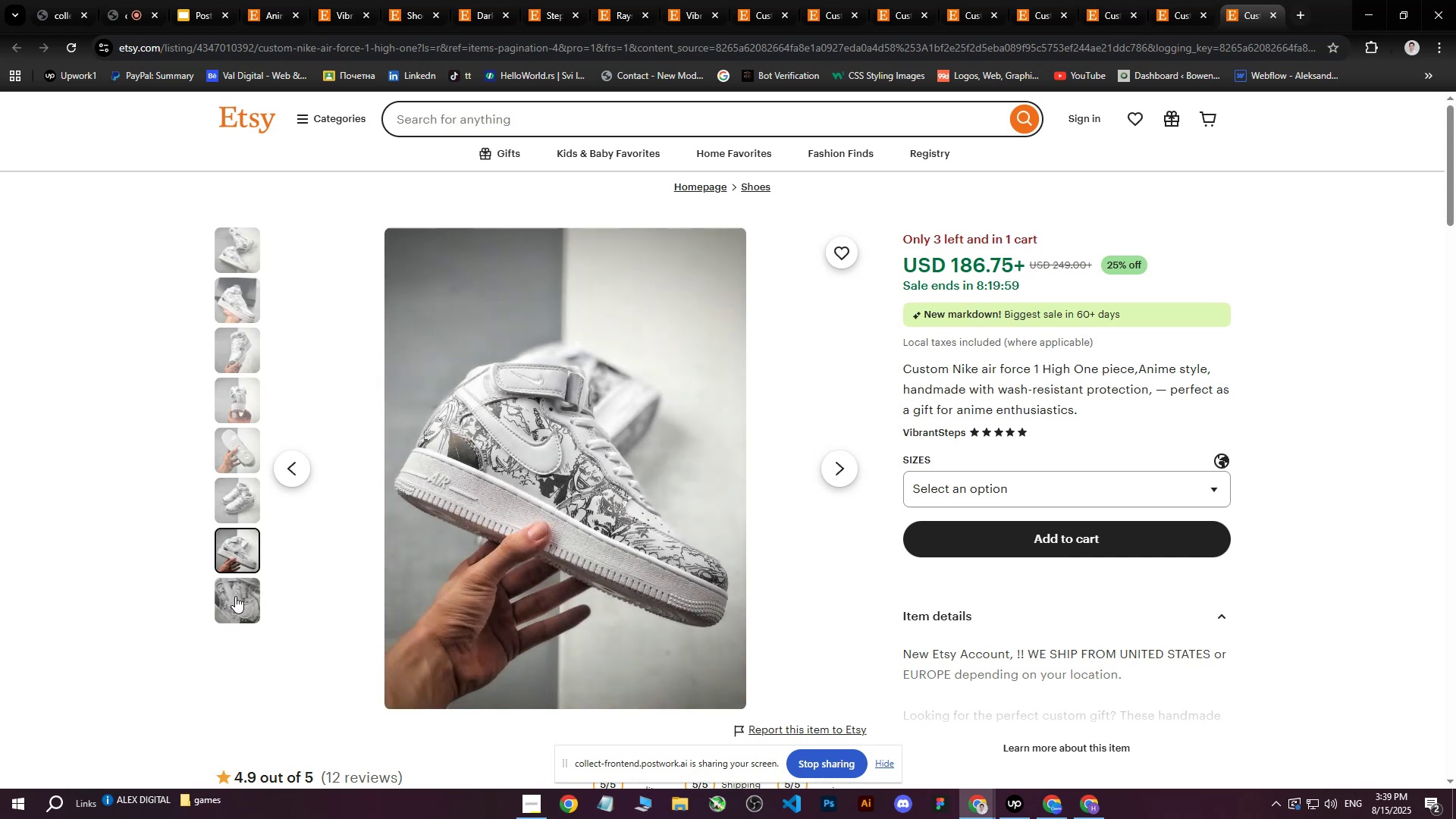 
left_click([235, 596])
 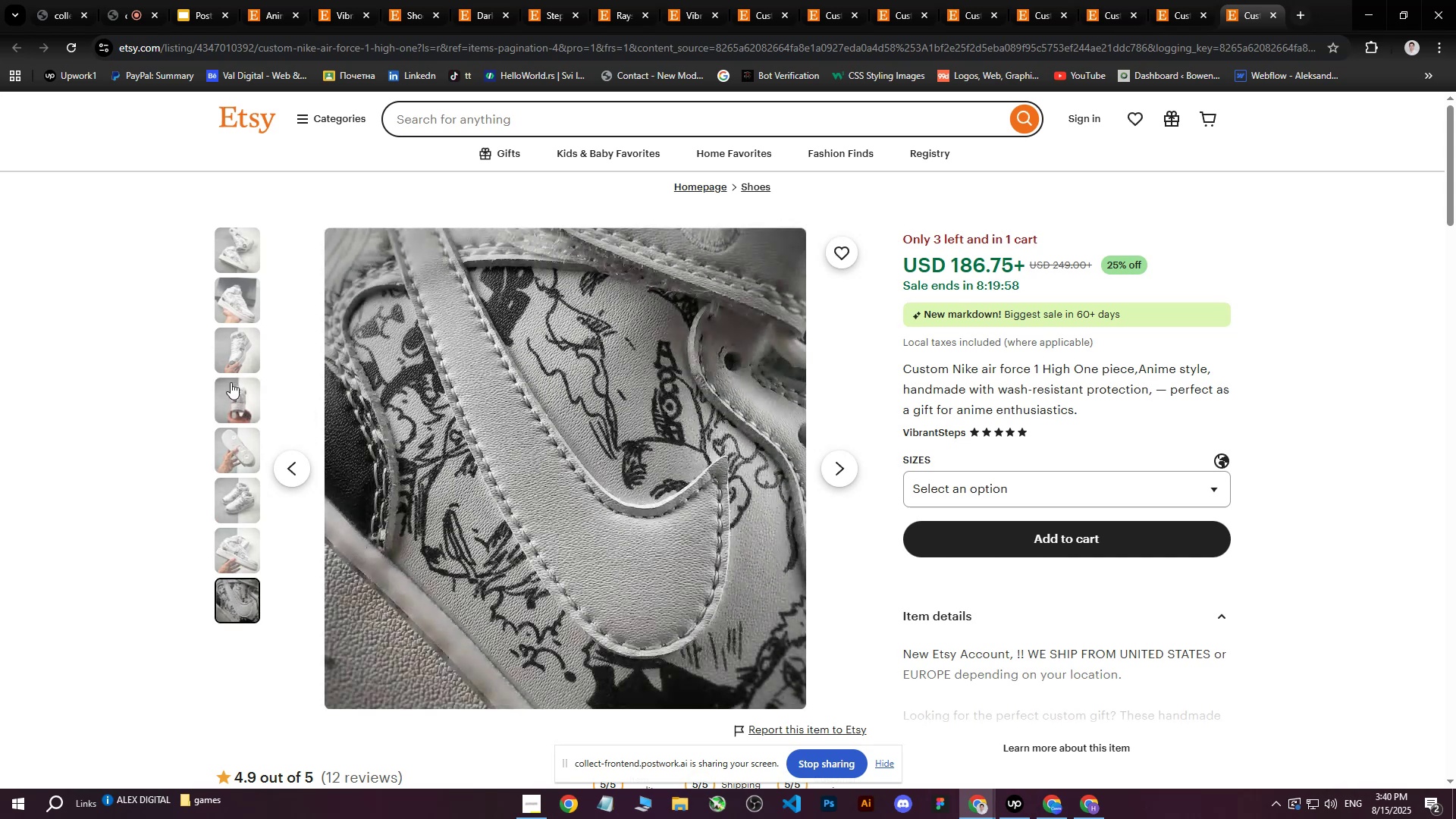 
left_click([230, 393])
 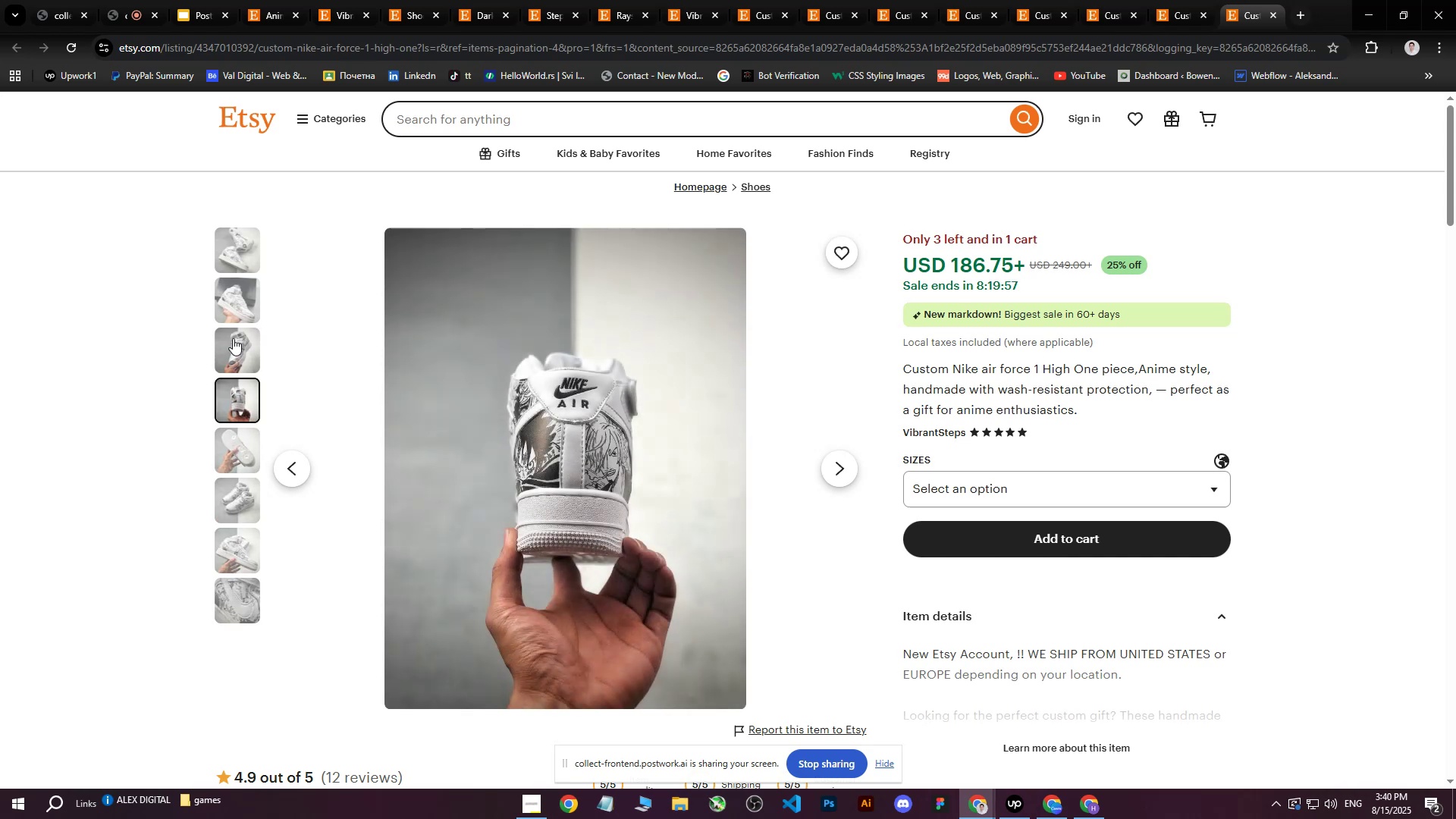 
left_click([233, 338])
 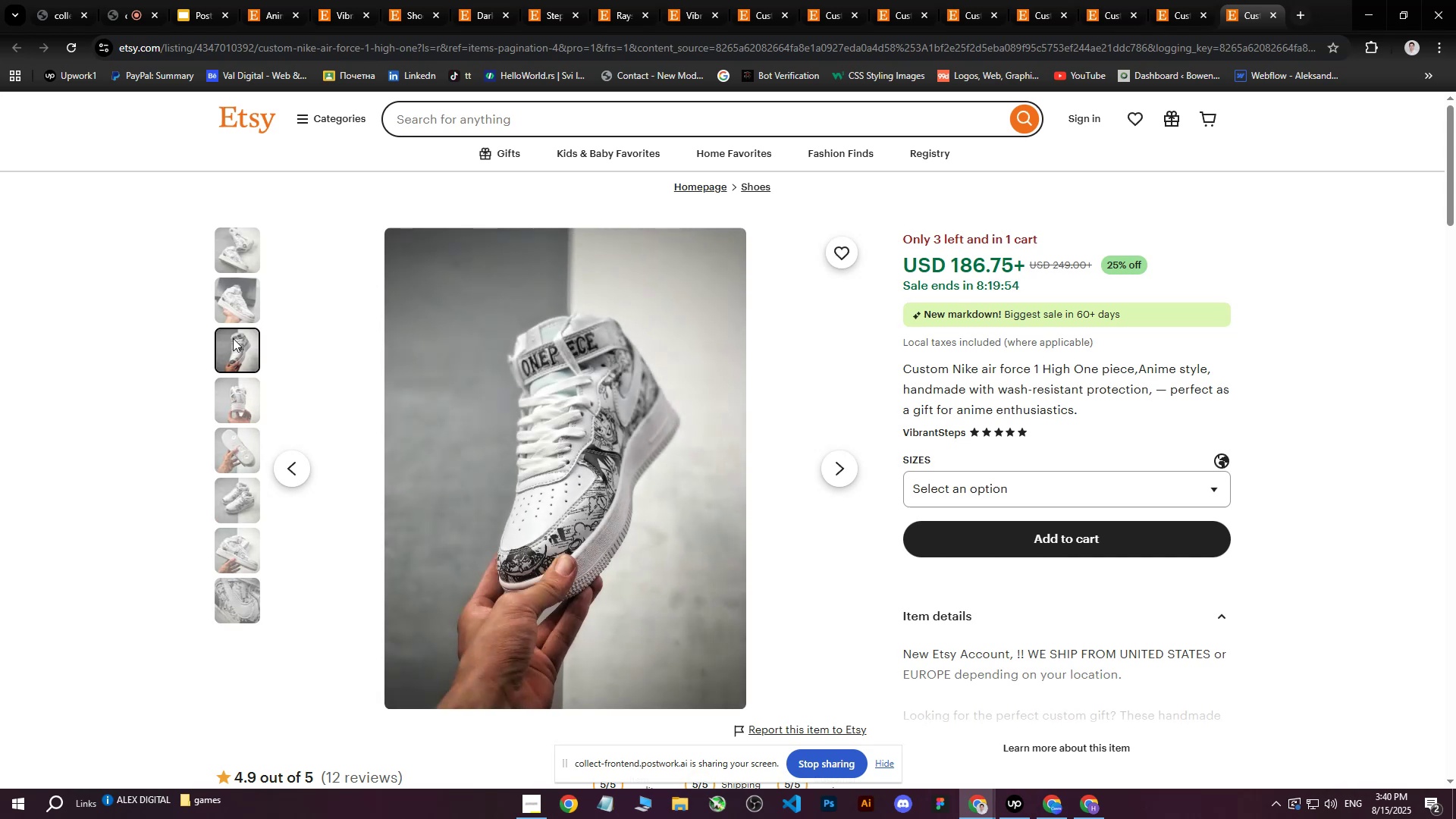 
left_click([250, 243])
 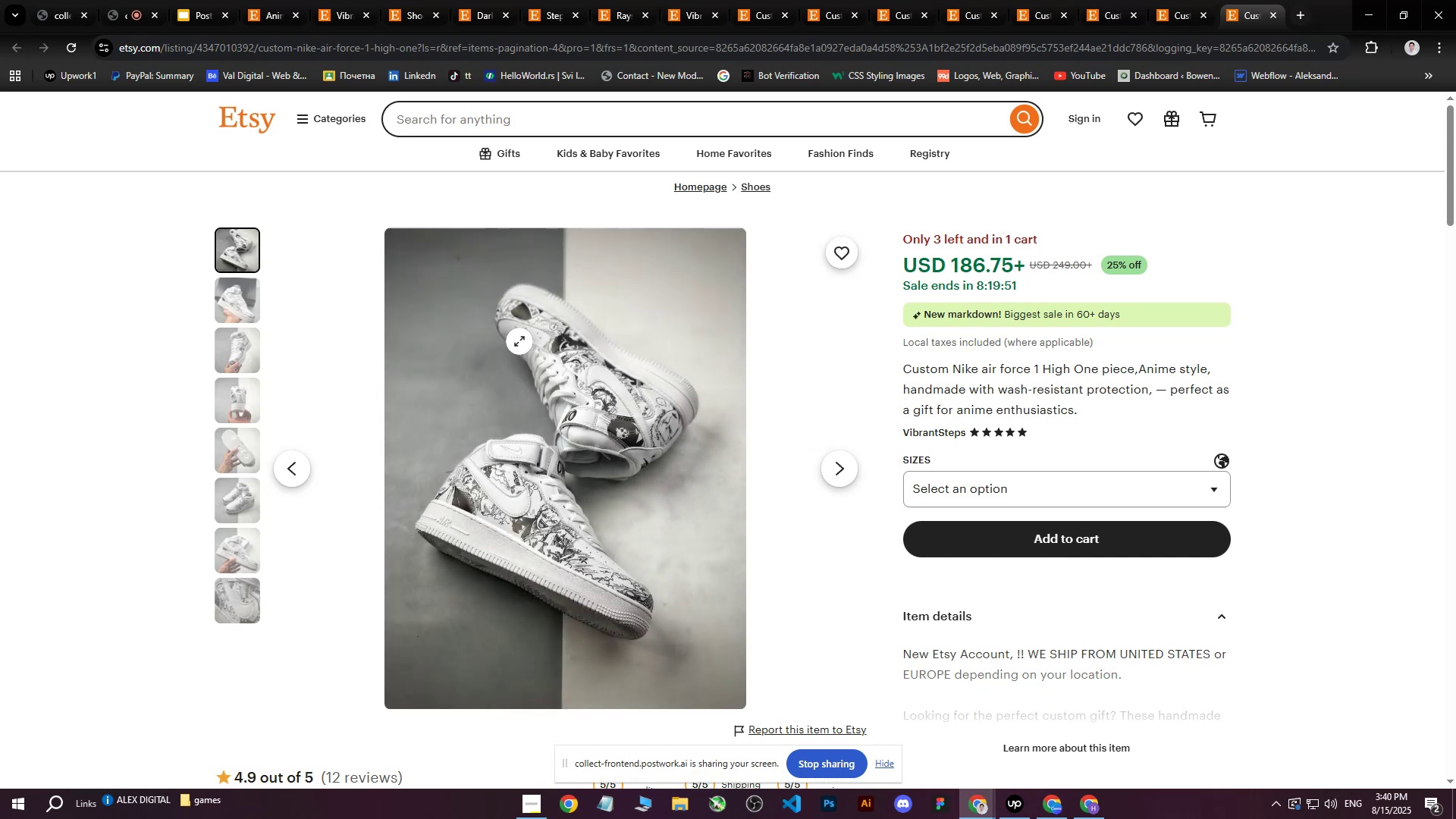 
right_click([541, 360])
 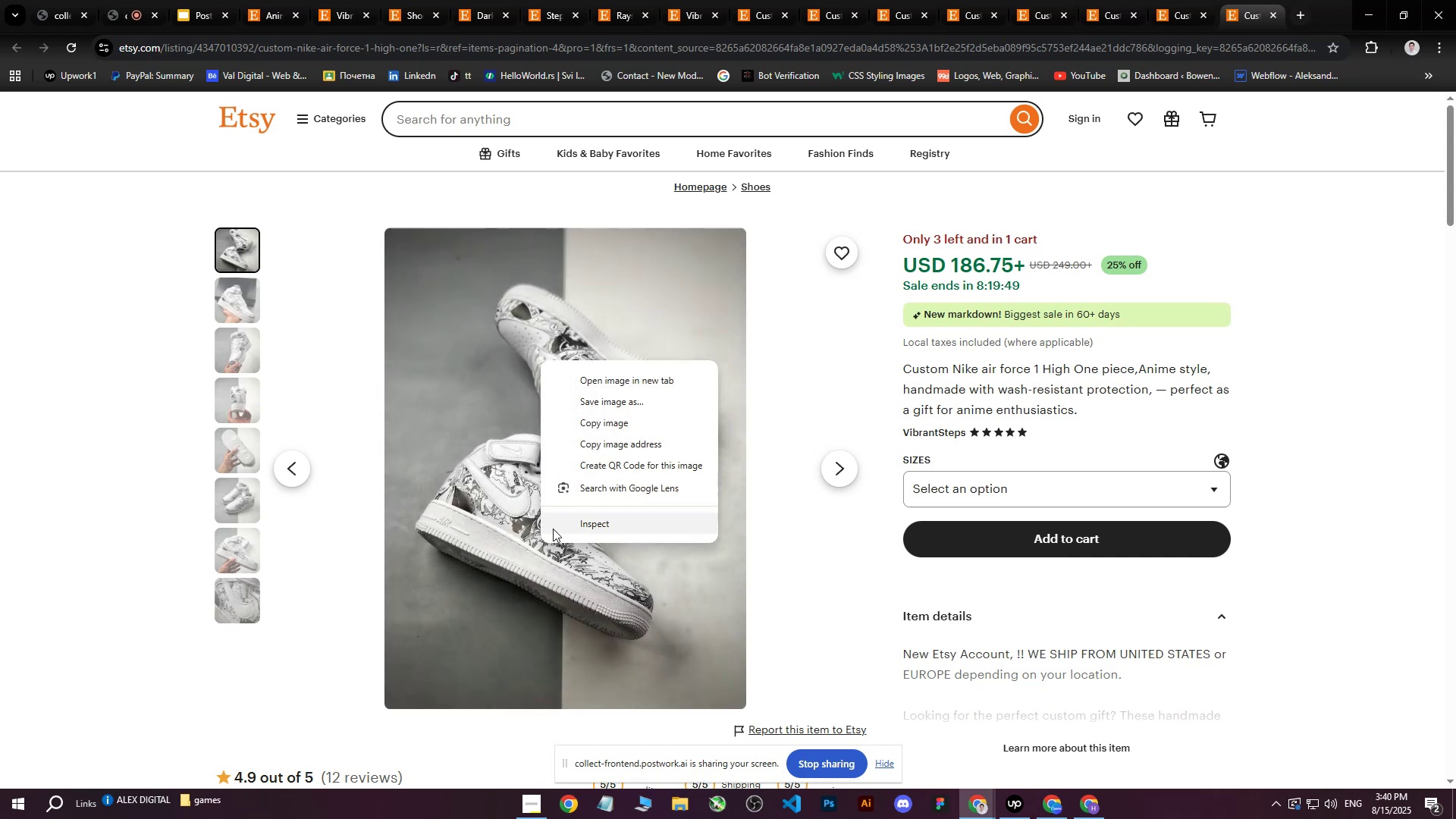 
left_click([354, 457])
 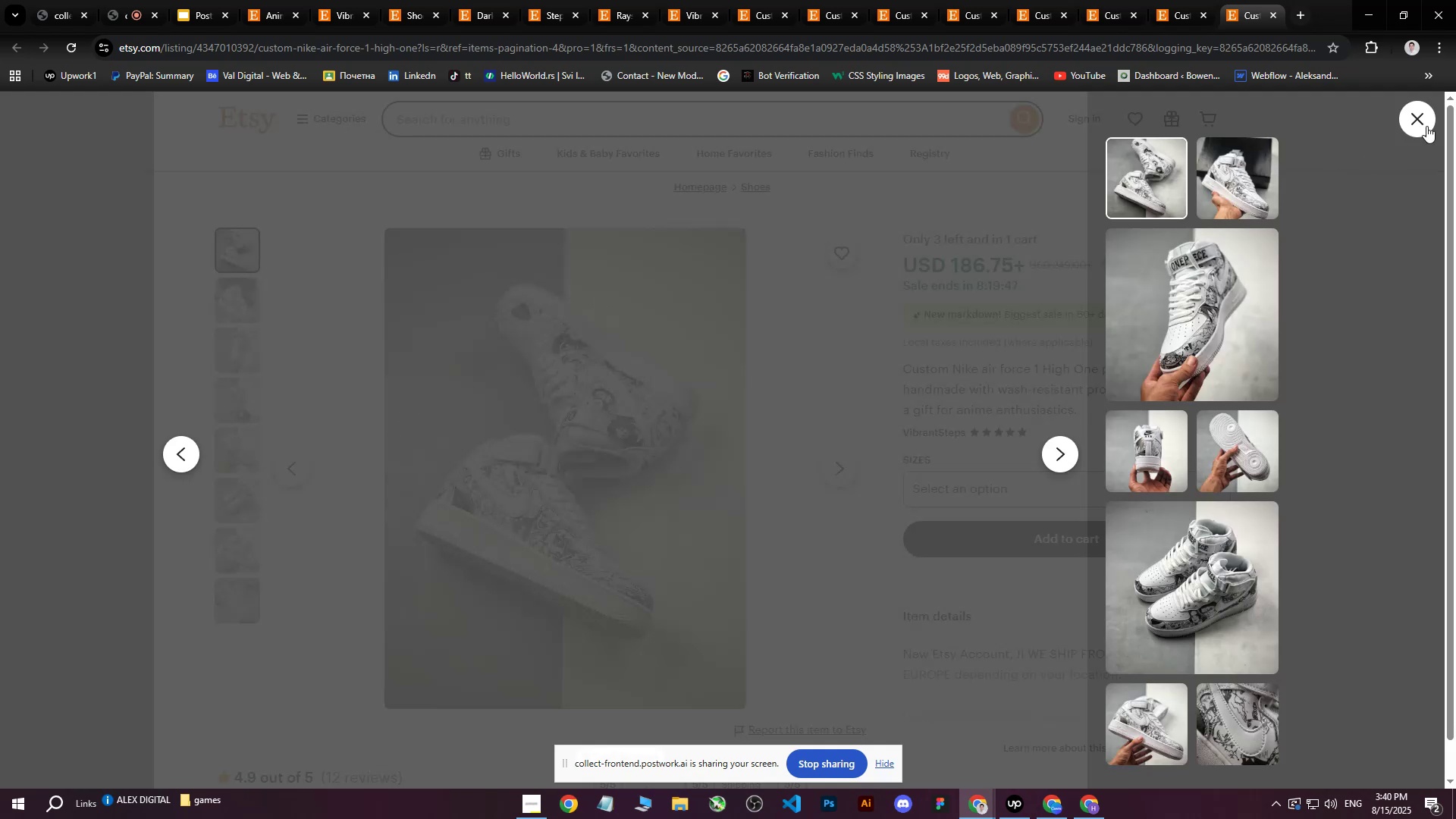 
left_click([1417, 123])
 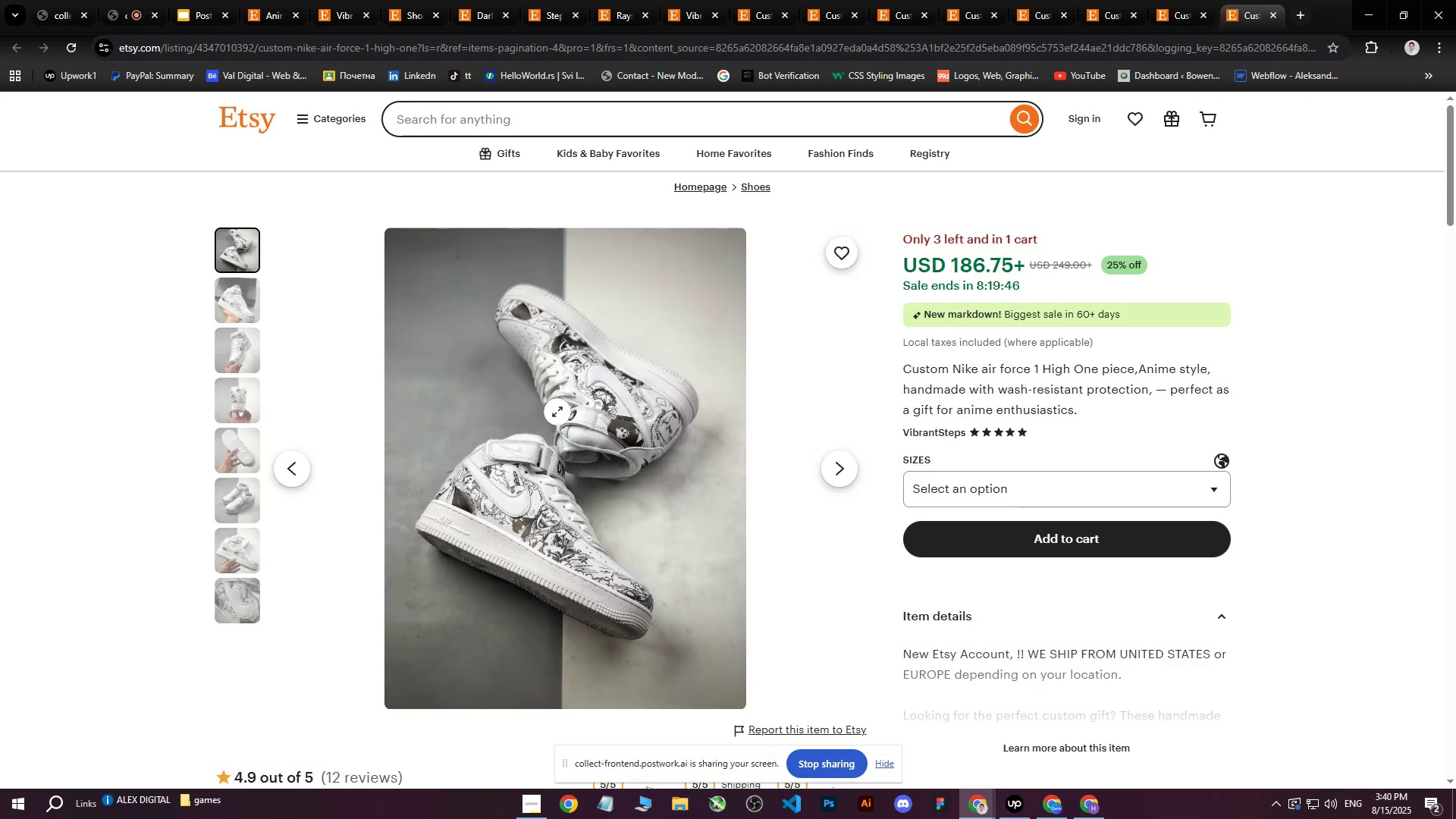 
right_click([562, 400])
 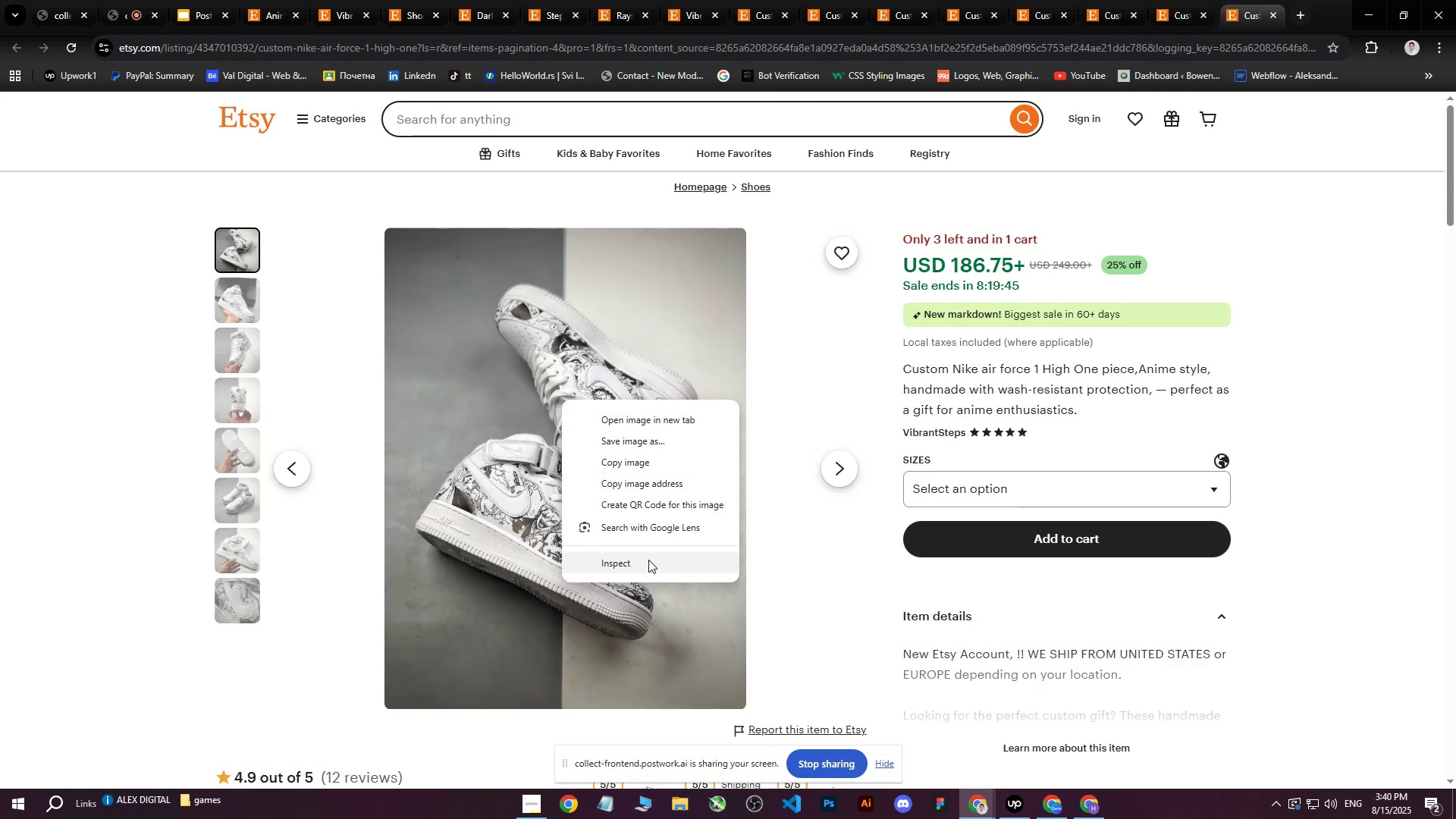 
left_click([648, 560])
 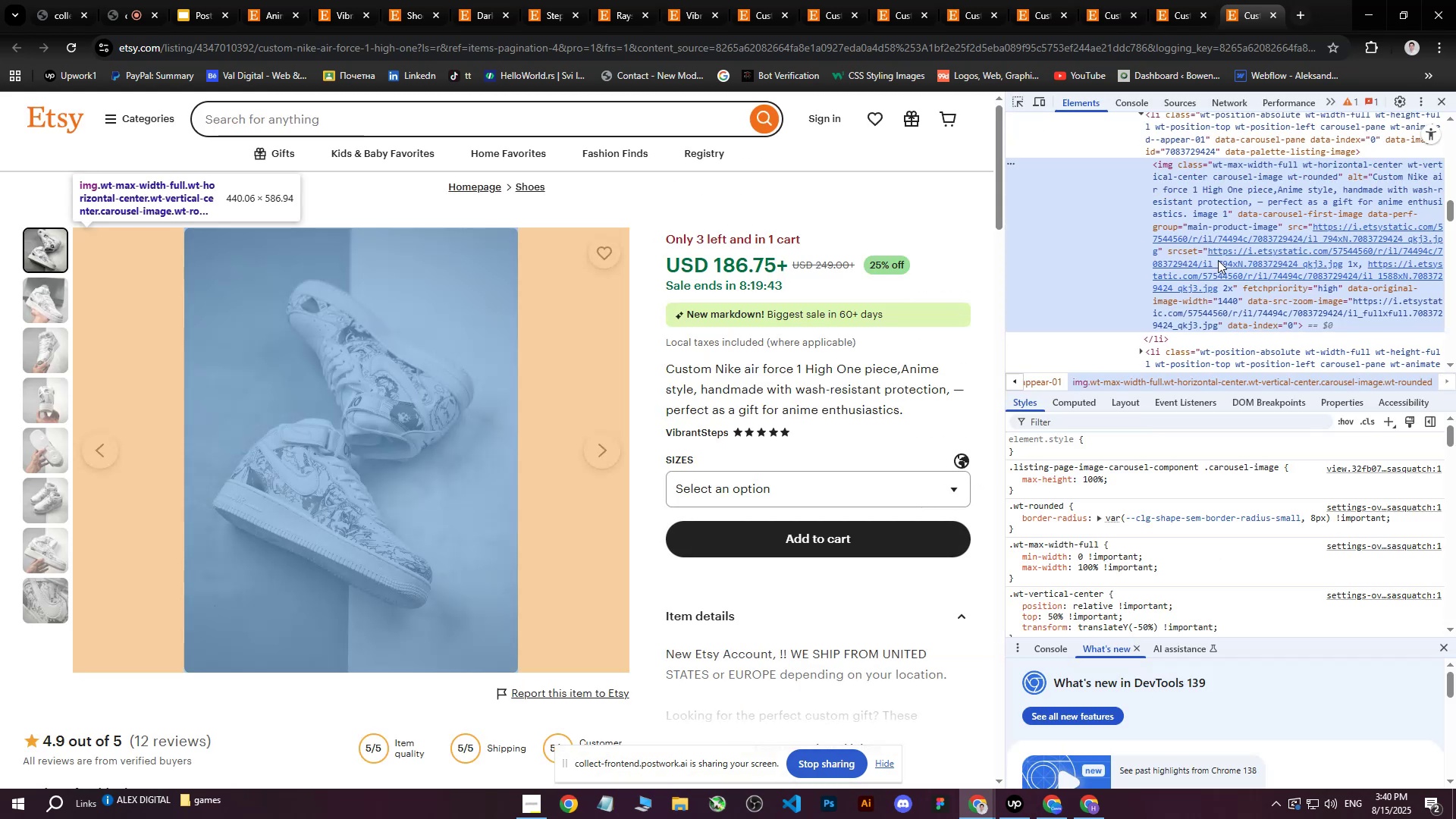 
left_click([1223, 262])
 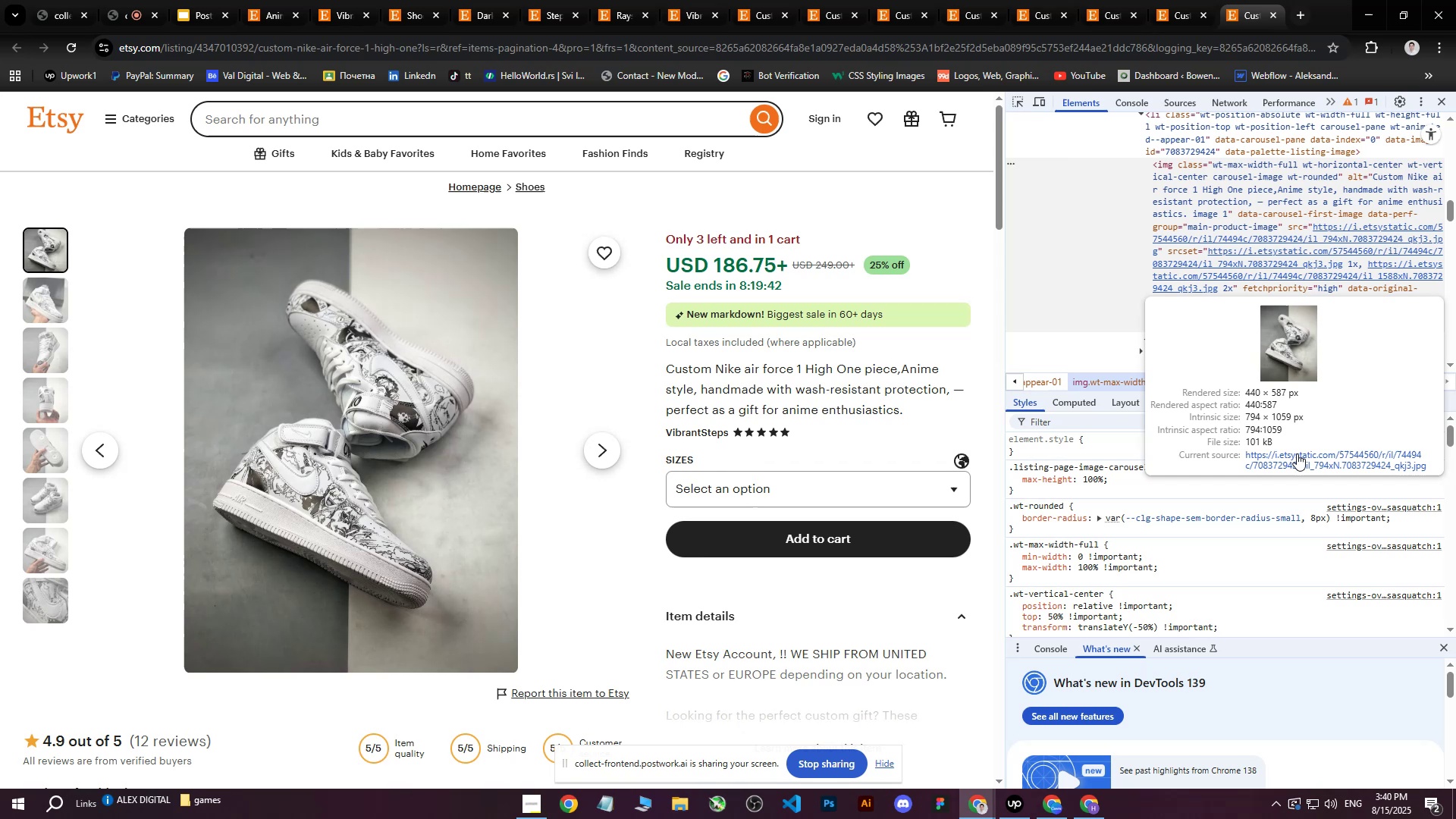 
left_click([1297, 461])
 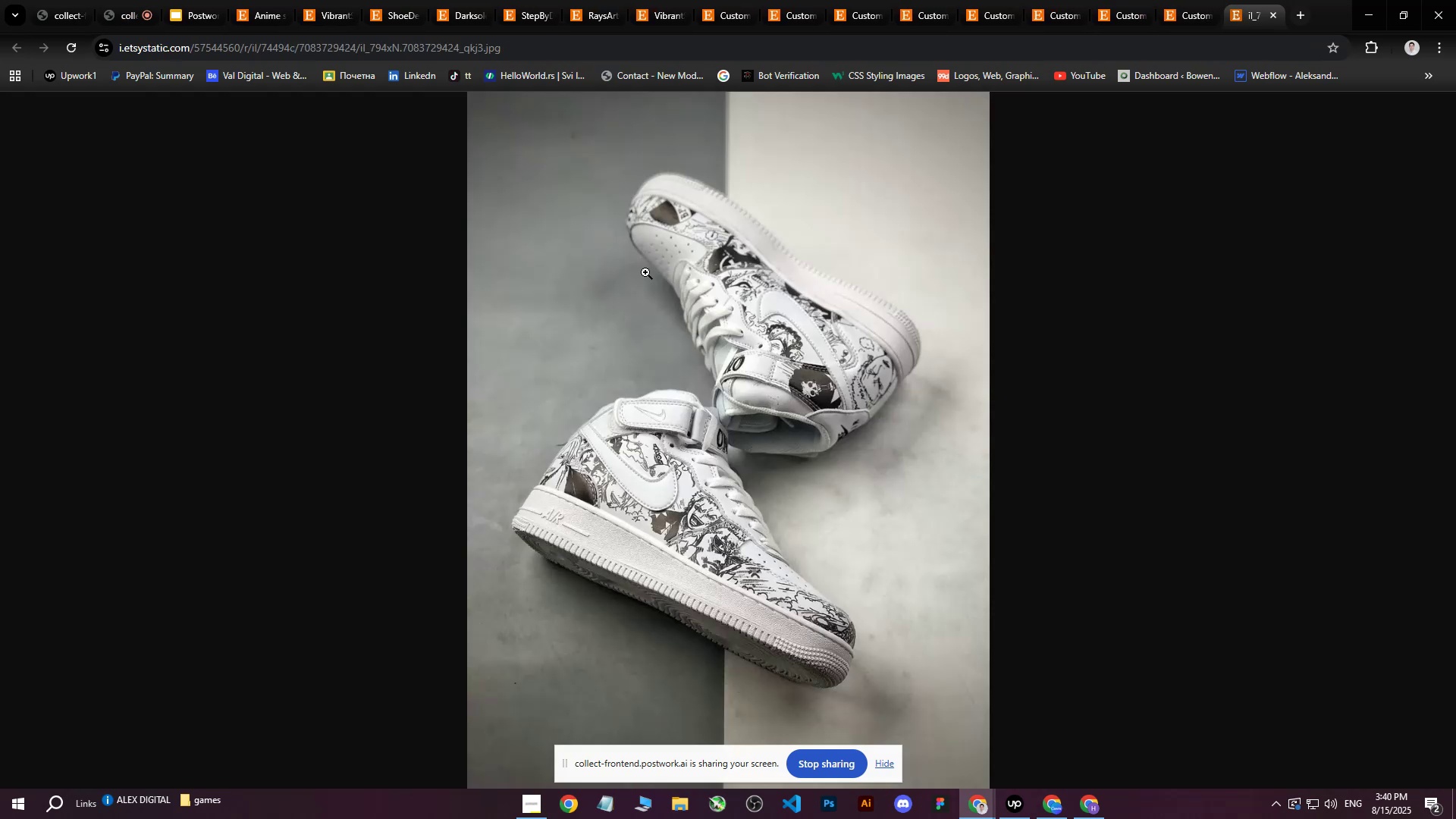 
right_click([645, 272])
 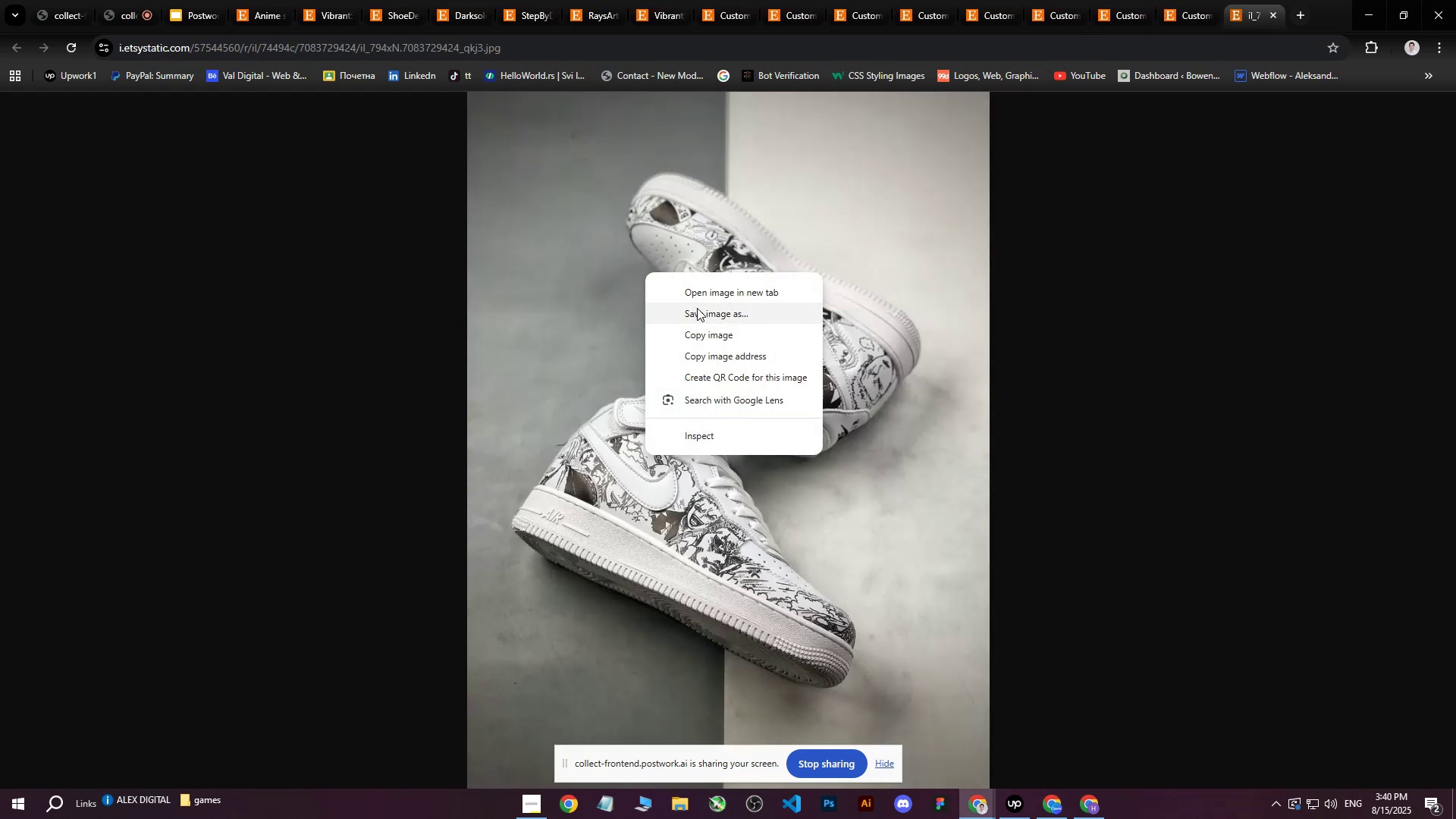 
left_click([697, 308])
 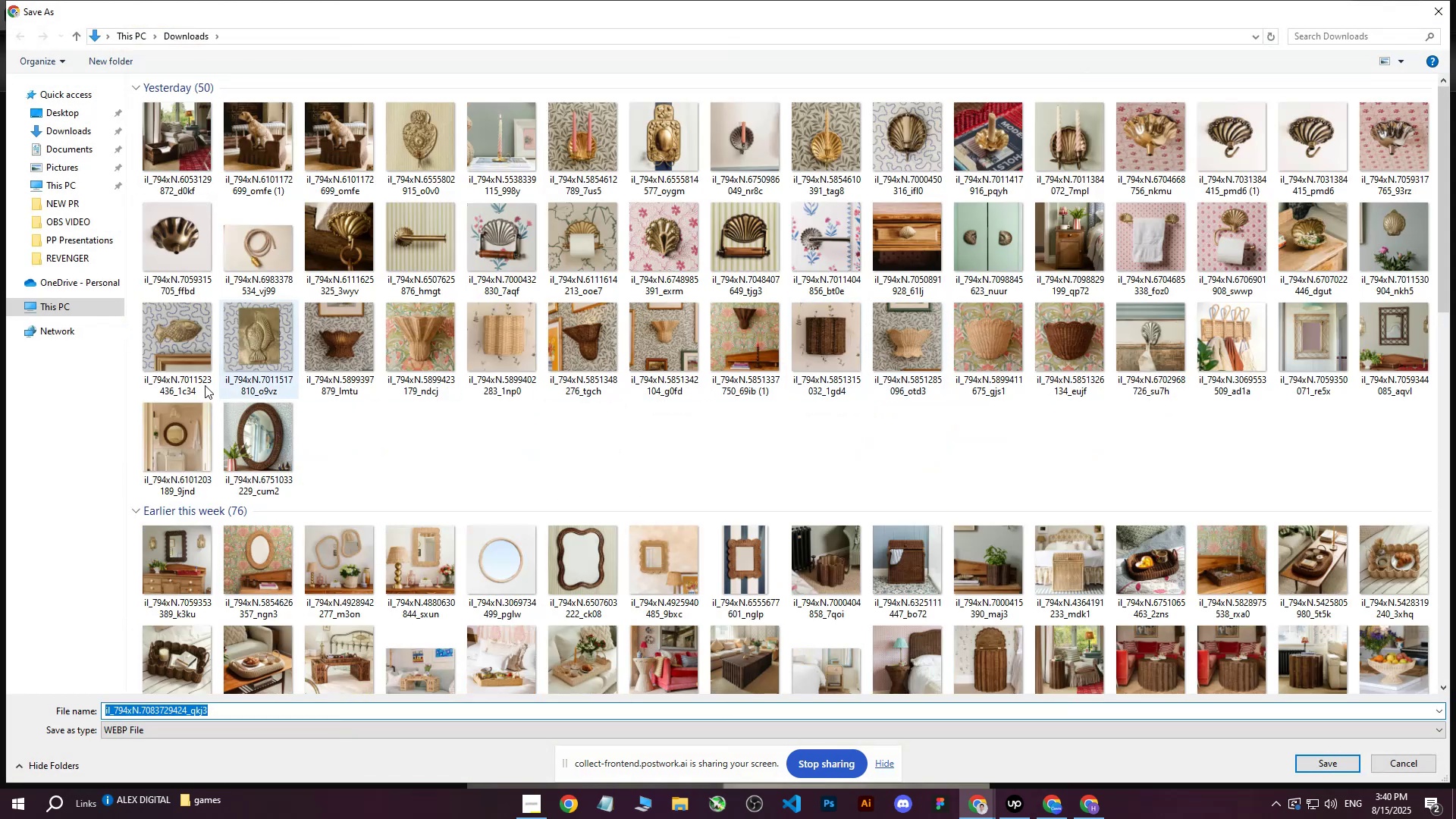 
key(CapsLock)
 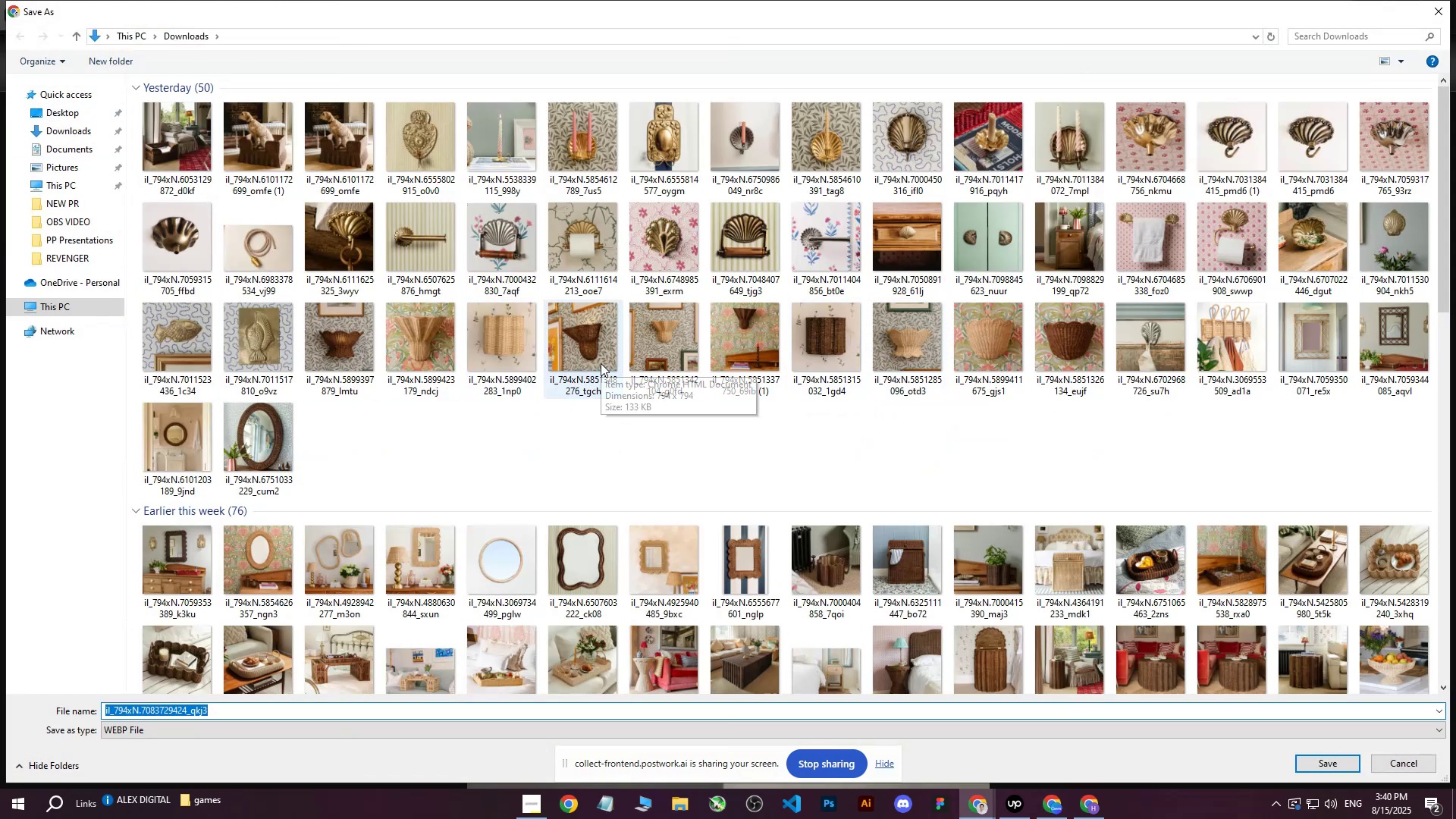 
key(CapsLock)
 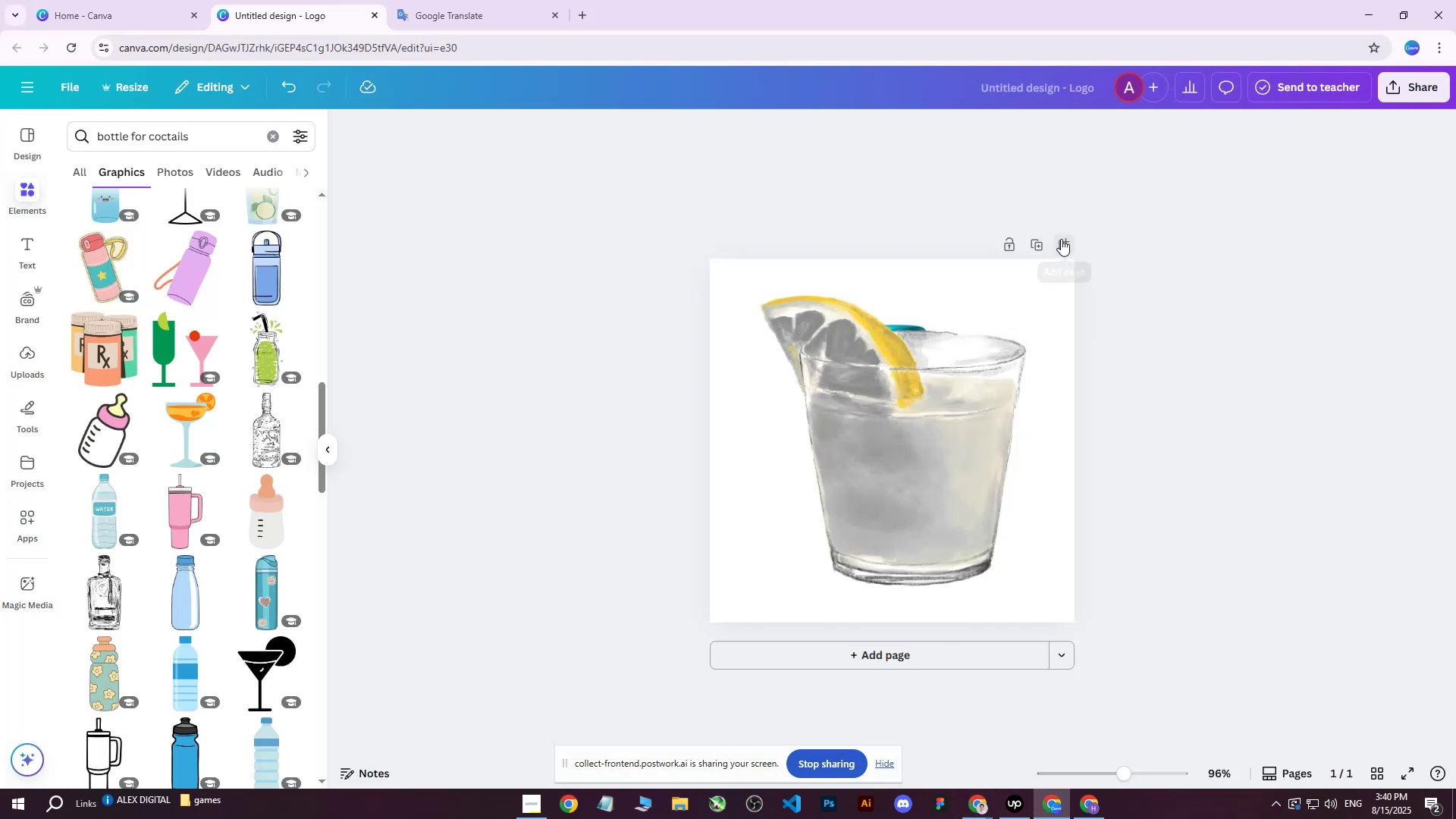 
left_click([275, 132])
 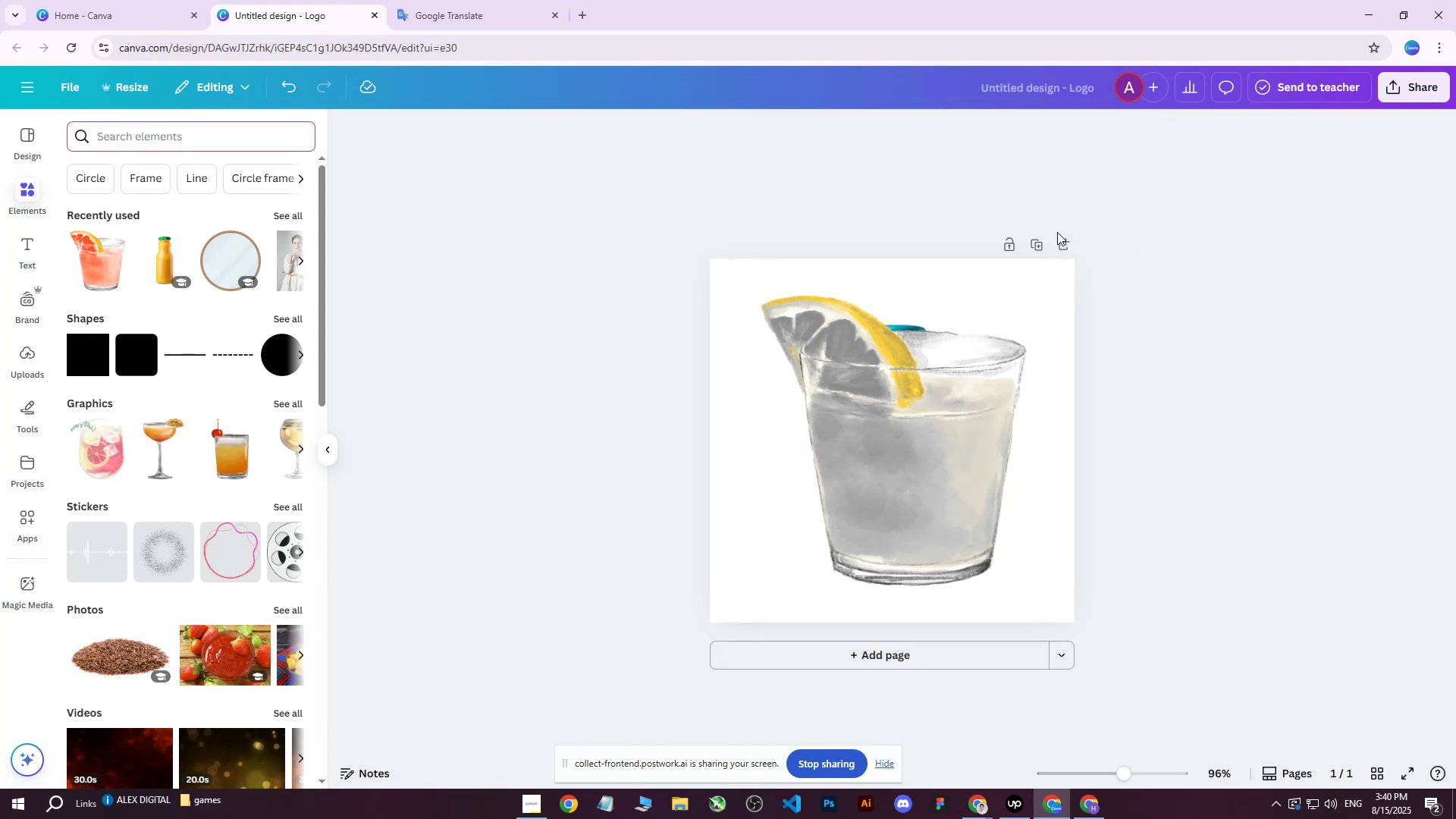 
mouse_move([1035, 253])
 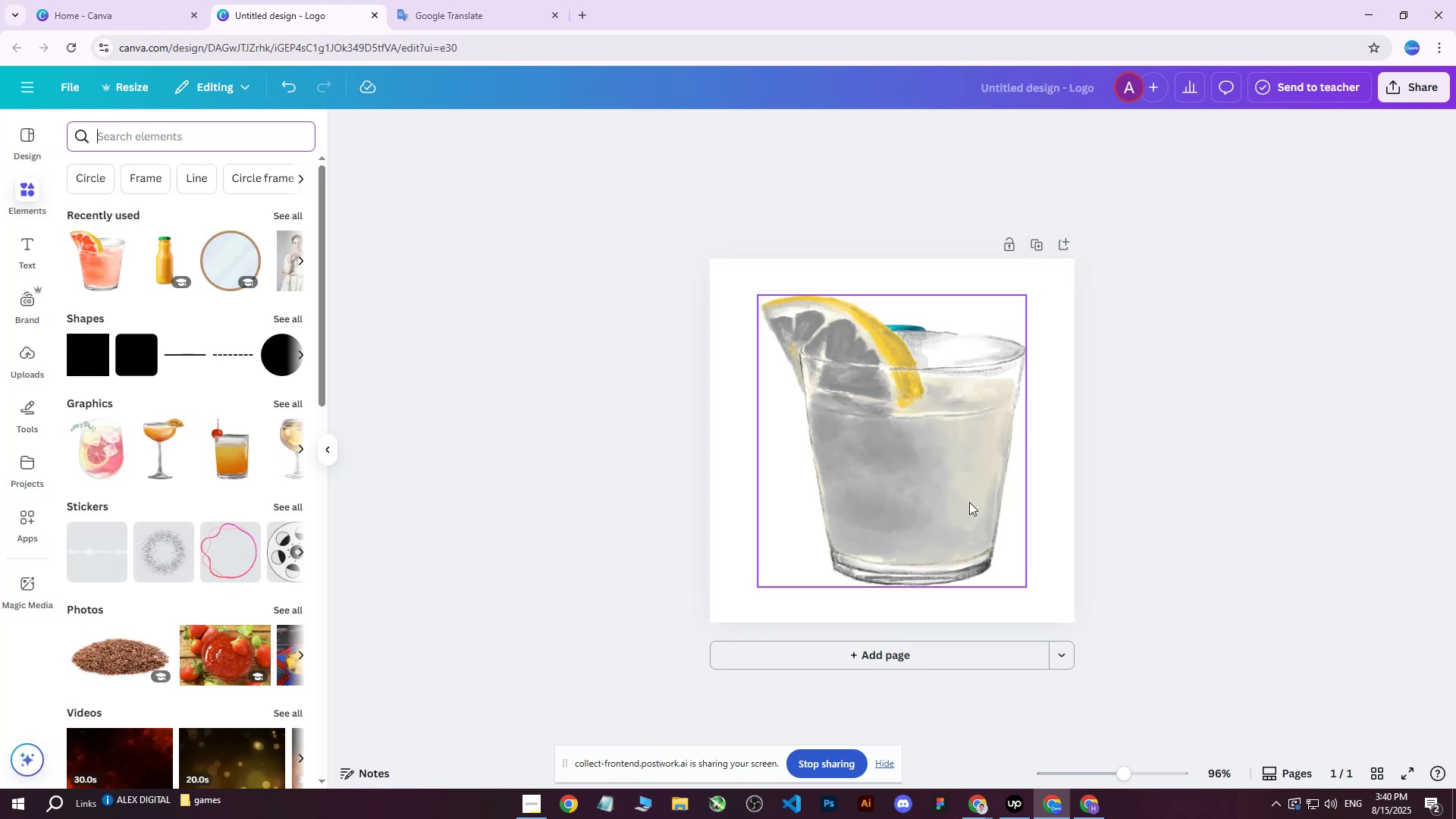 
left_click([923, 288])
 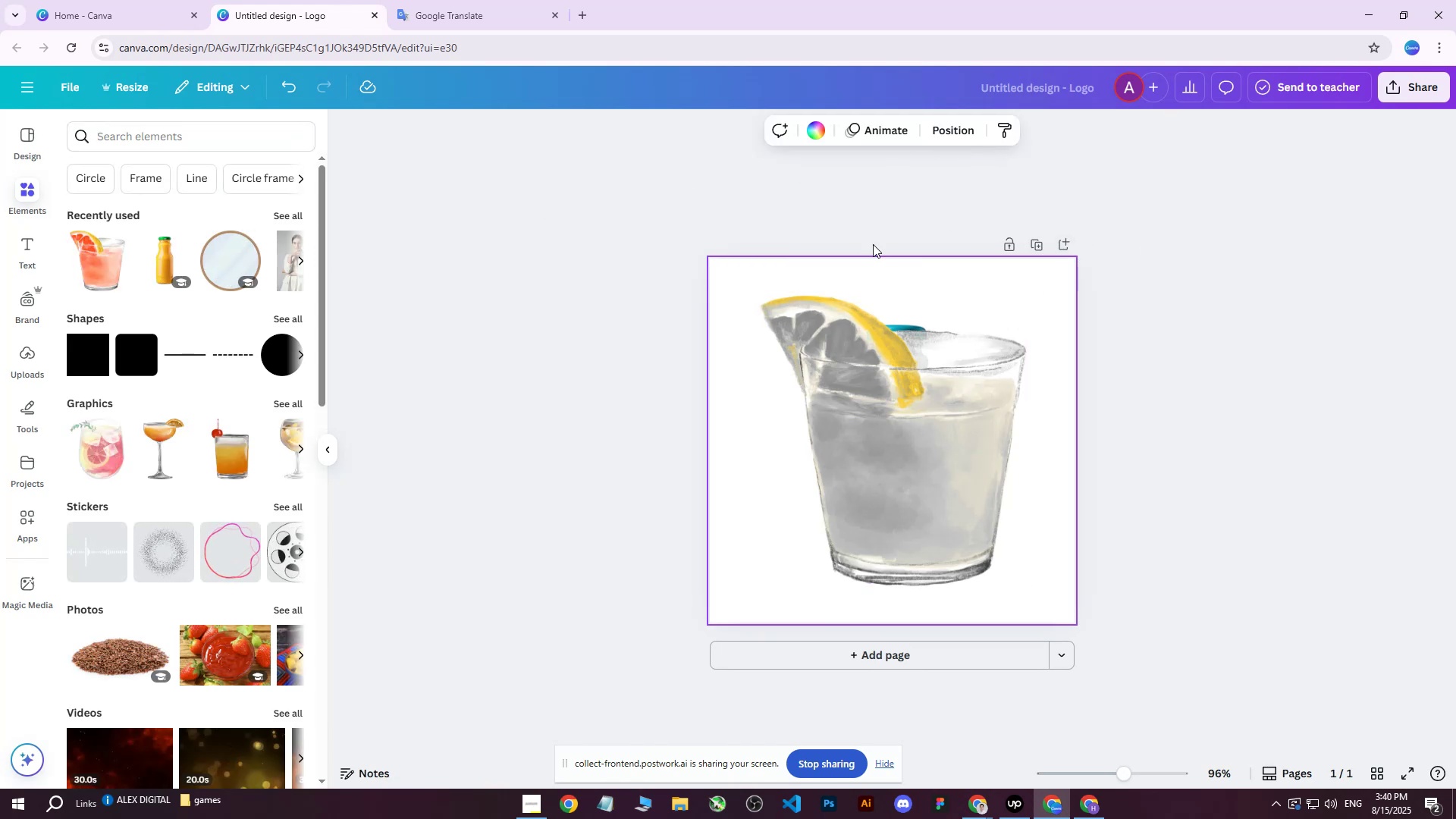 
left_click([1062, 242])
 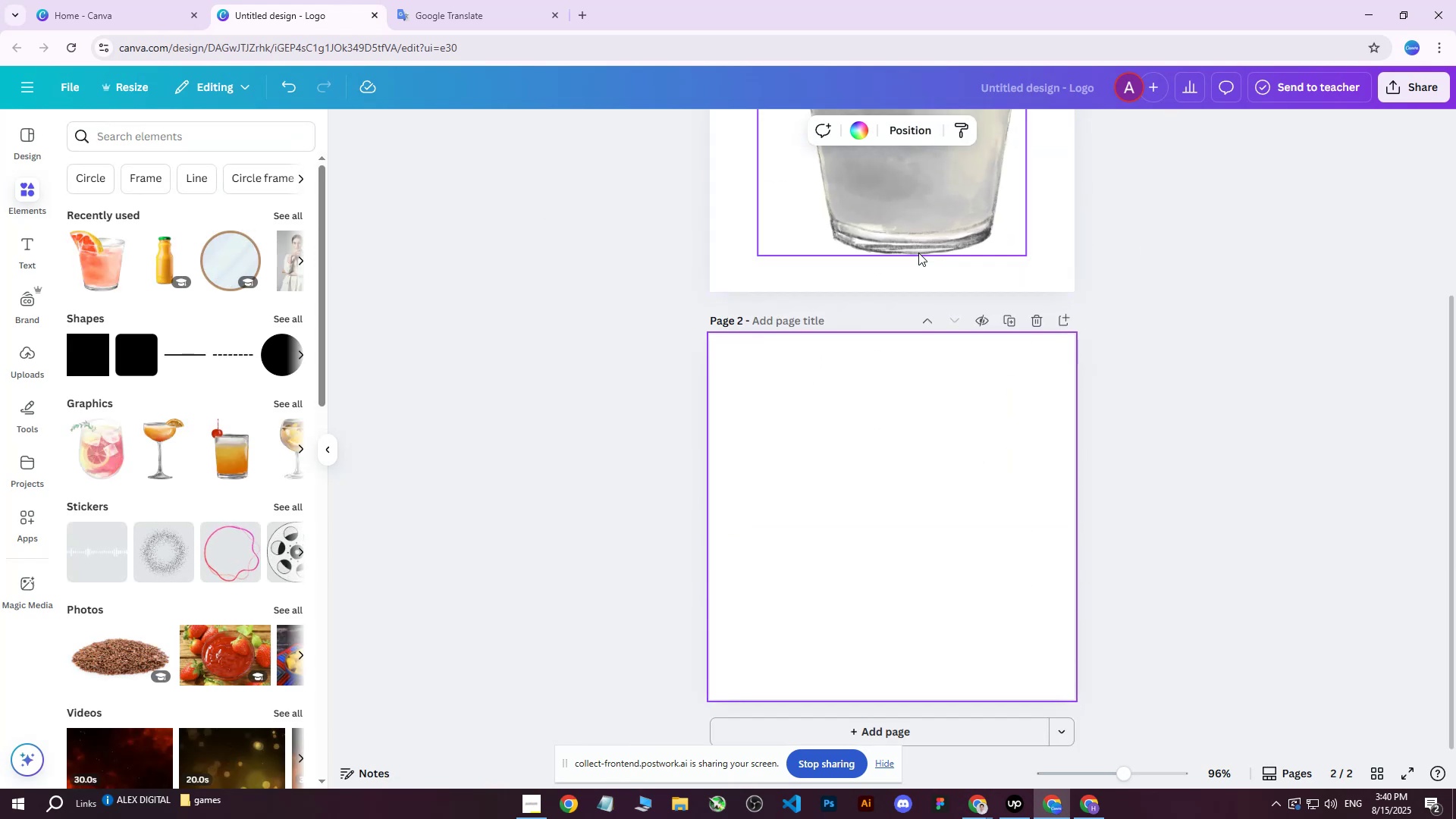 
scroll: coordinate [1031, 214], scroll_direction: up, amount: 4.0
 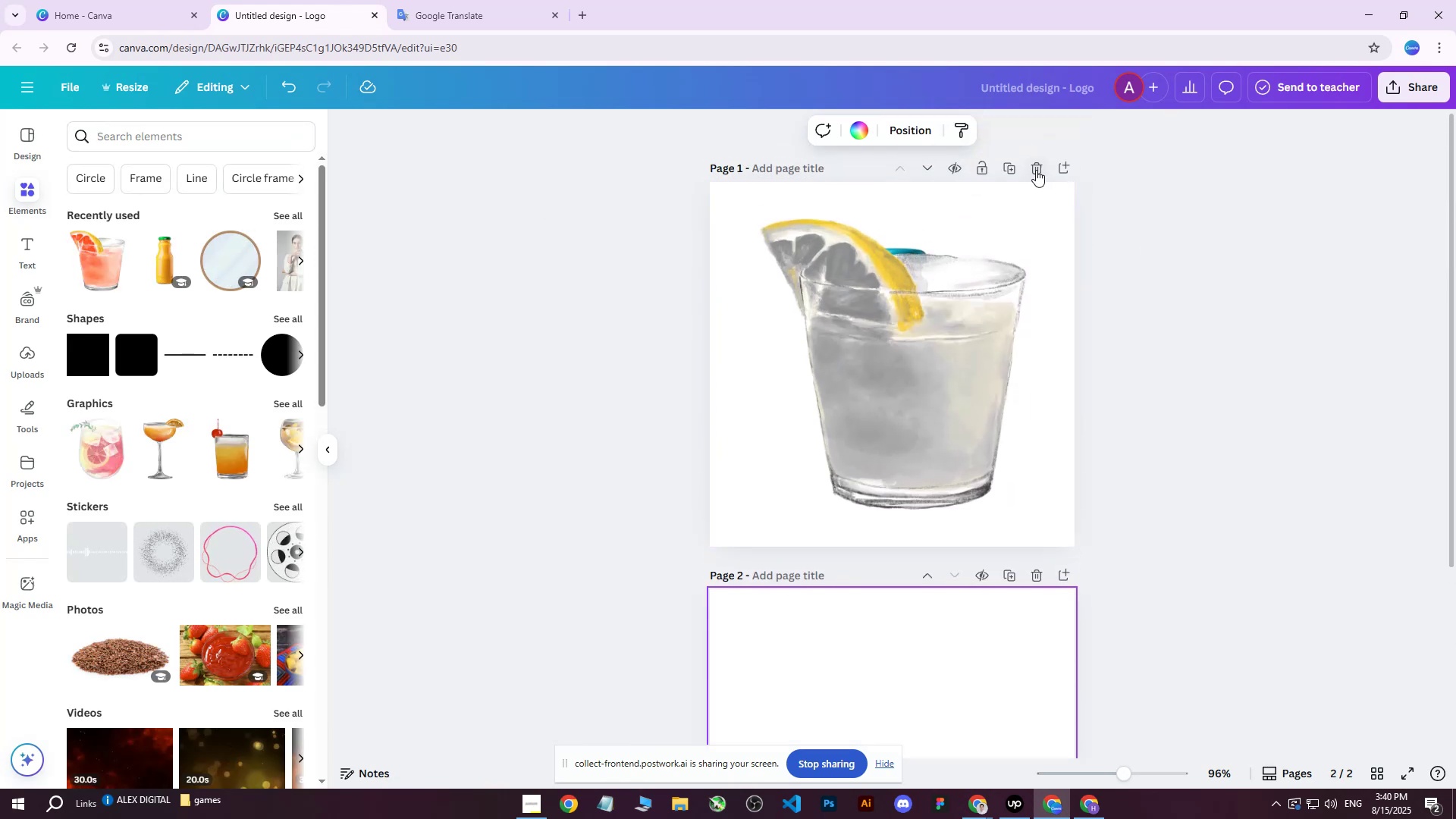 
left_click([1036, 167])
 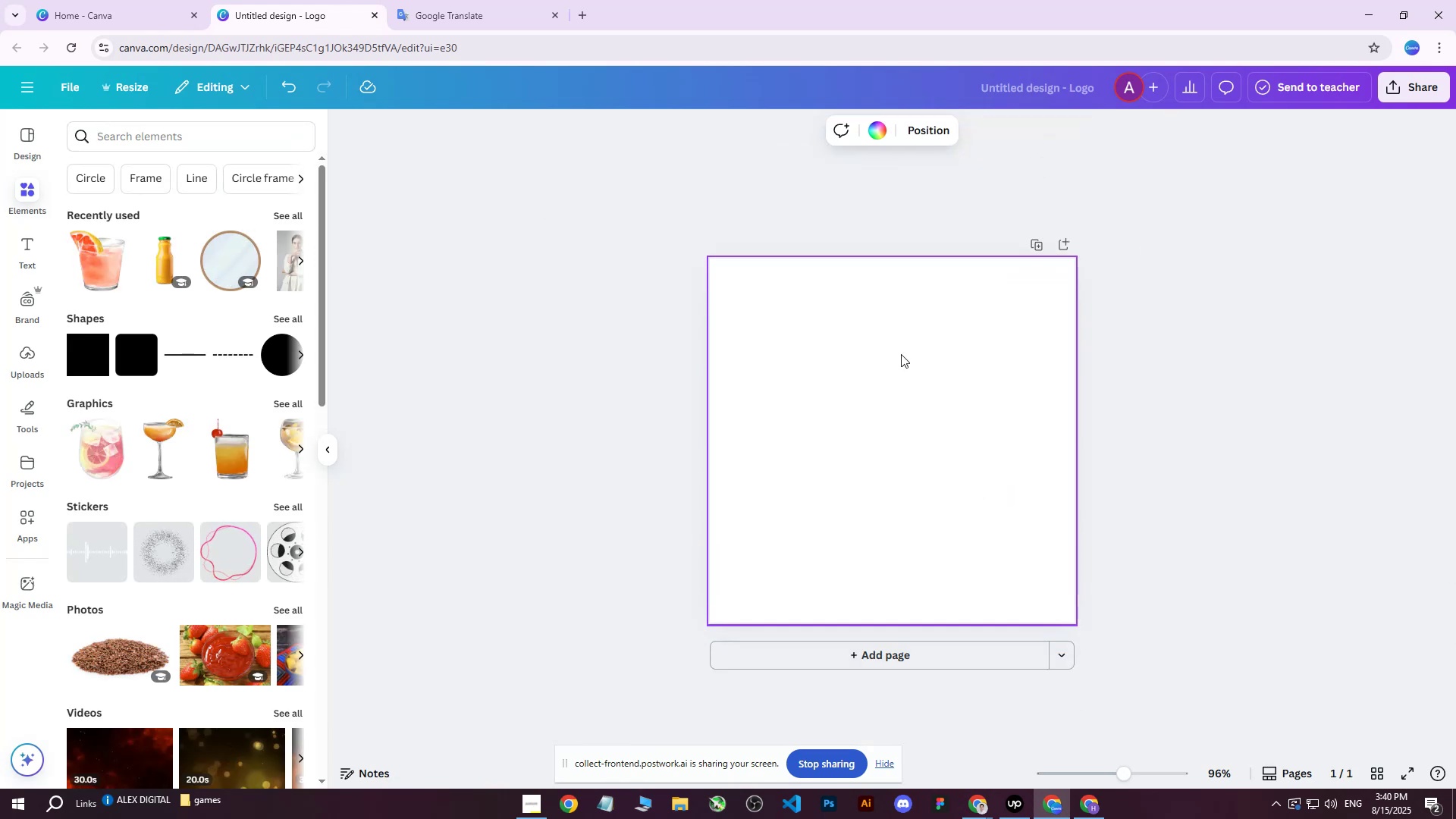 
left_click([868, 351])
 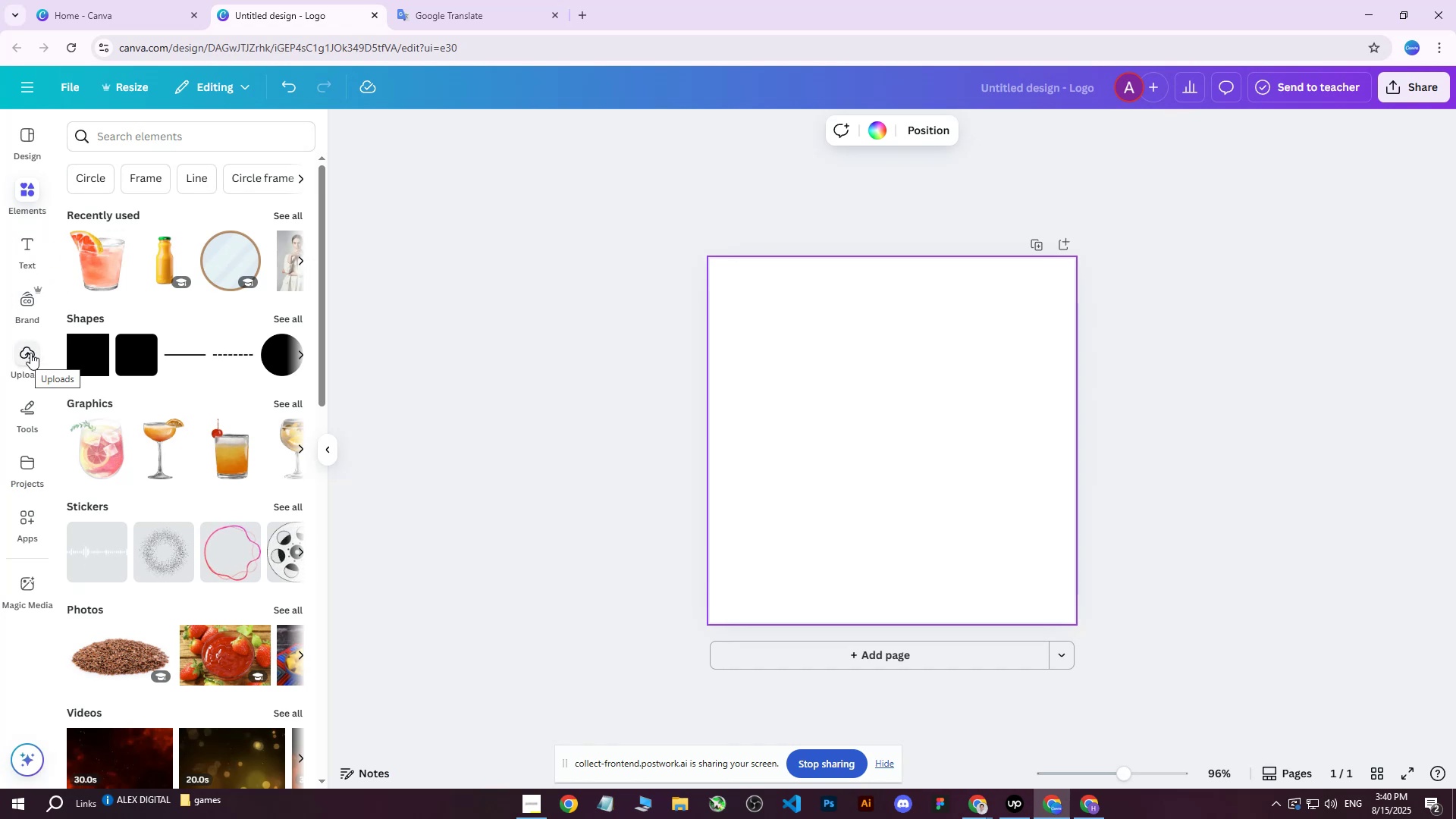 
left_click([138, 139])
 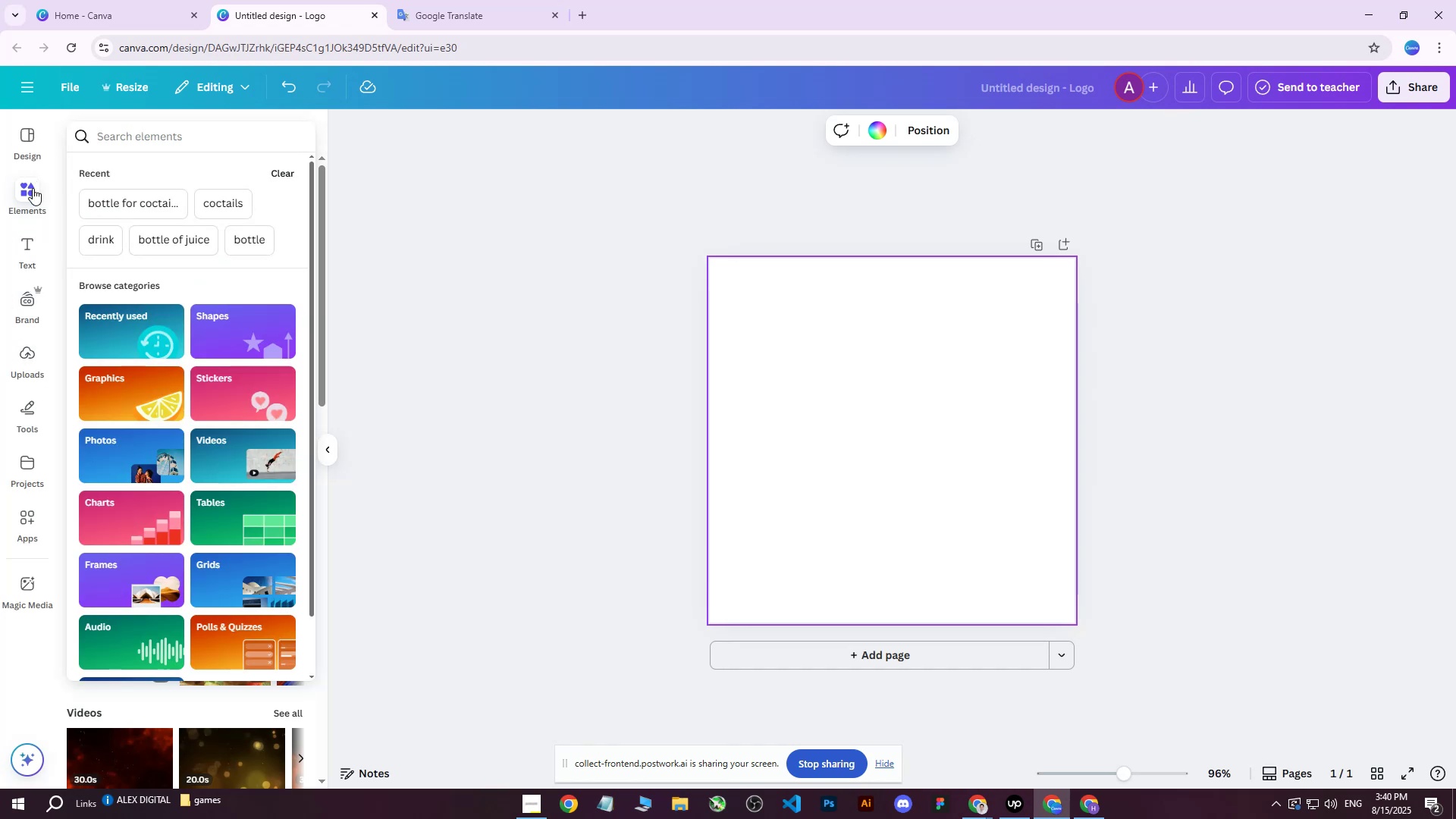 
left_click([25, 256])
 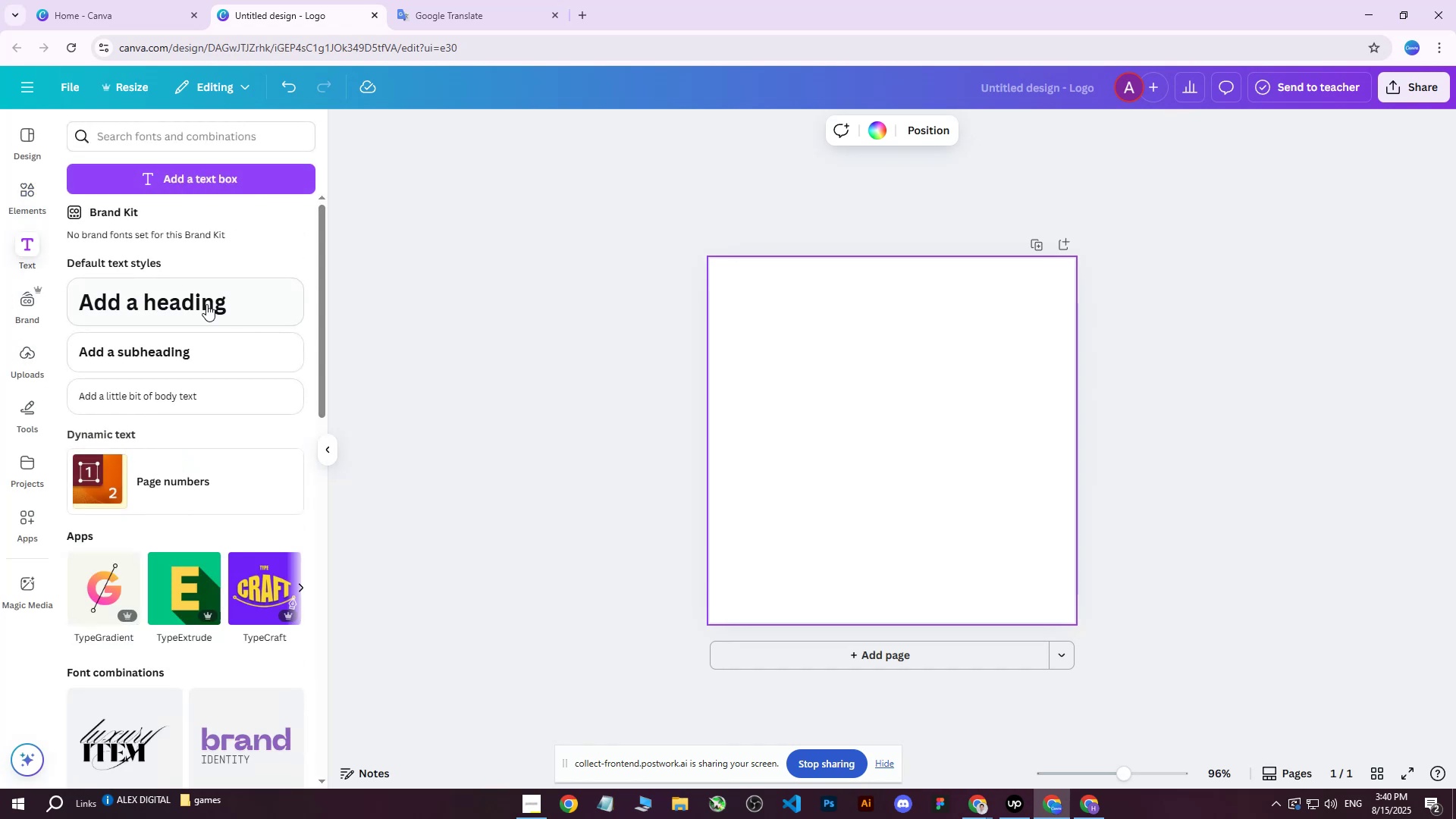 
left_click([190, 298])
 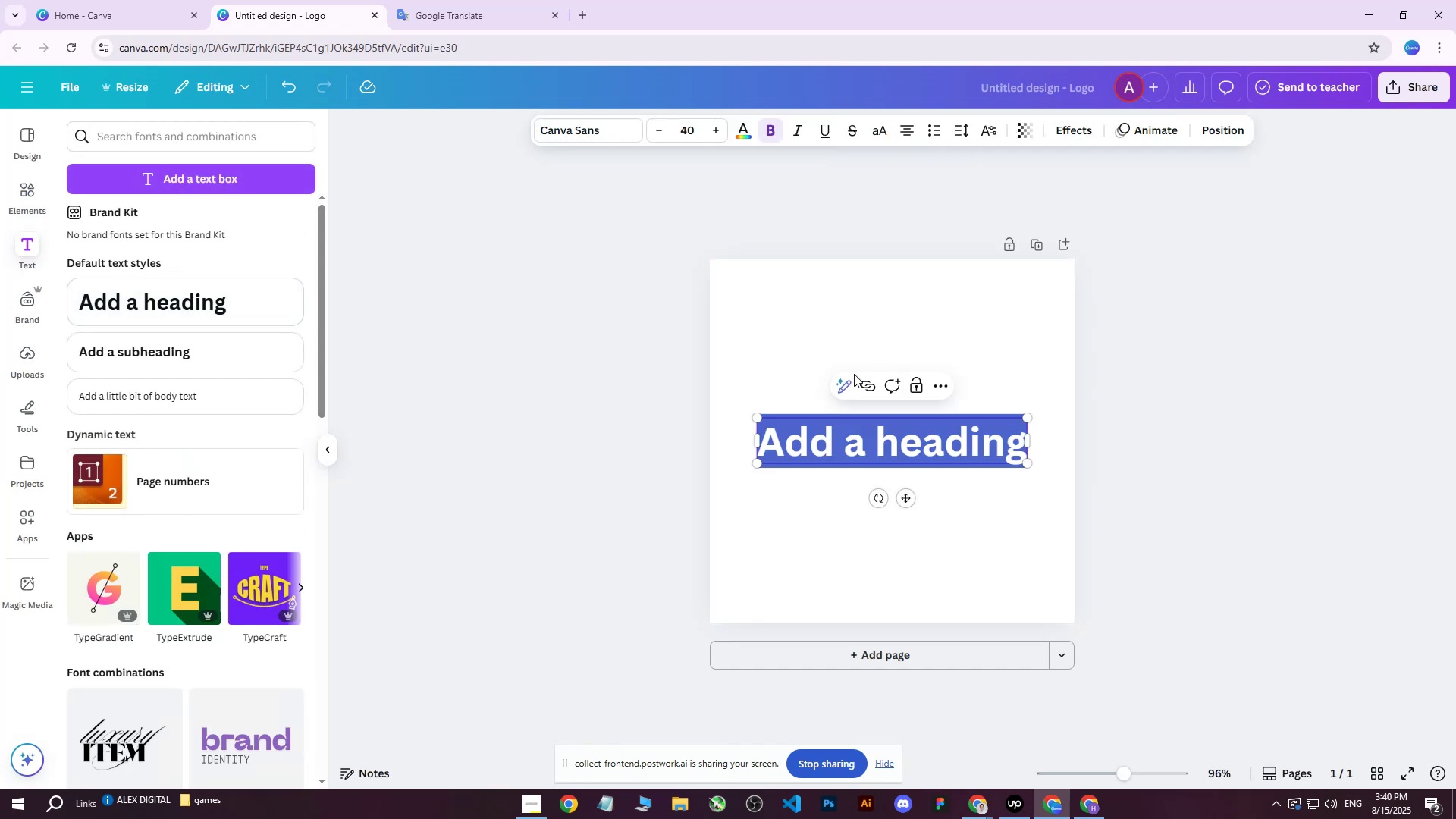 
type(a)
key(Backspace)
type(ANIMA)
 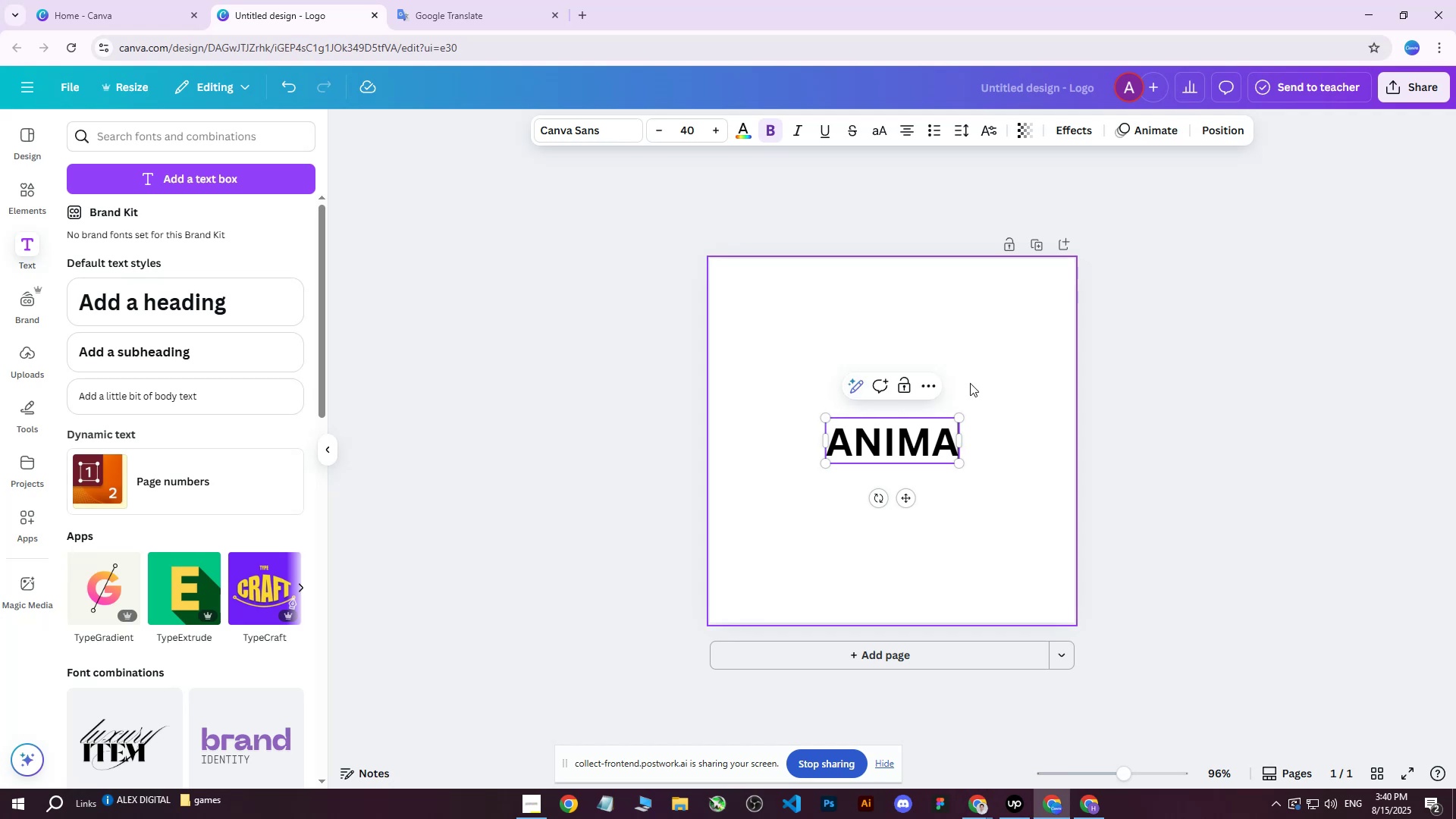 
left_click([1243, 368])
 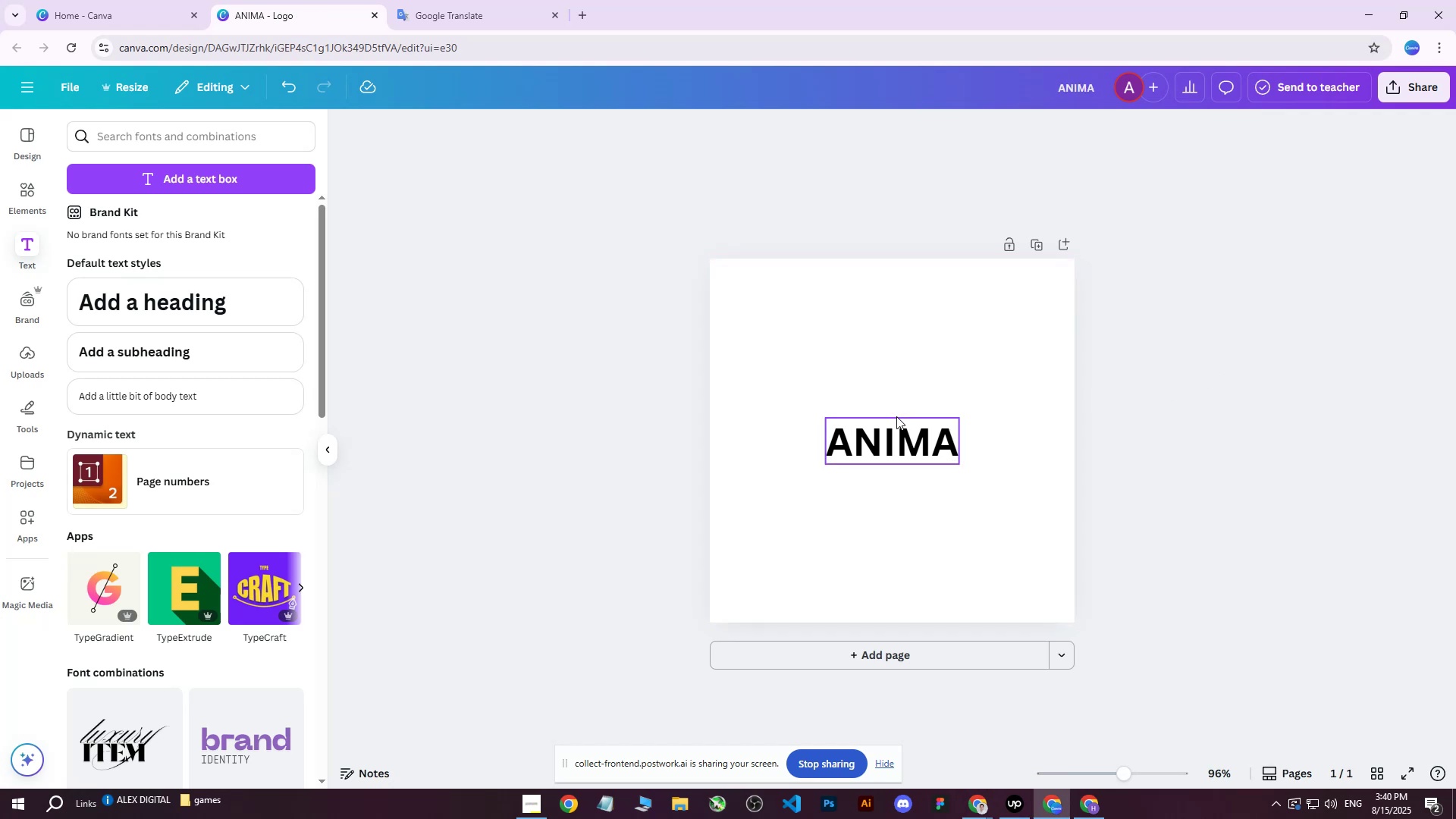 
left_click([896, 429])
 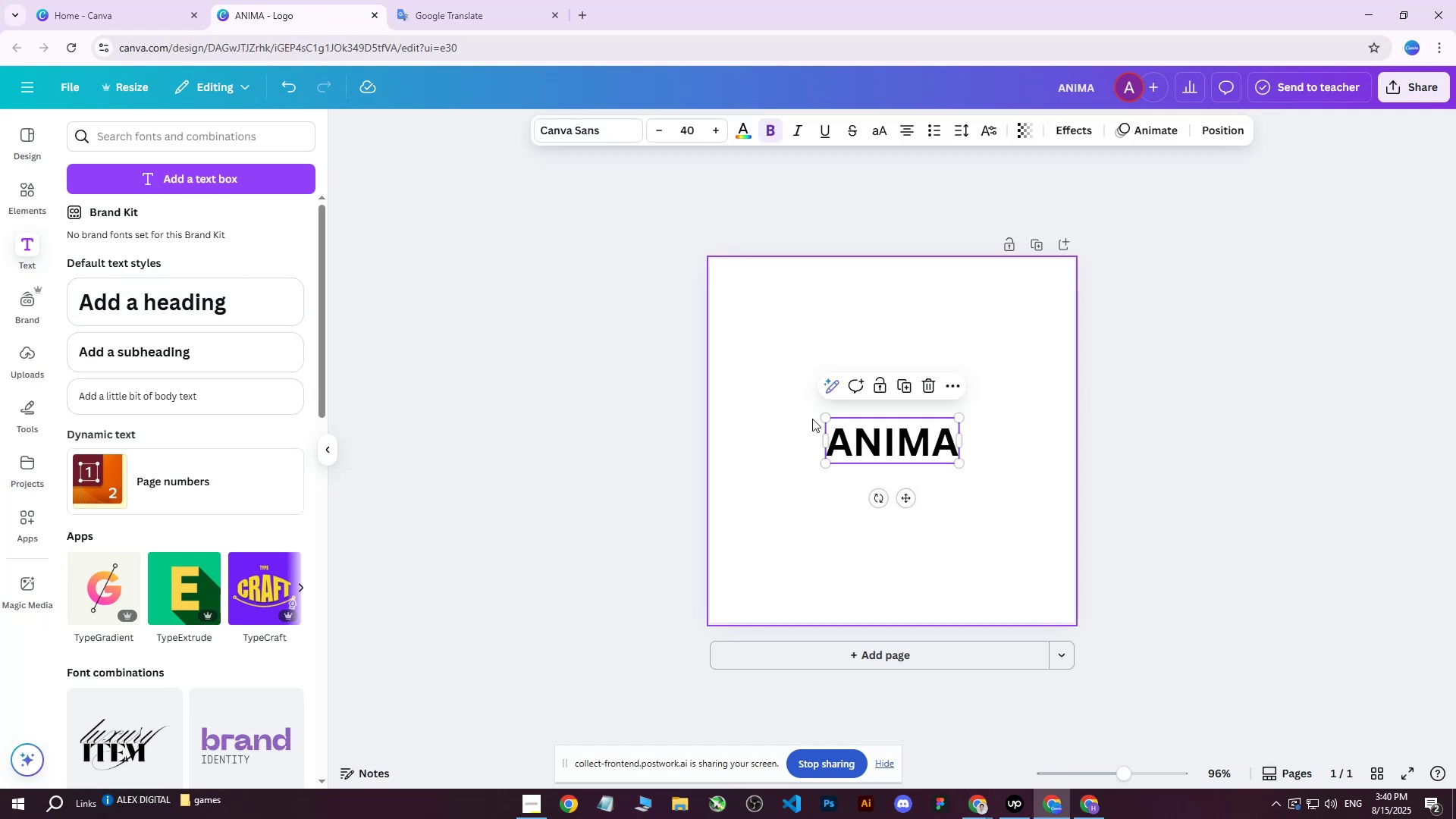 
left_click_drag(start_coordinate=[823, 417], to_coordinate=[768, 369])
 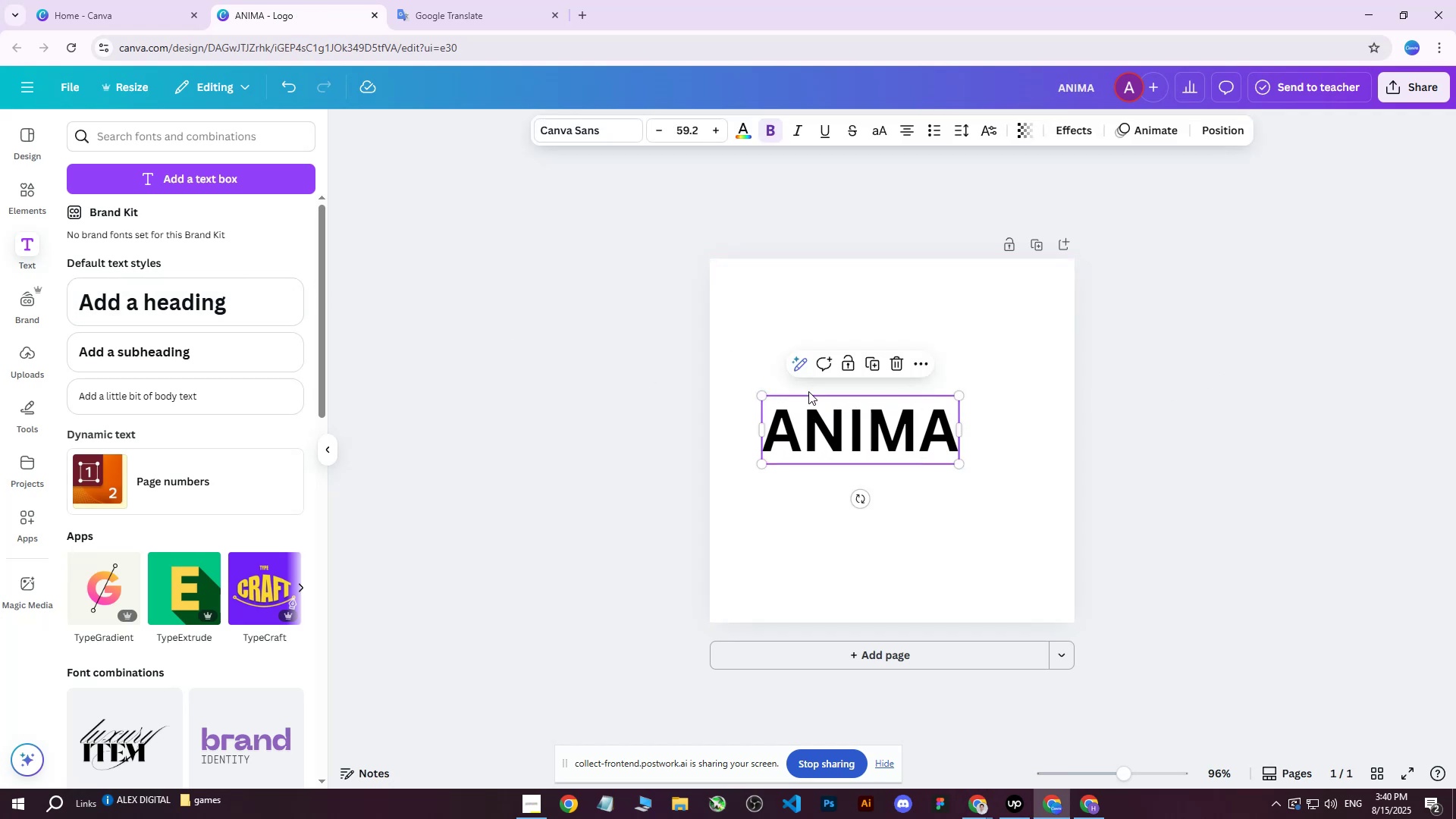 
left_click_drag(start_coordinate=[817, 394], to_coordinate=[870, 401])
 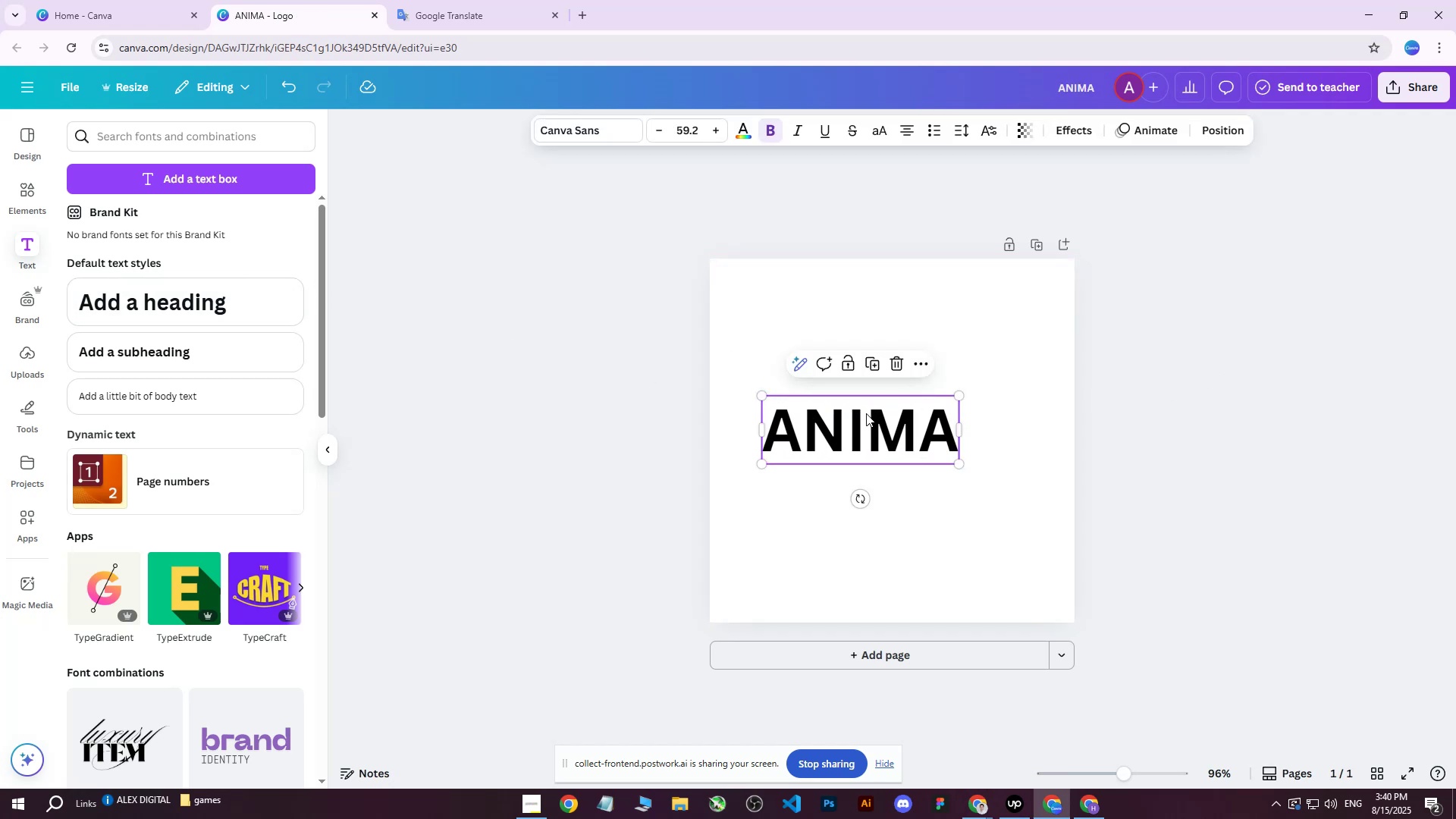 
left_click_drag(start_coordinate=[862, 418], to_coordinate=[892, 425])
 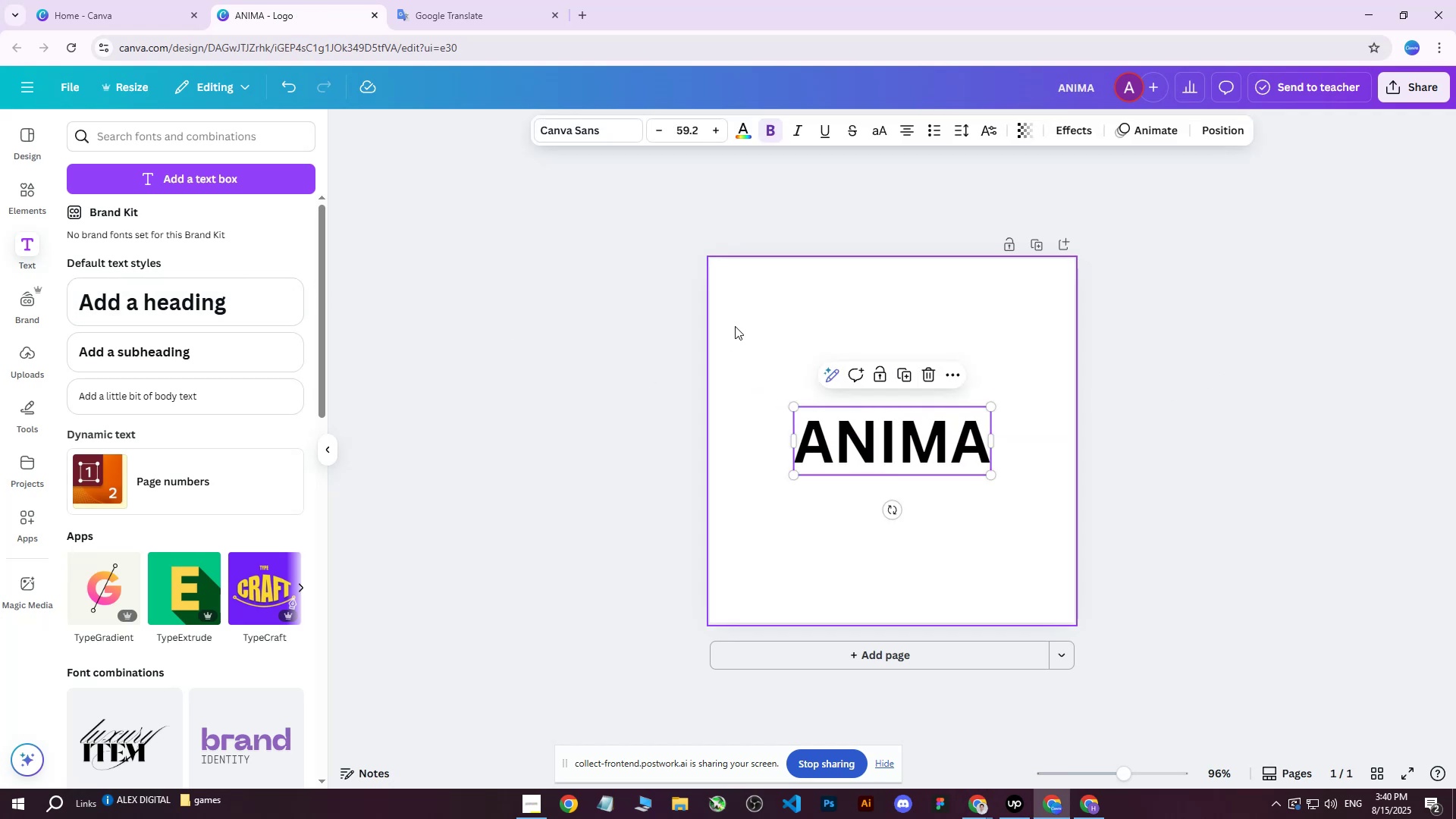 
left_click([734, 326])
 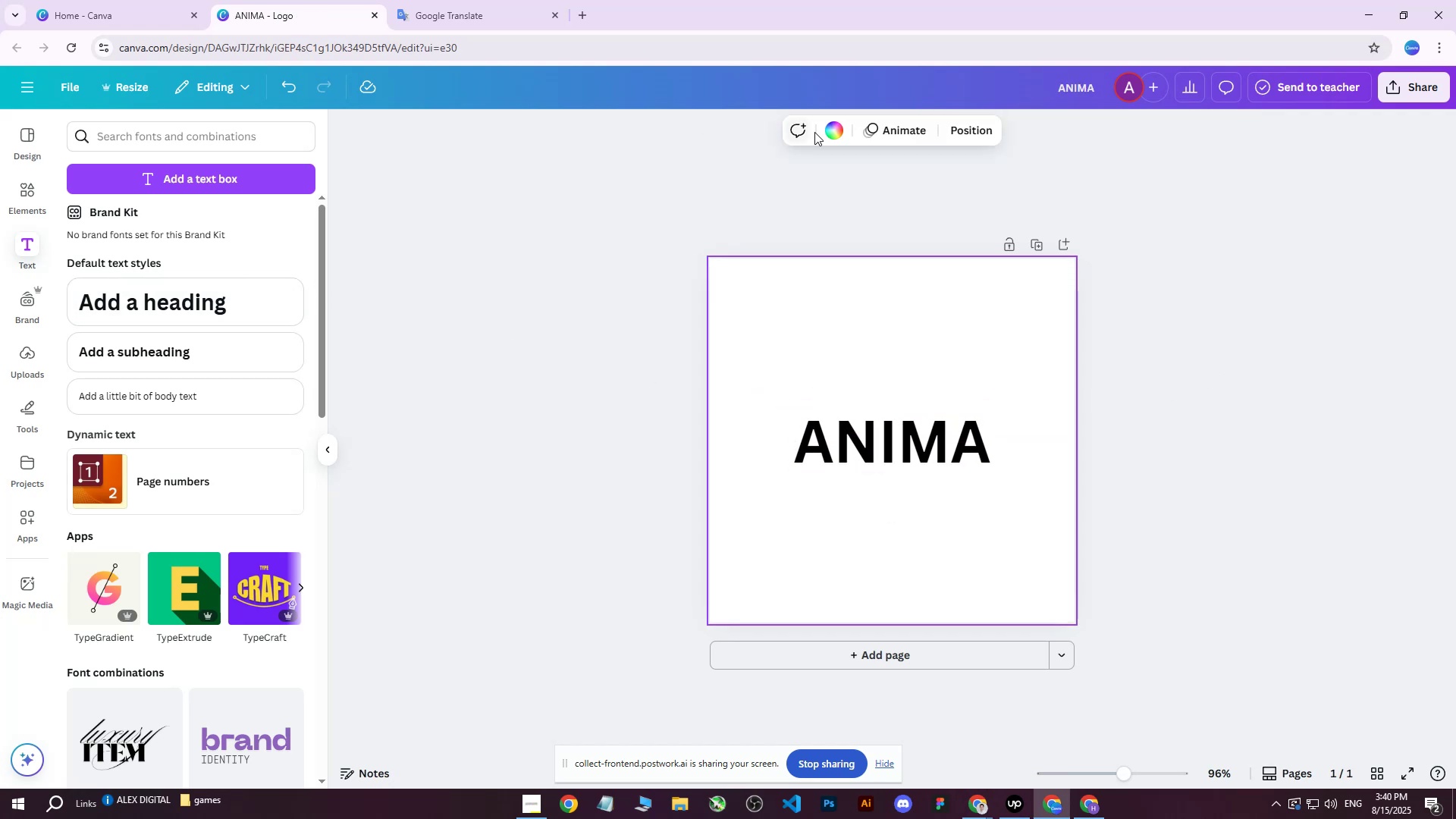 
left_click([833, 130])
 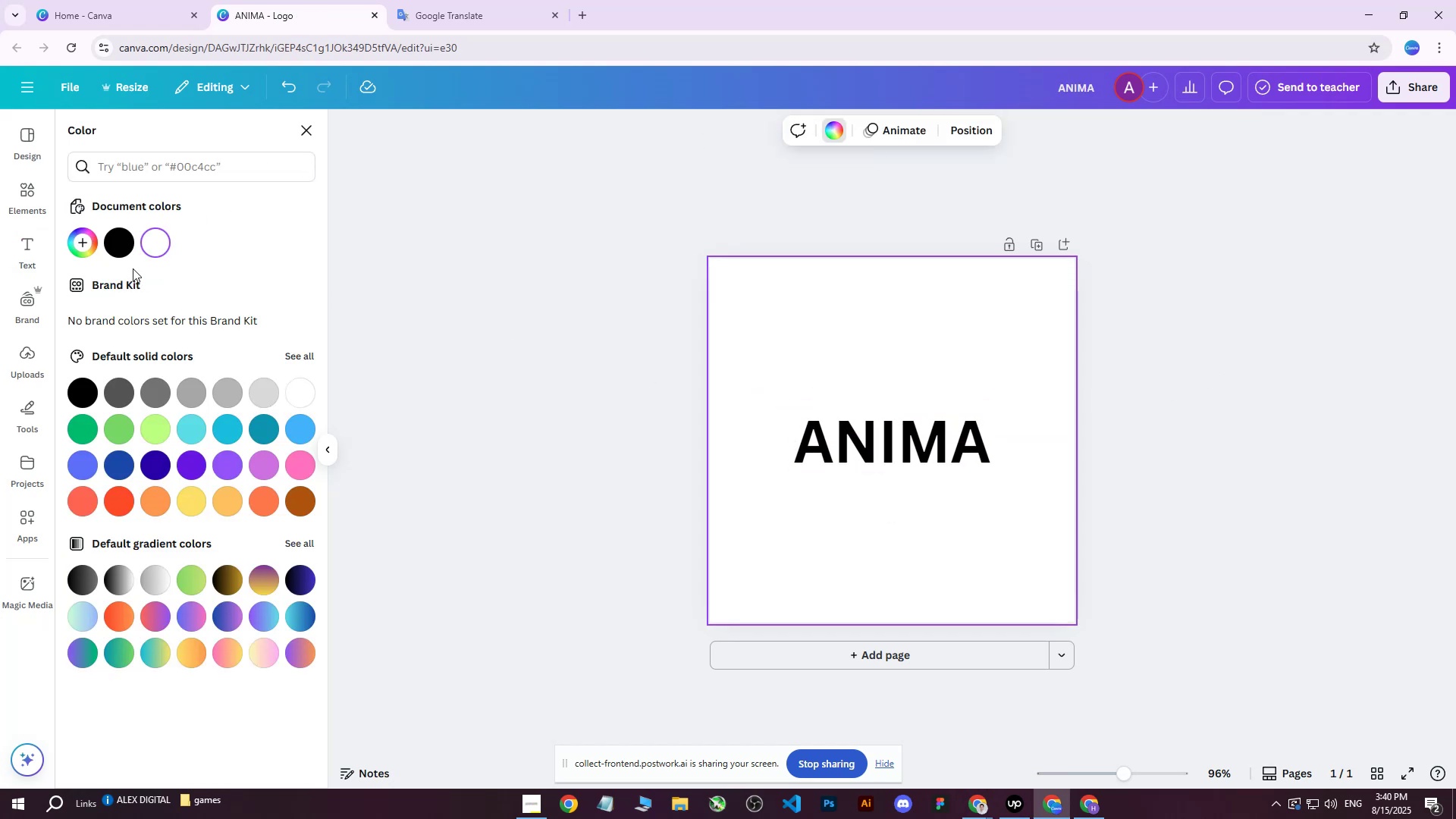 
left_click([121, 256])
 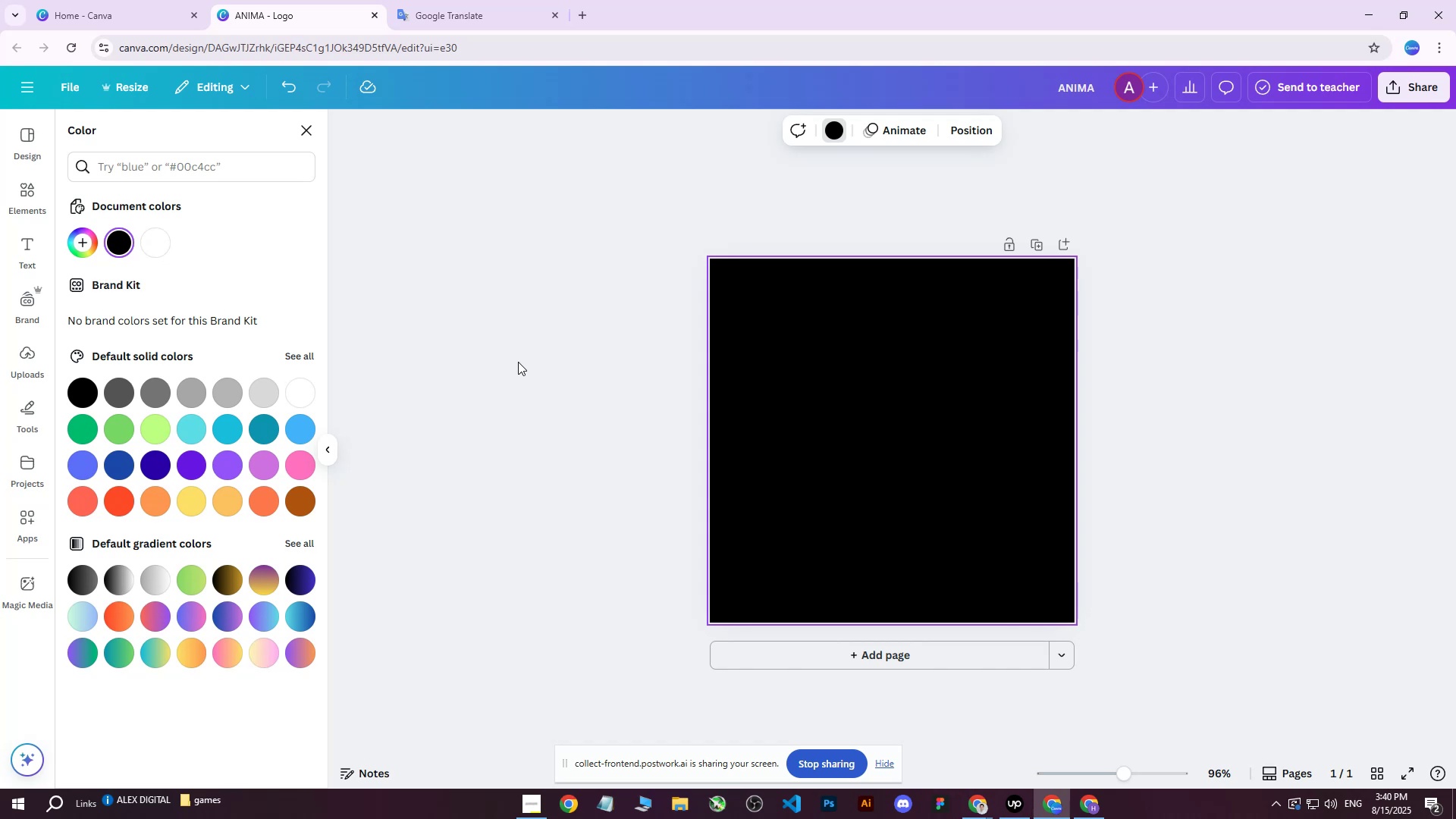 
left_click([858, 413])
 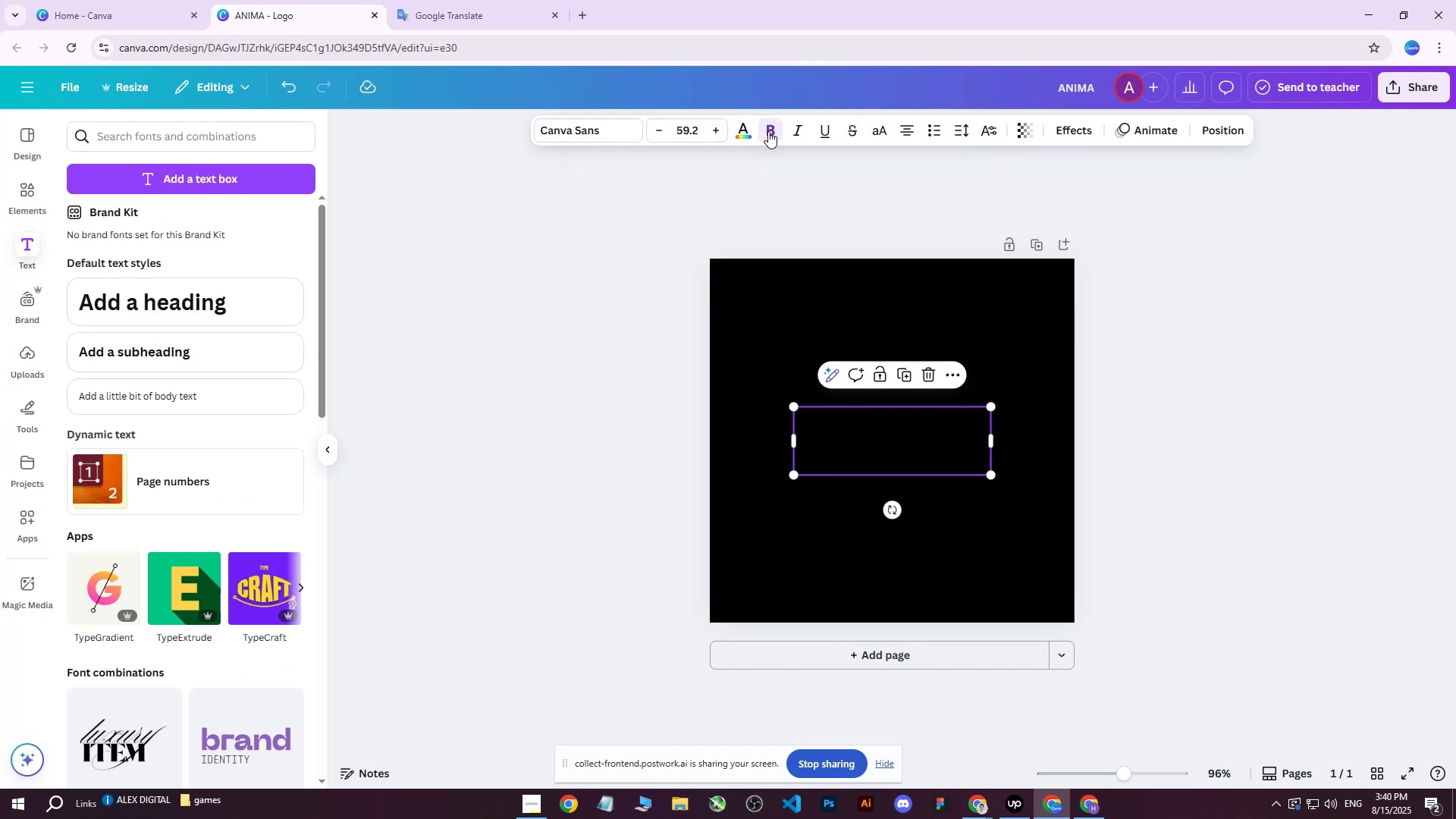 
left_click([744, 133])
 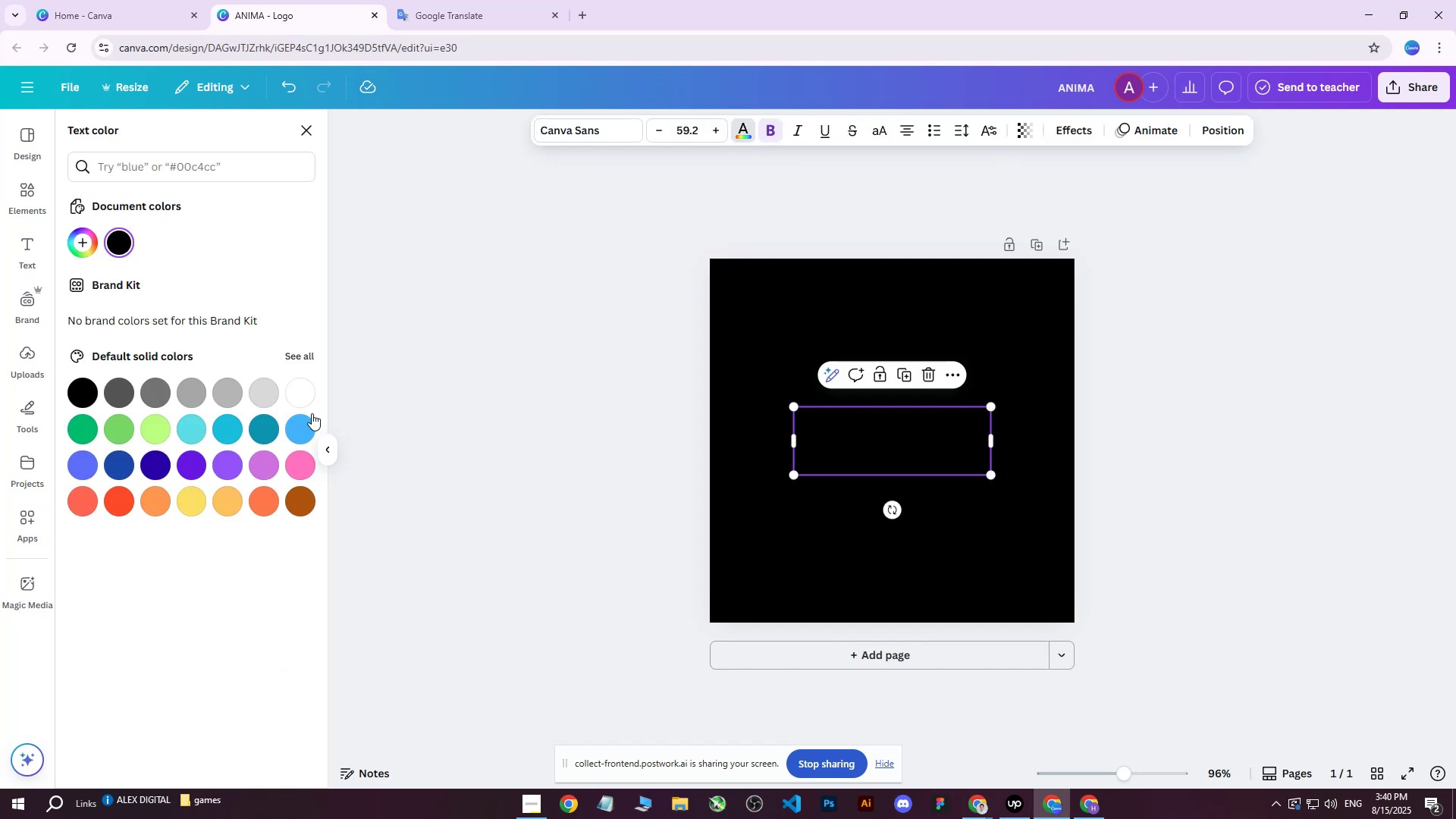 
left_click([308, 397])
 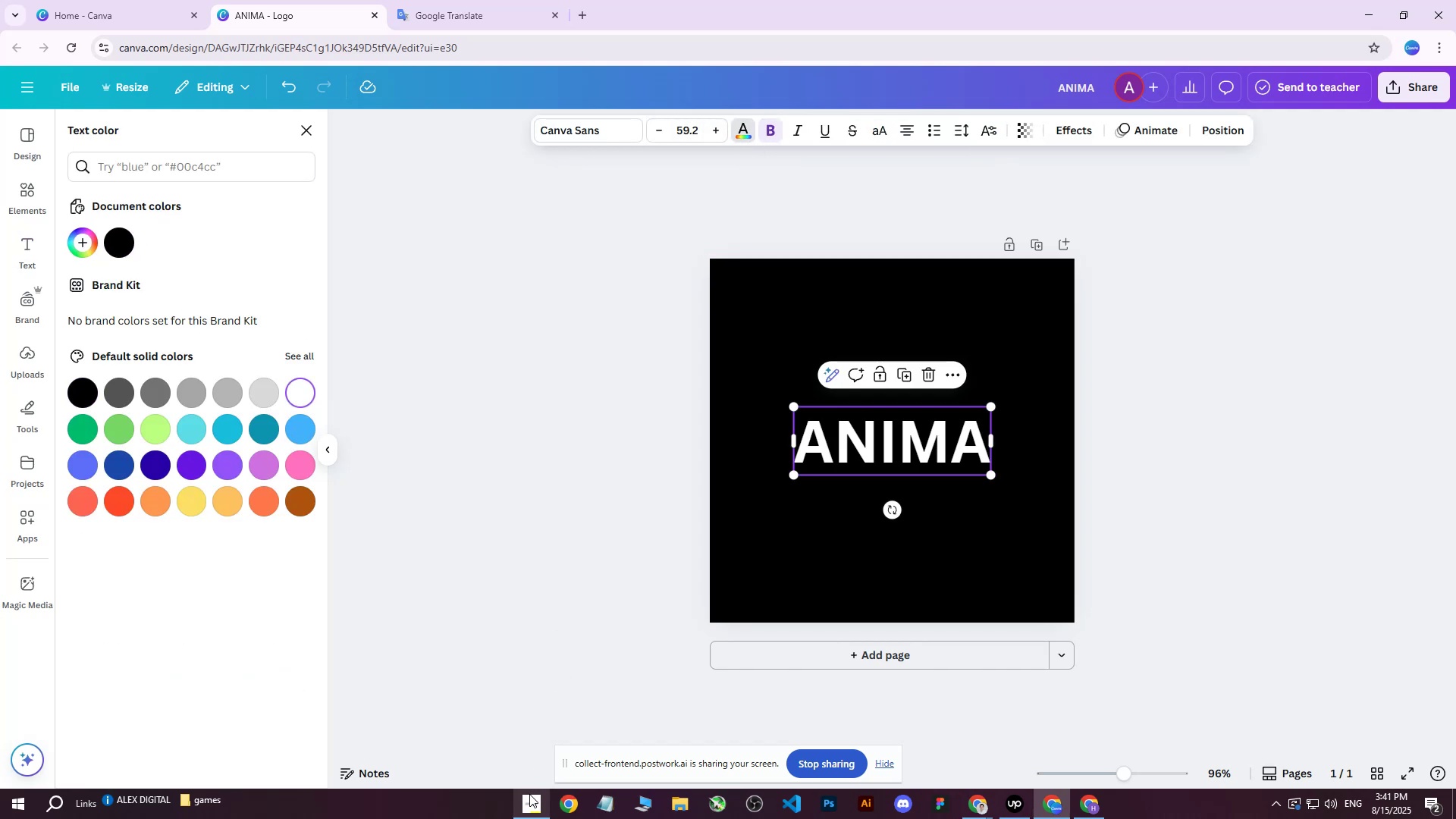 
left_click([529, 792])
 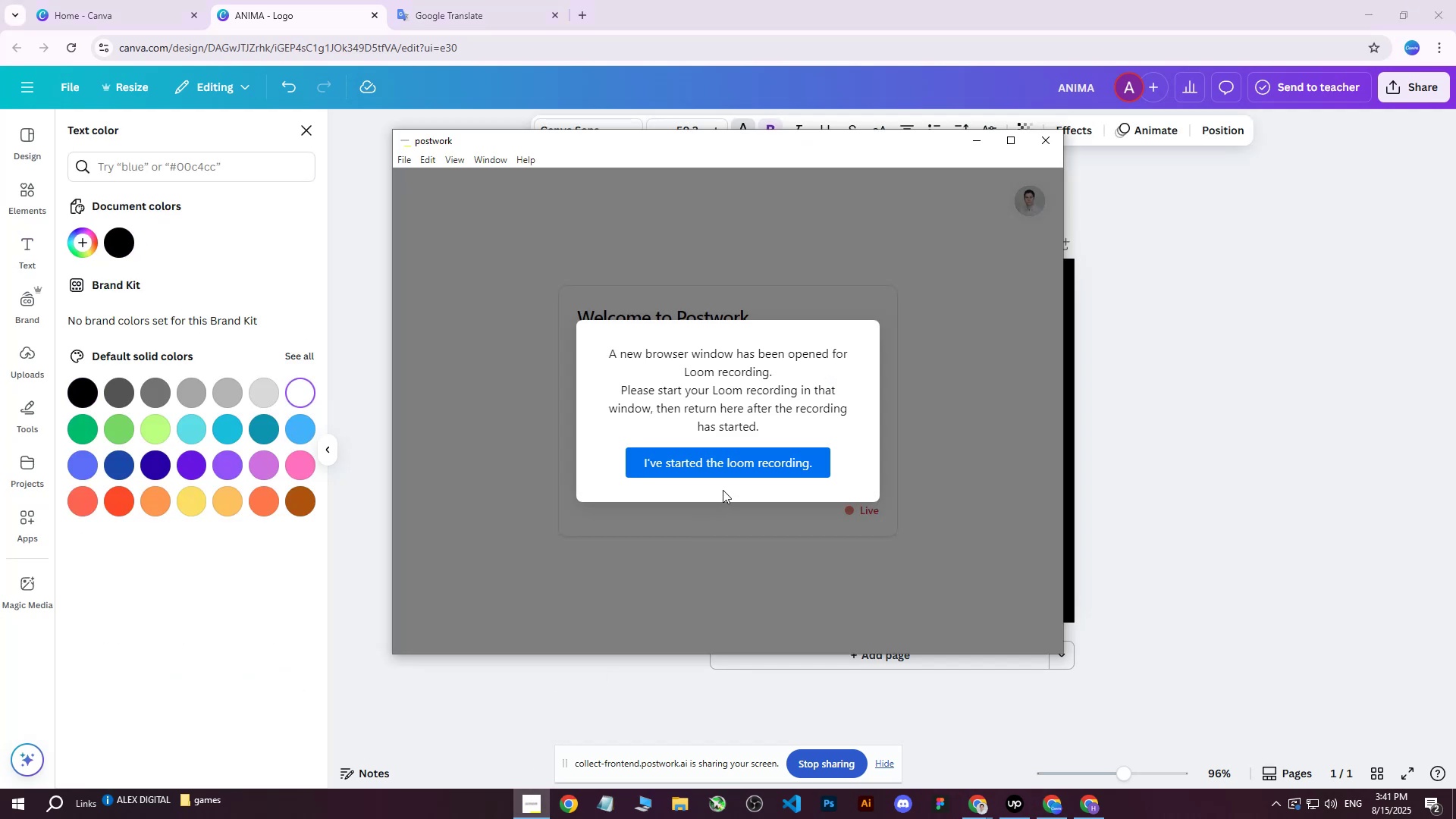 
left_click([729, 460])
 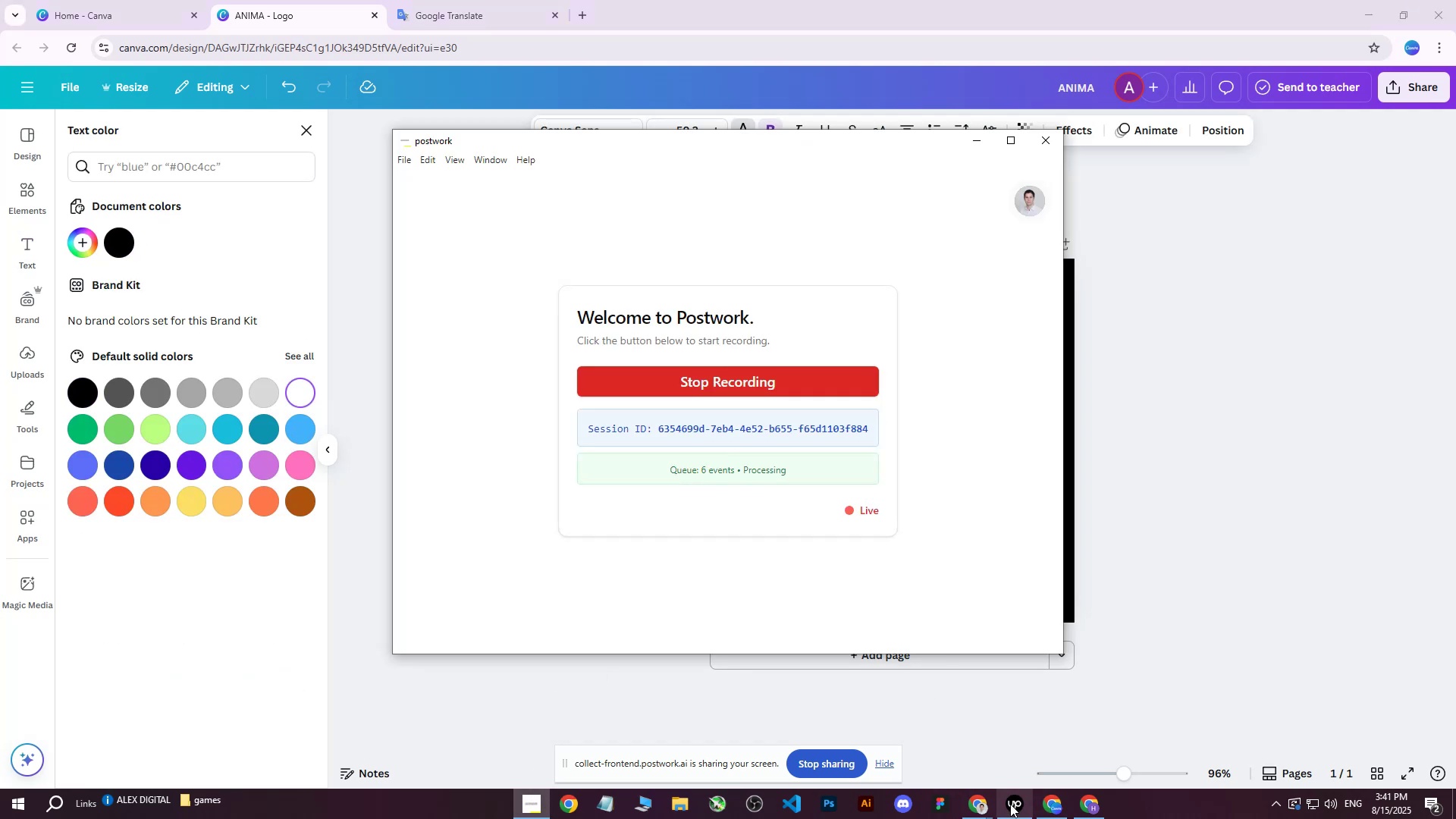 
left_click([981, 808])
 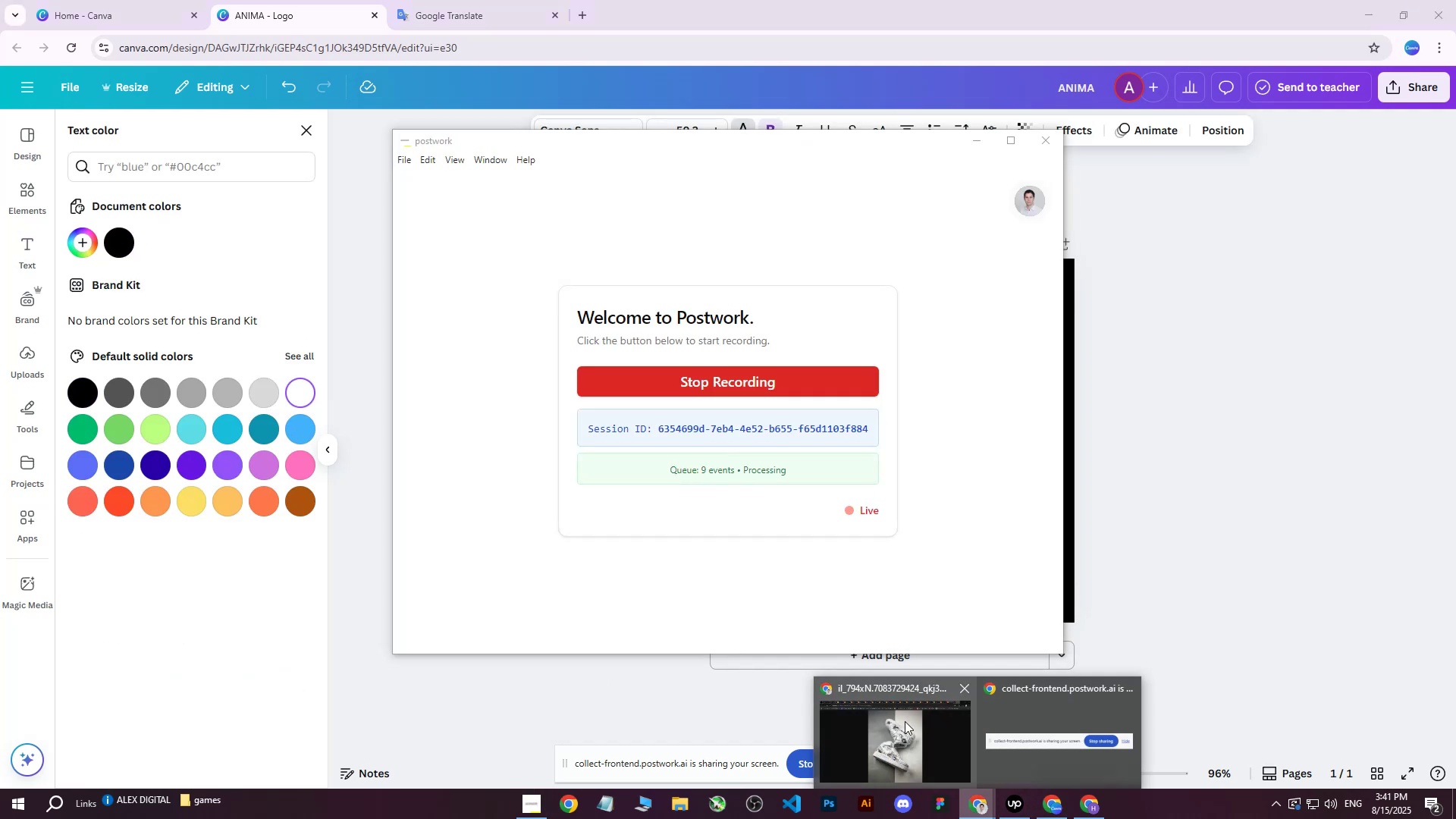 
left_click([905, 721])
 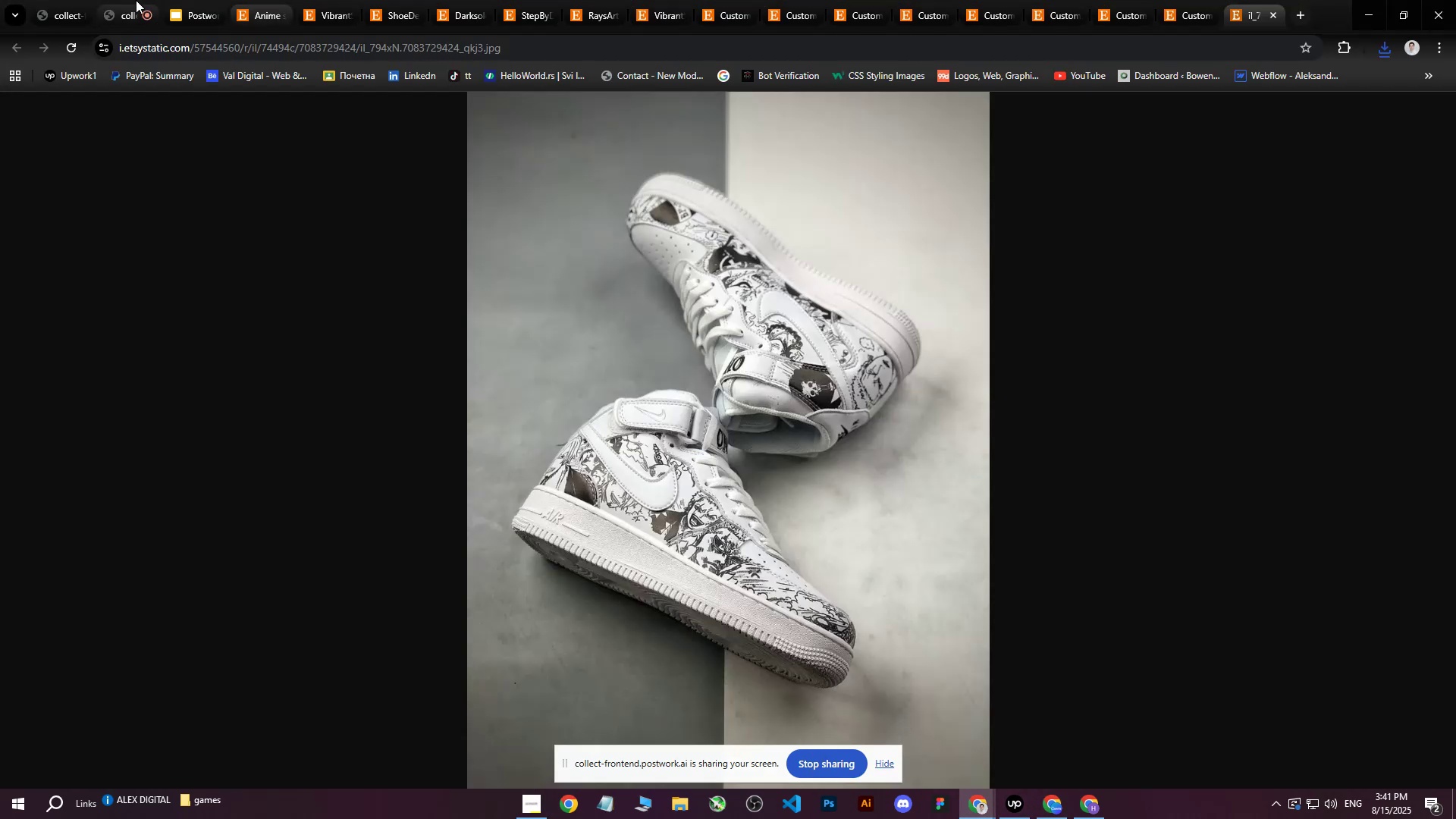 
left_click([135, 0])
 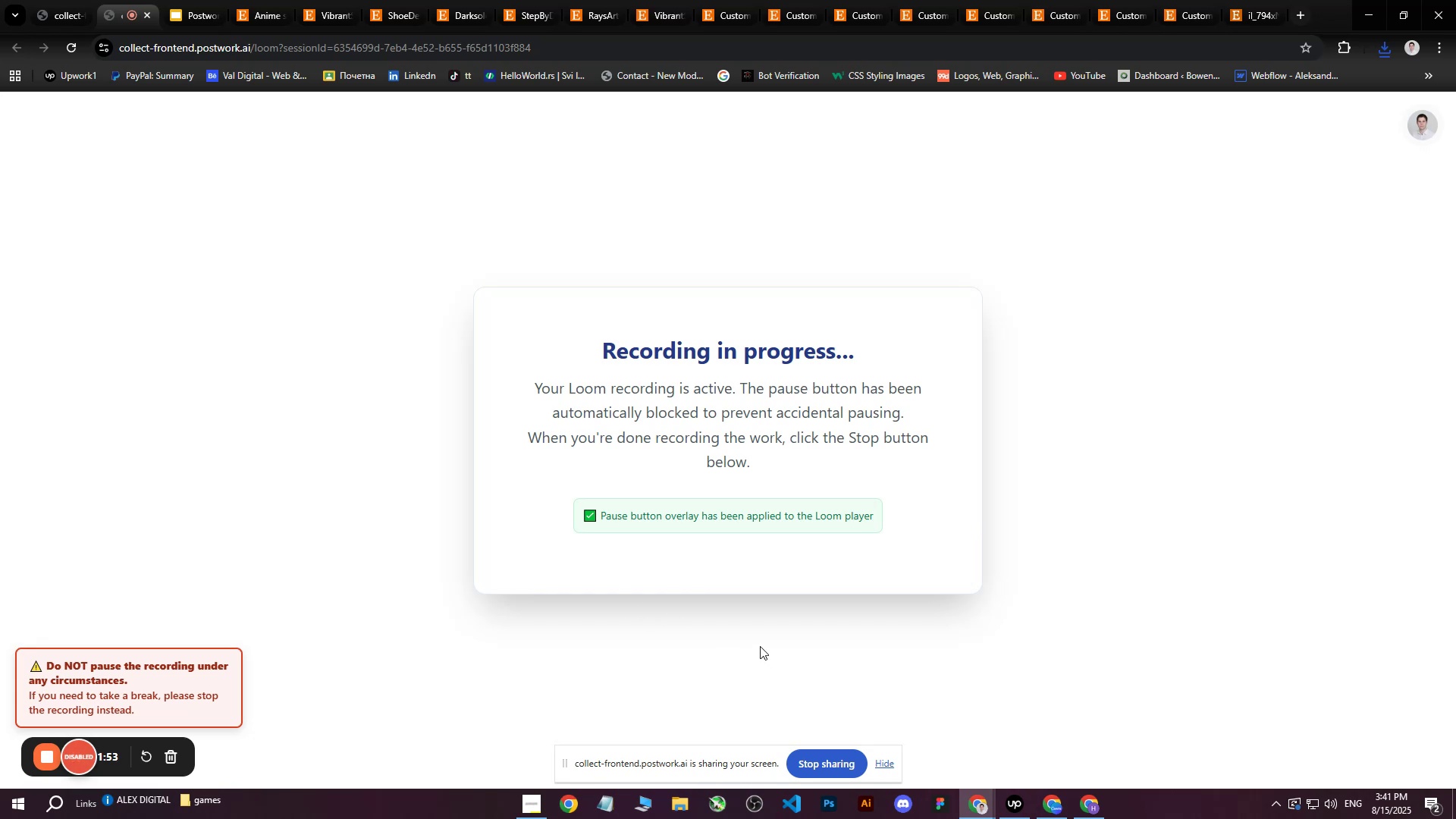 
wait(7.63)
 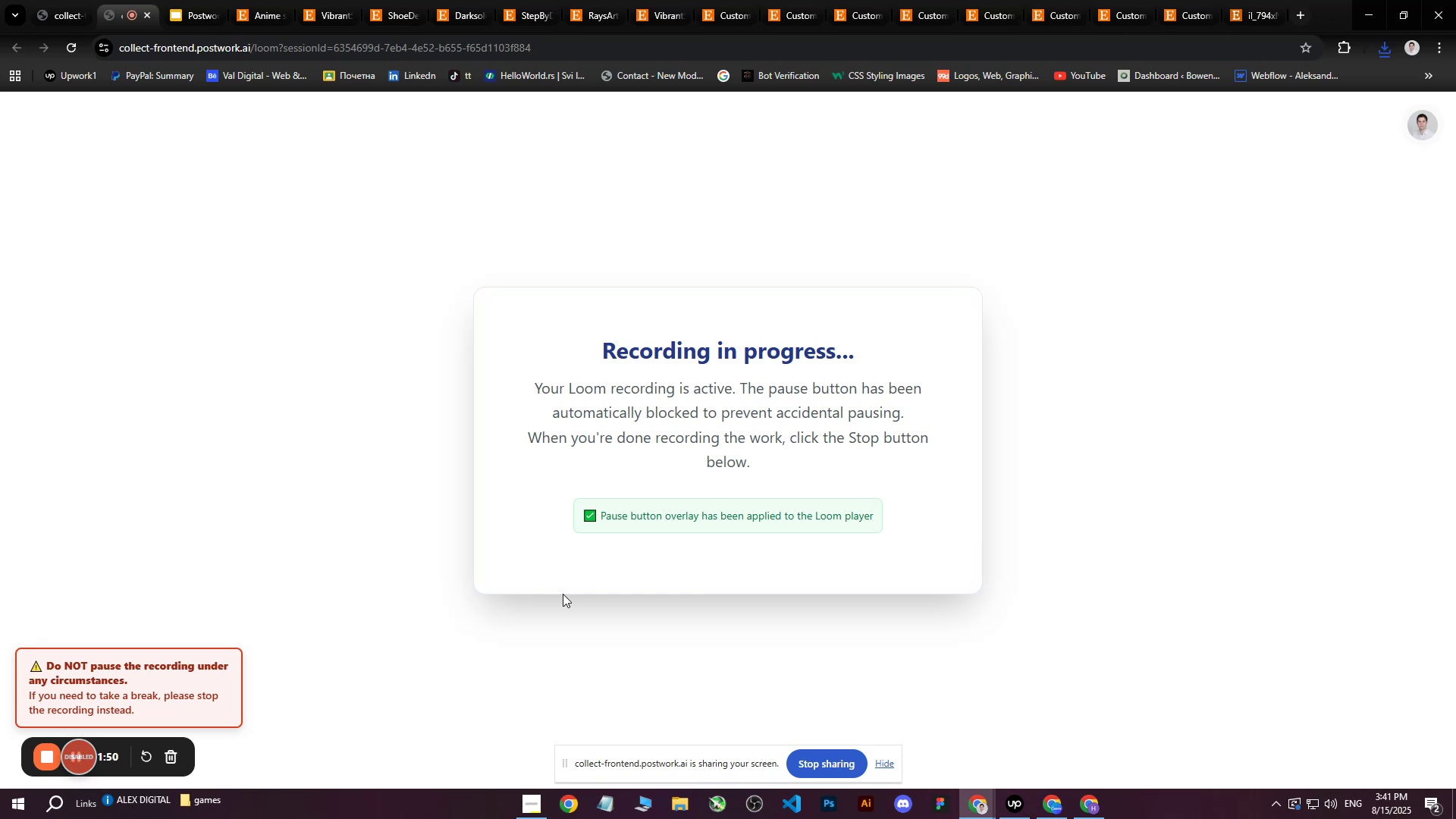 
left_click([1084, 809])
 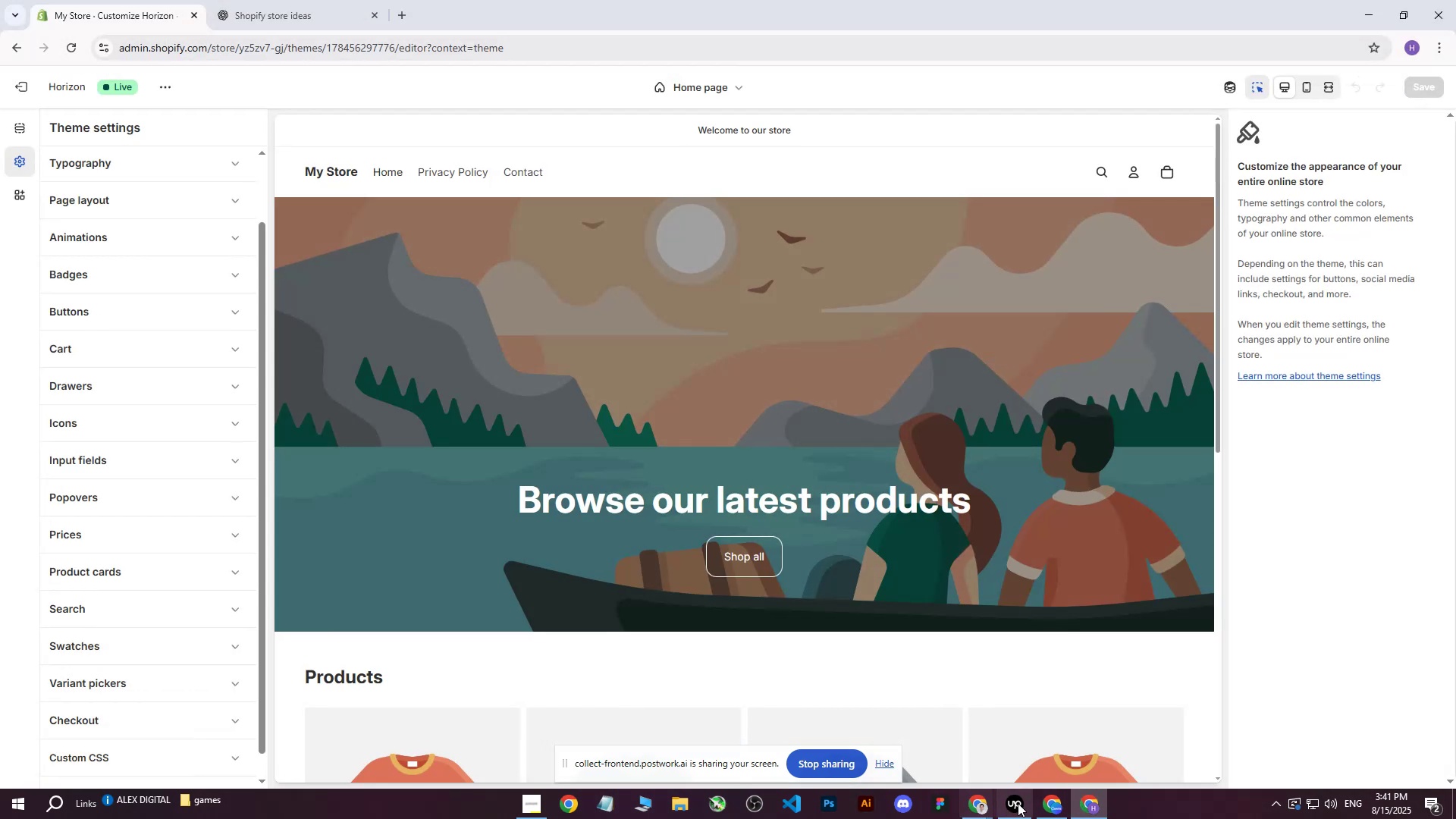 
left_click([1043, 808])
 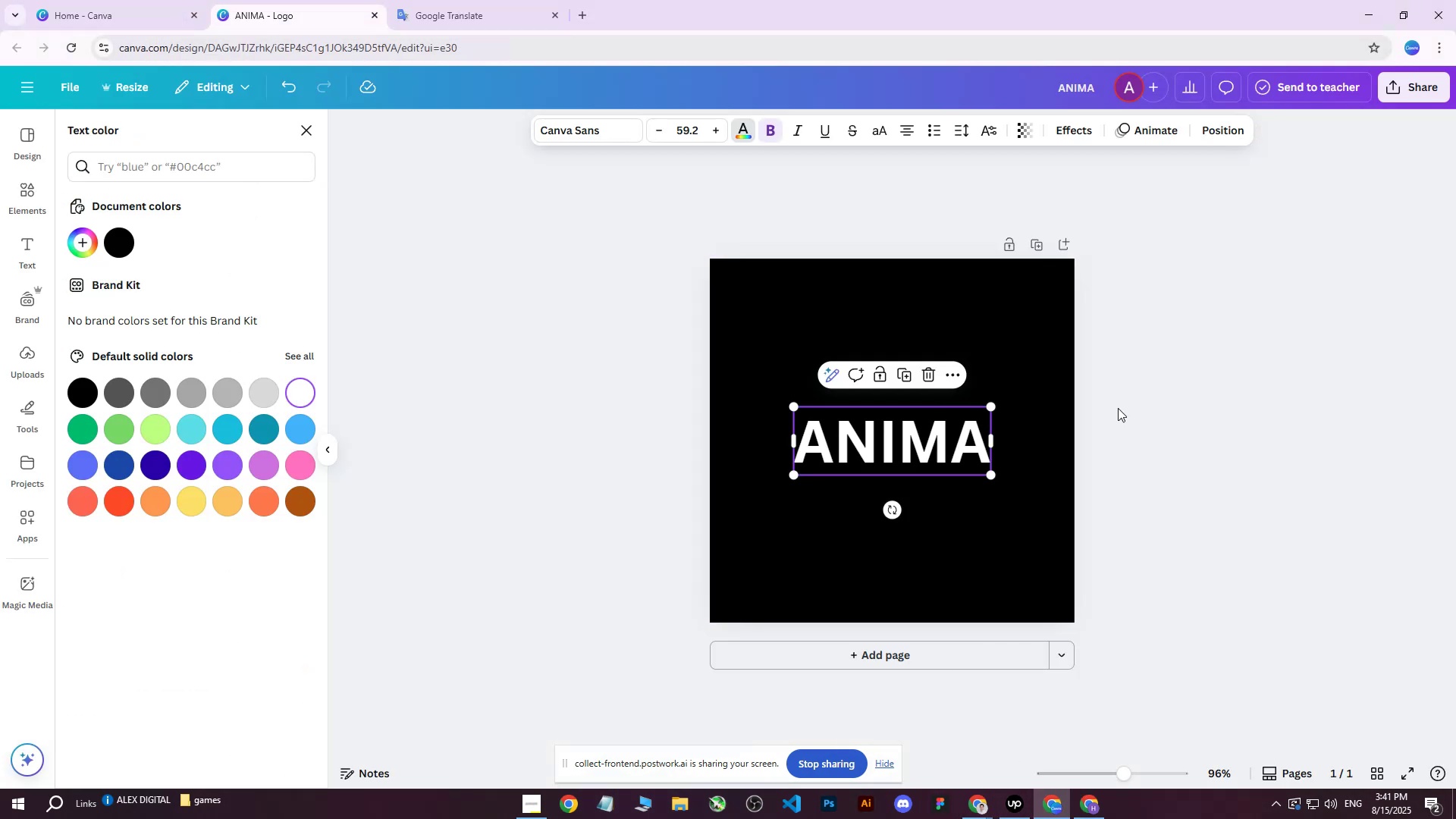 
left_click([1149, 389])
 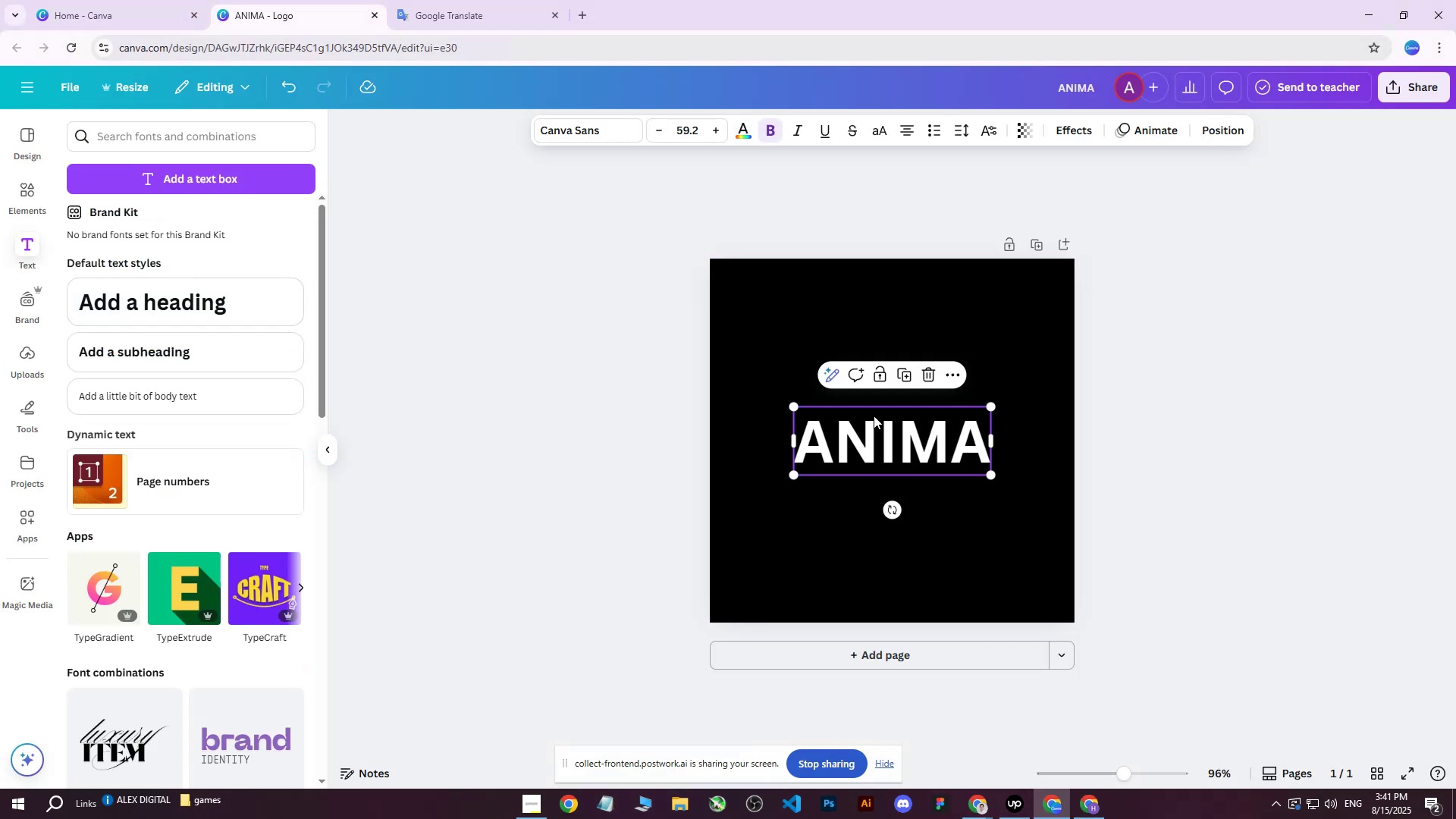 
double_click([607, 349])
 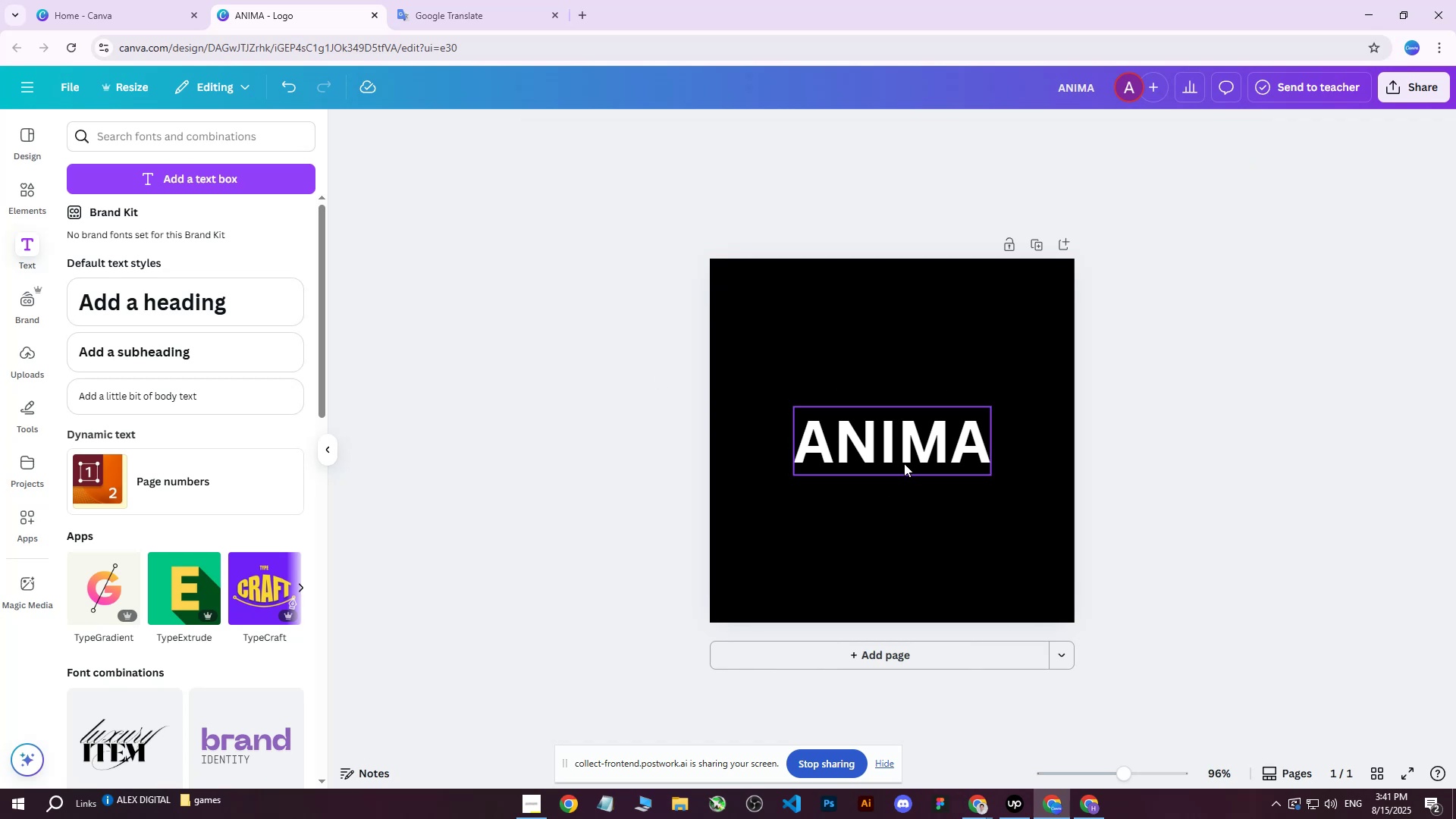 
triple_click([904, 463])
 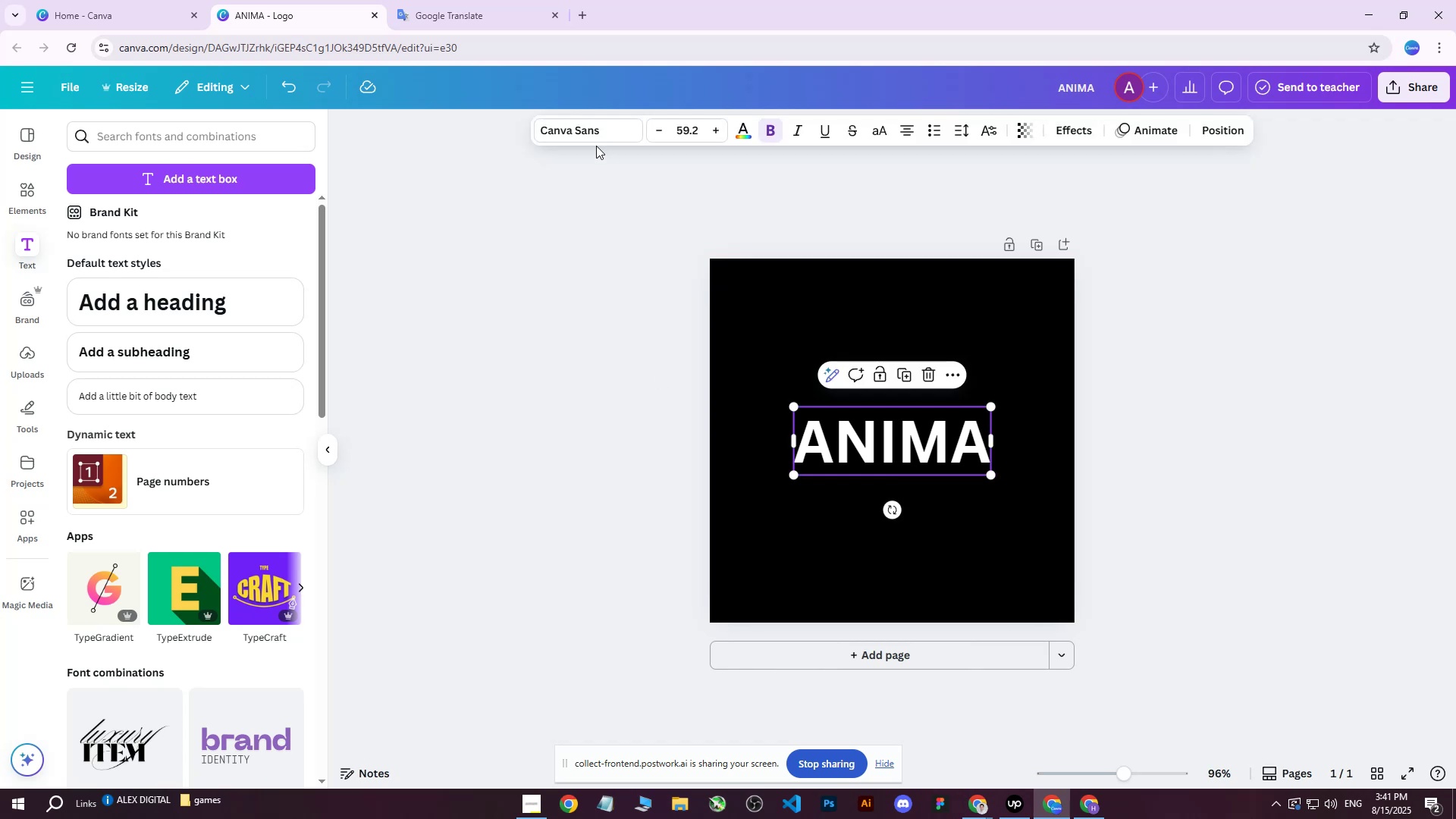 
triple_click([570, 119])
 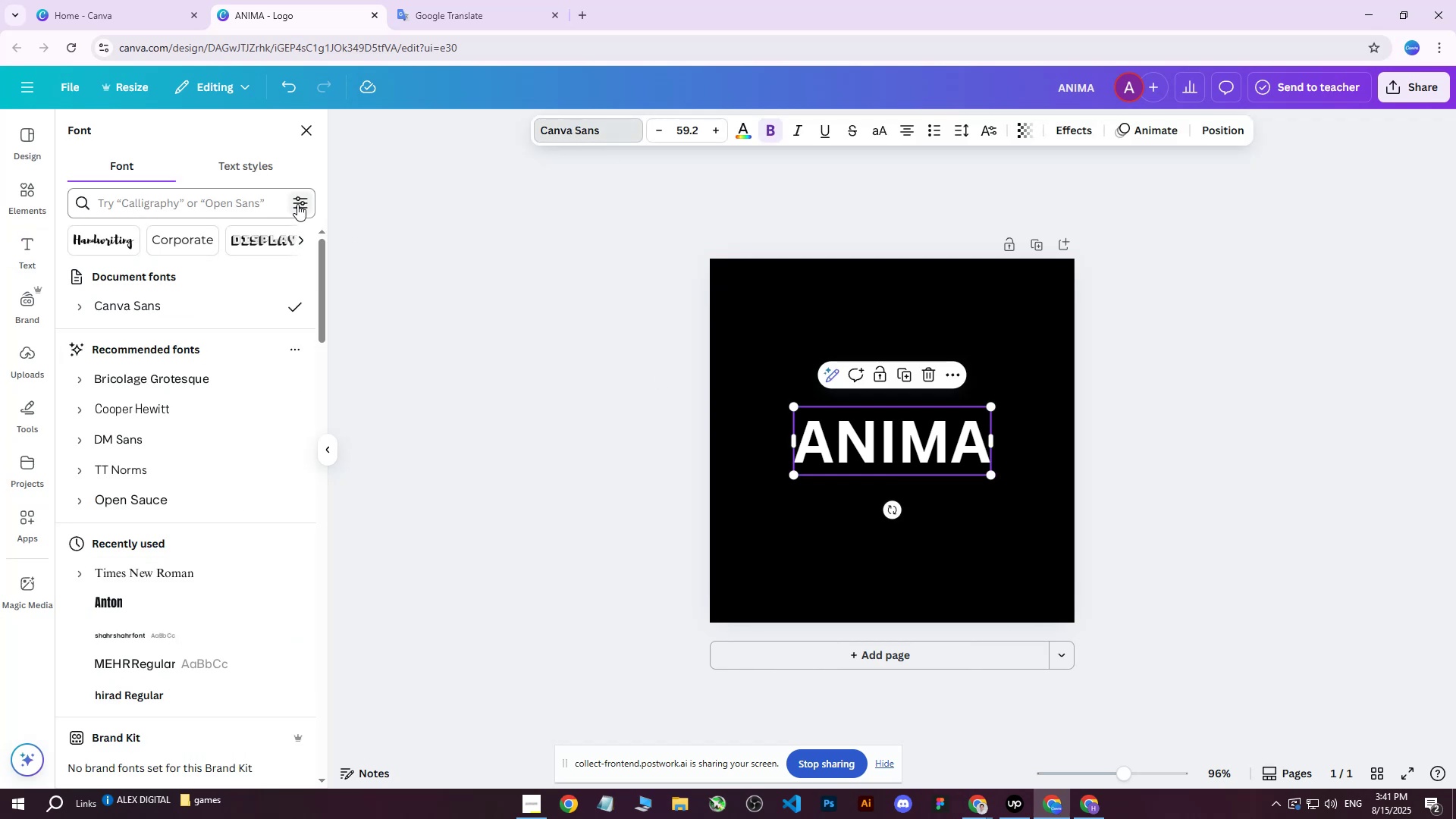 
scroll: coordinate [273, 231], scroll_direction: up, amount: 1.0
 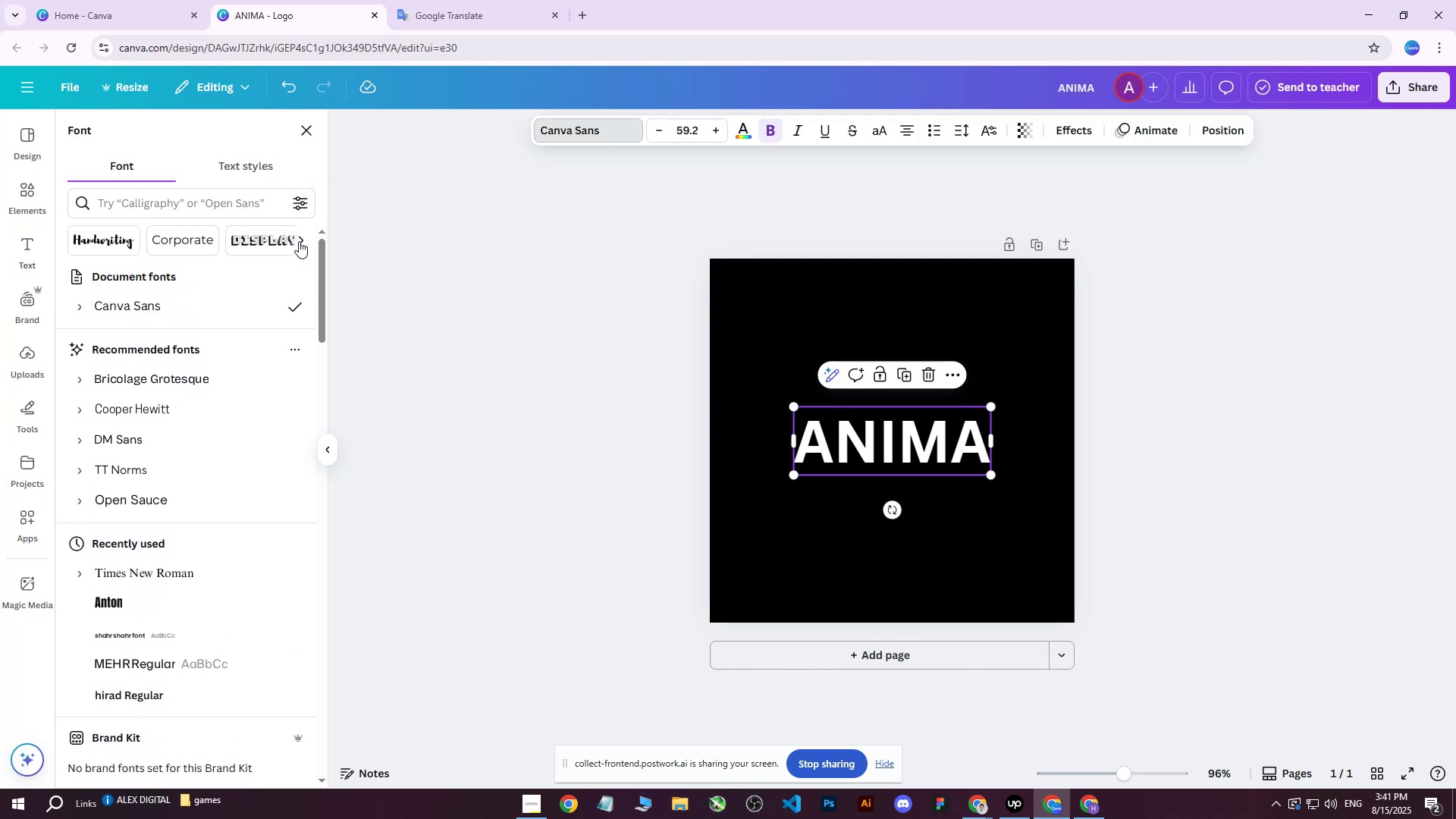 
left_click([299, 240])
 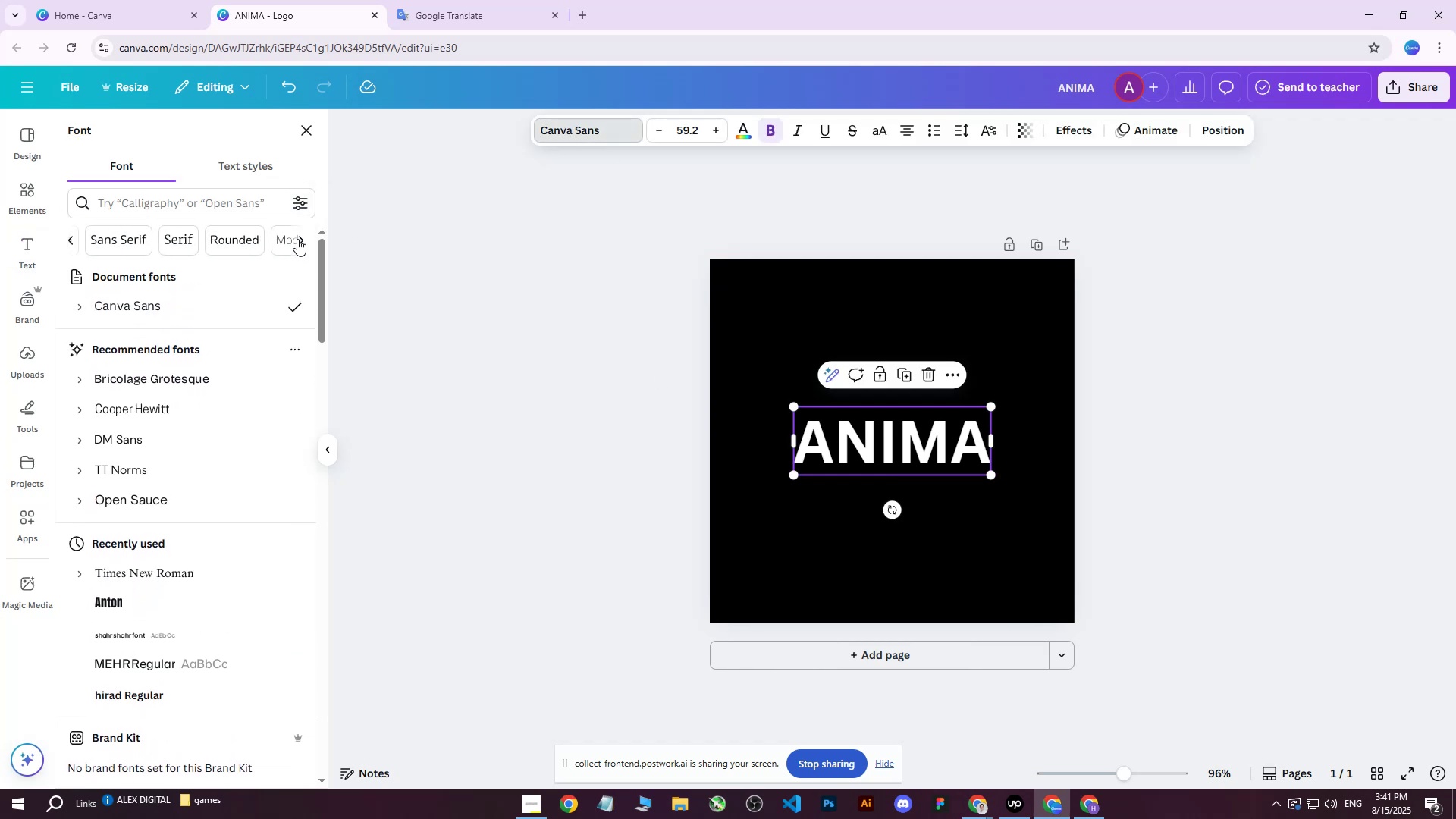 
left_click([300, 240])
 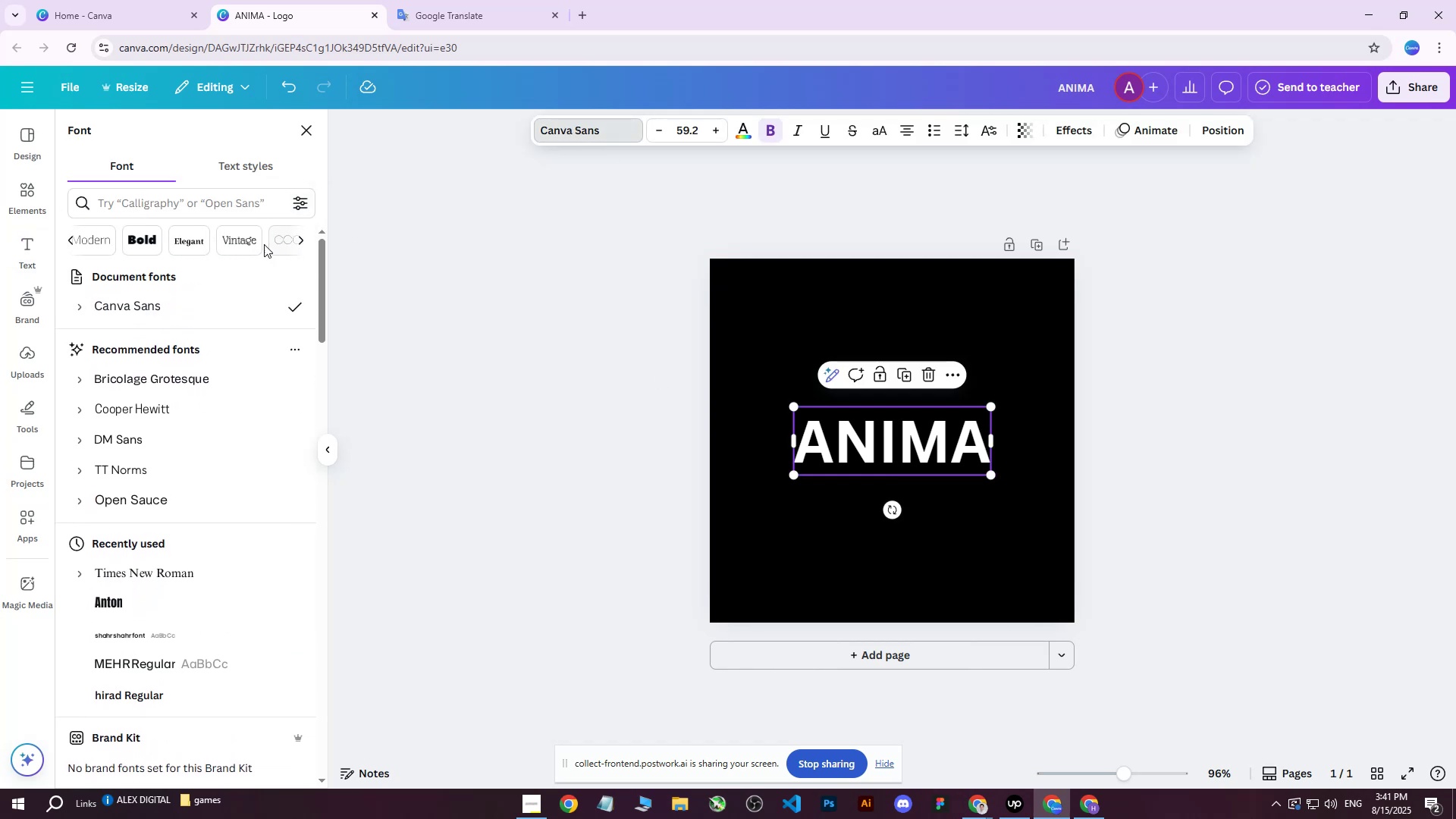 
left_click([142, 248])
 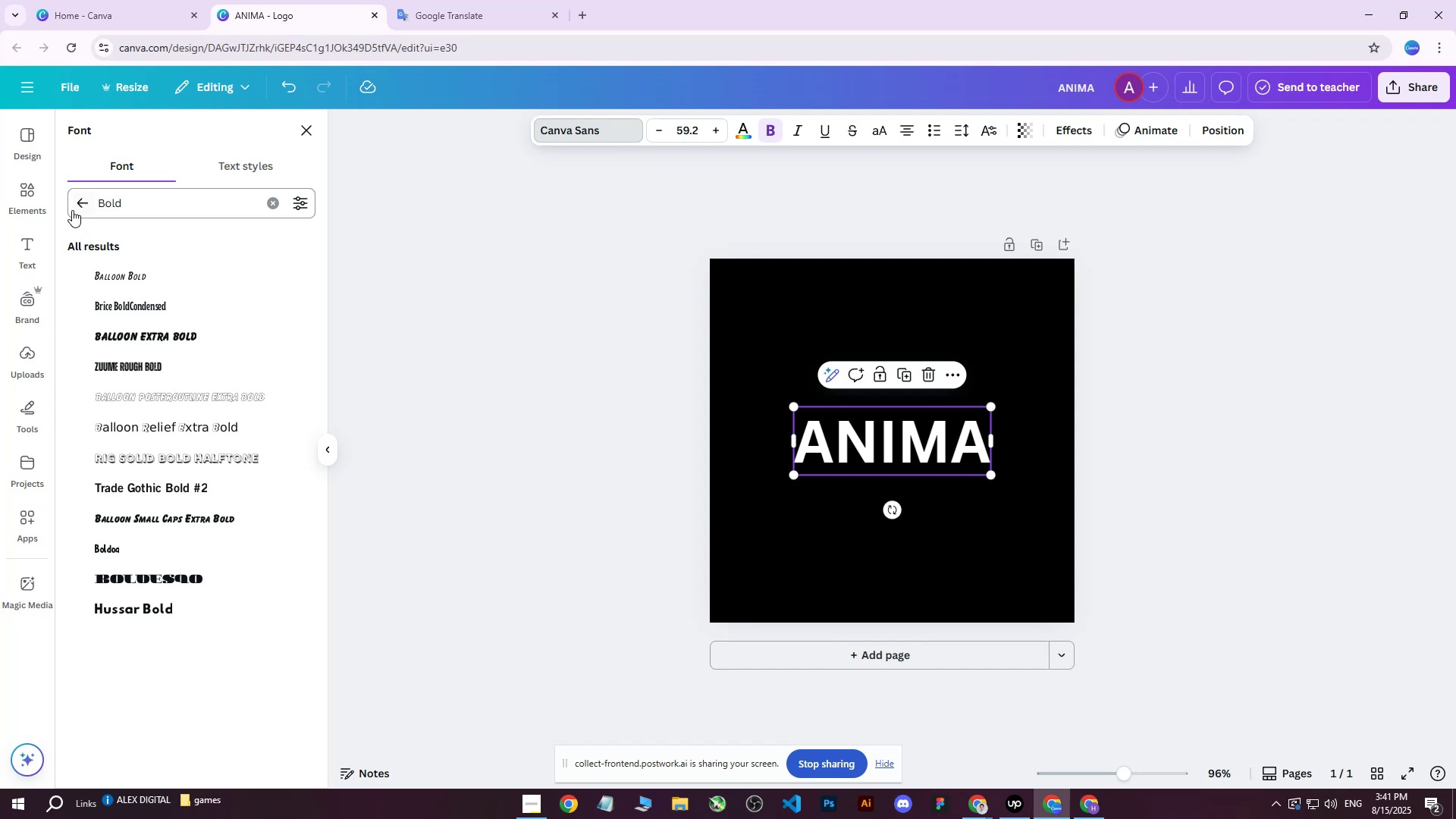 
left_click([144, 334])
 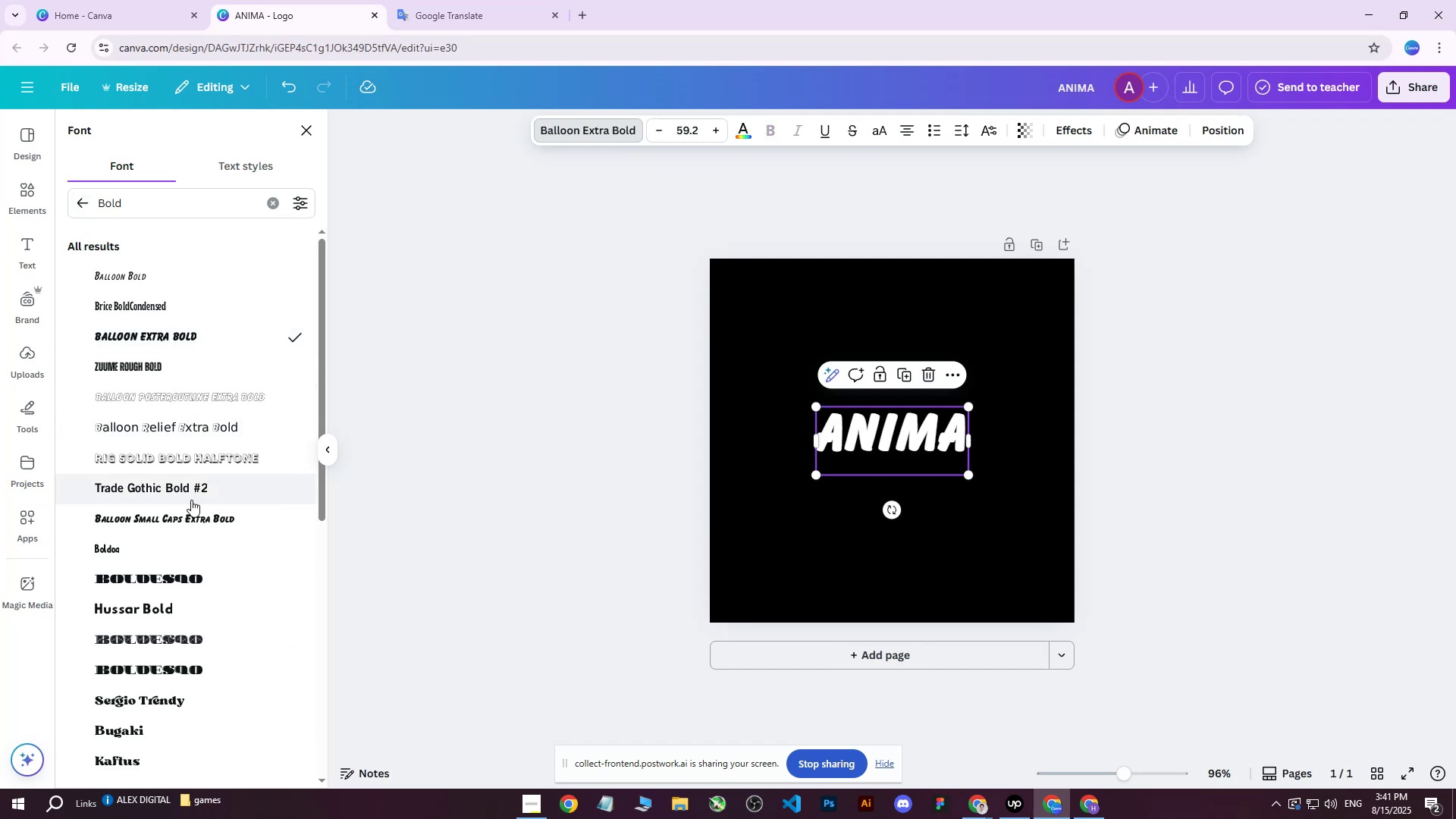 
left_click([176, 528])
 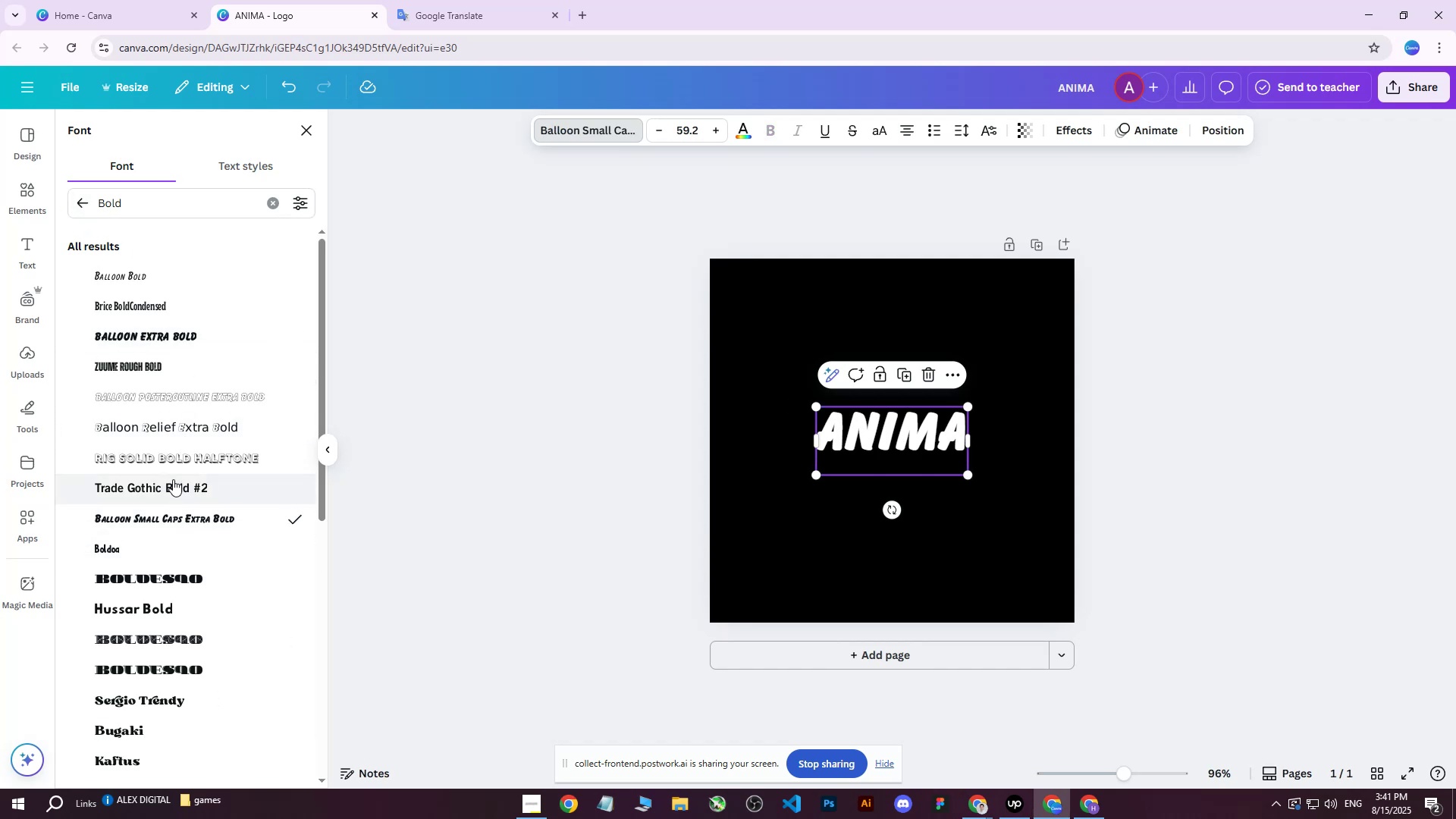 
left_click([173, 479])
 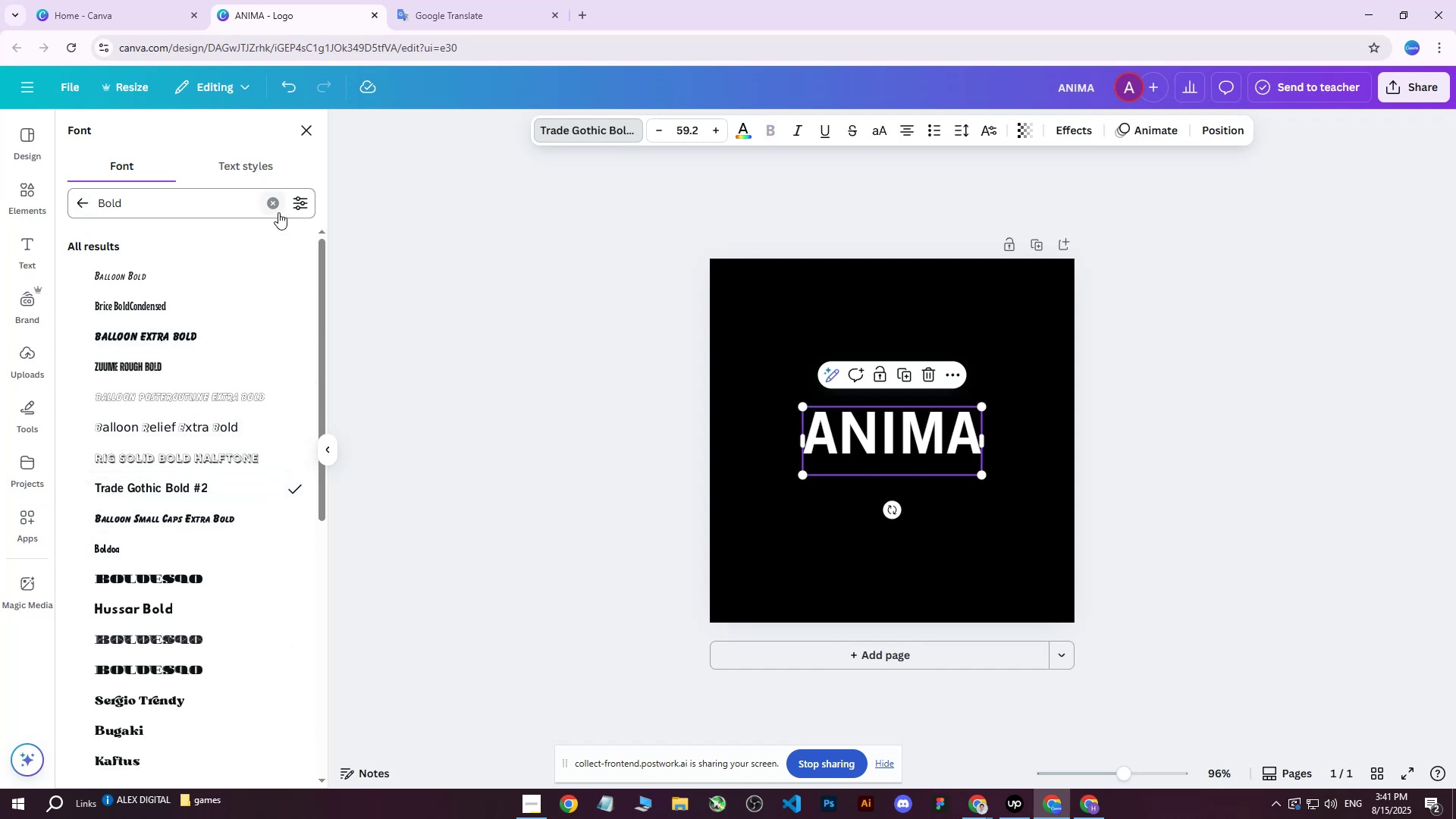 
left_click_drag(start_coordinate=[223, 199], to_coordinate=[164, 197])
 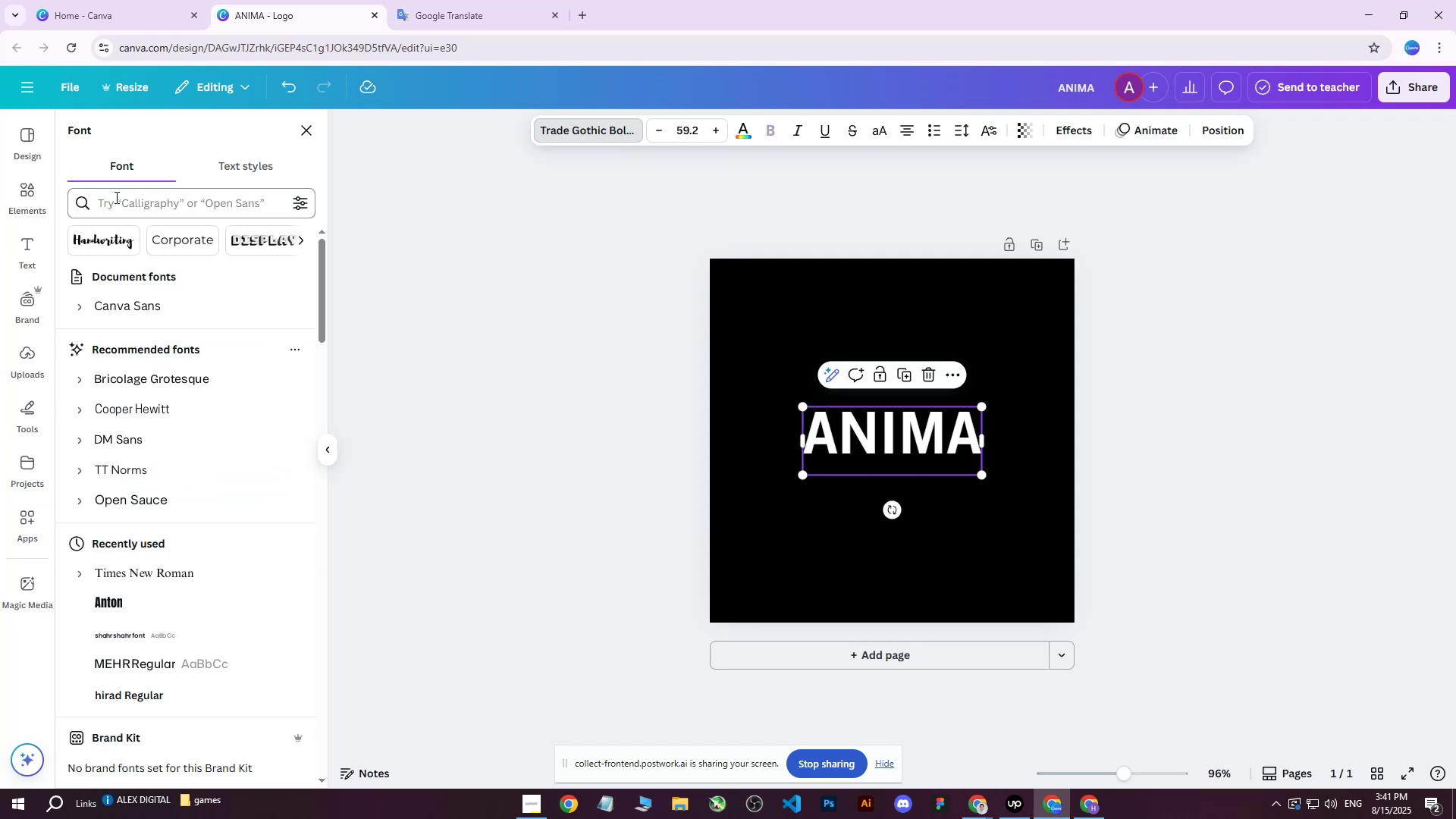 
double_click([134, 196])
 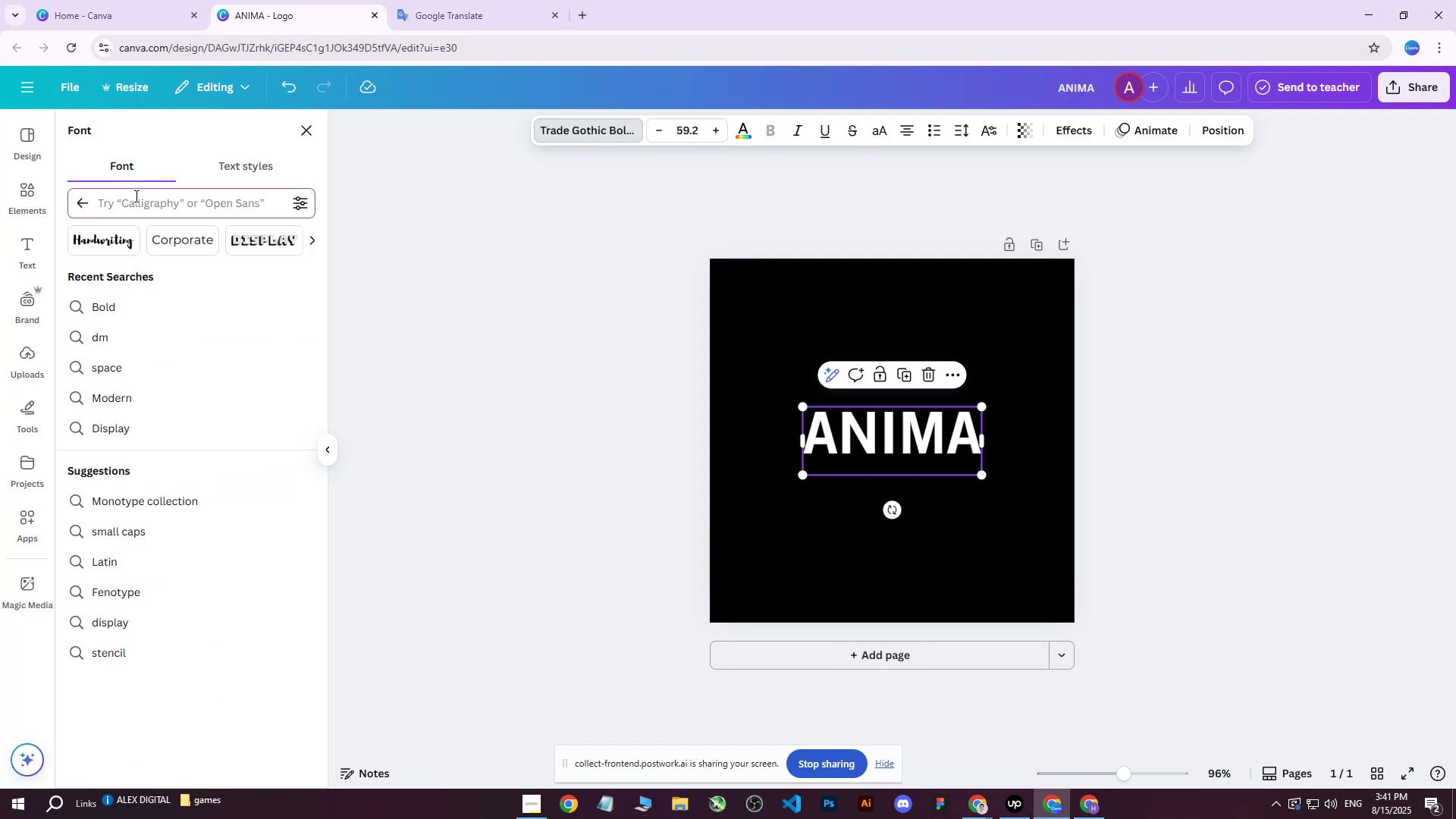 
type(ANIME)
key(Backspace)
key(Backspace)
key(Backspace)
key(Backspace)
type(nime)
 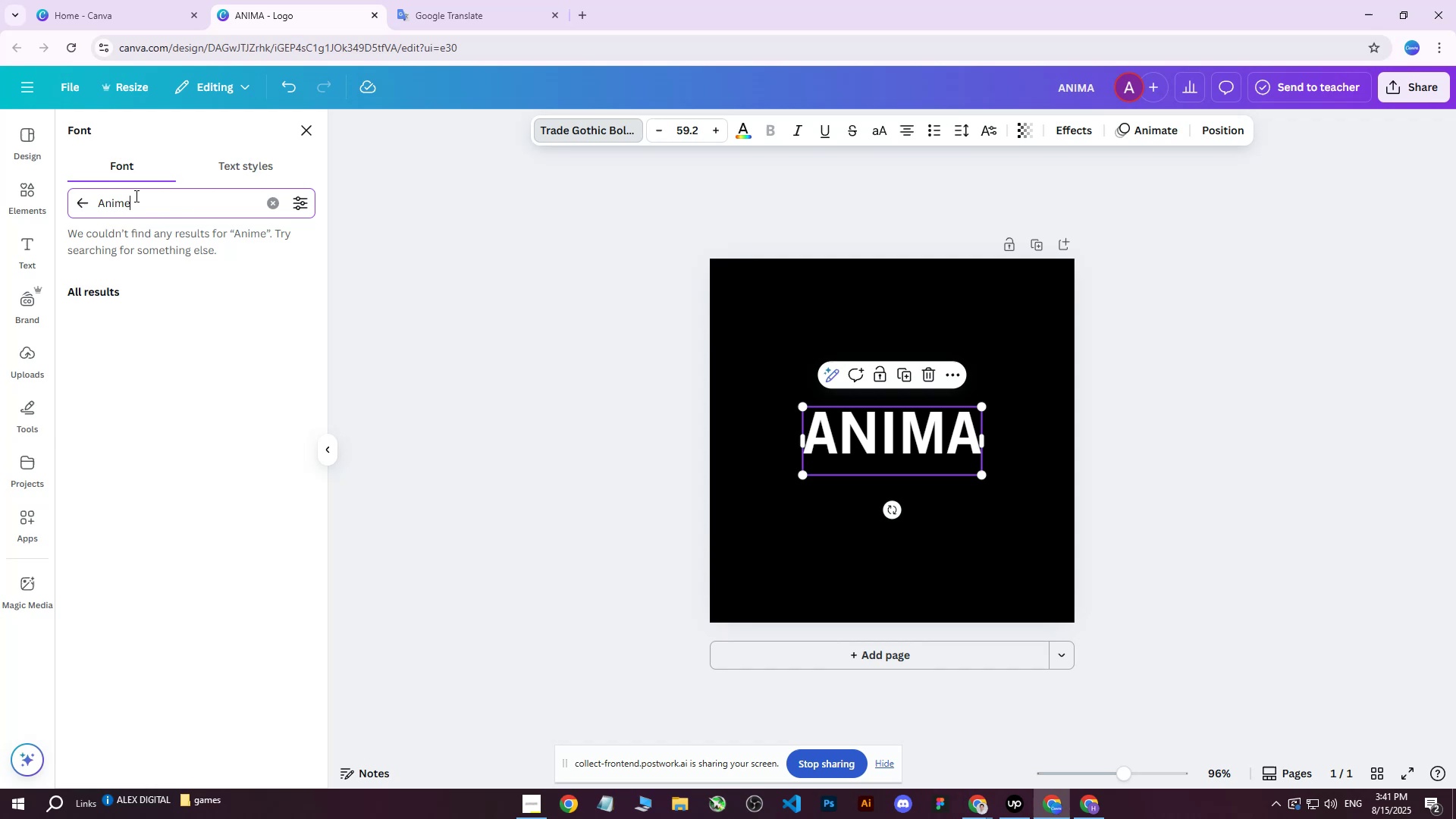 
key(Enter)
 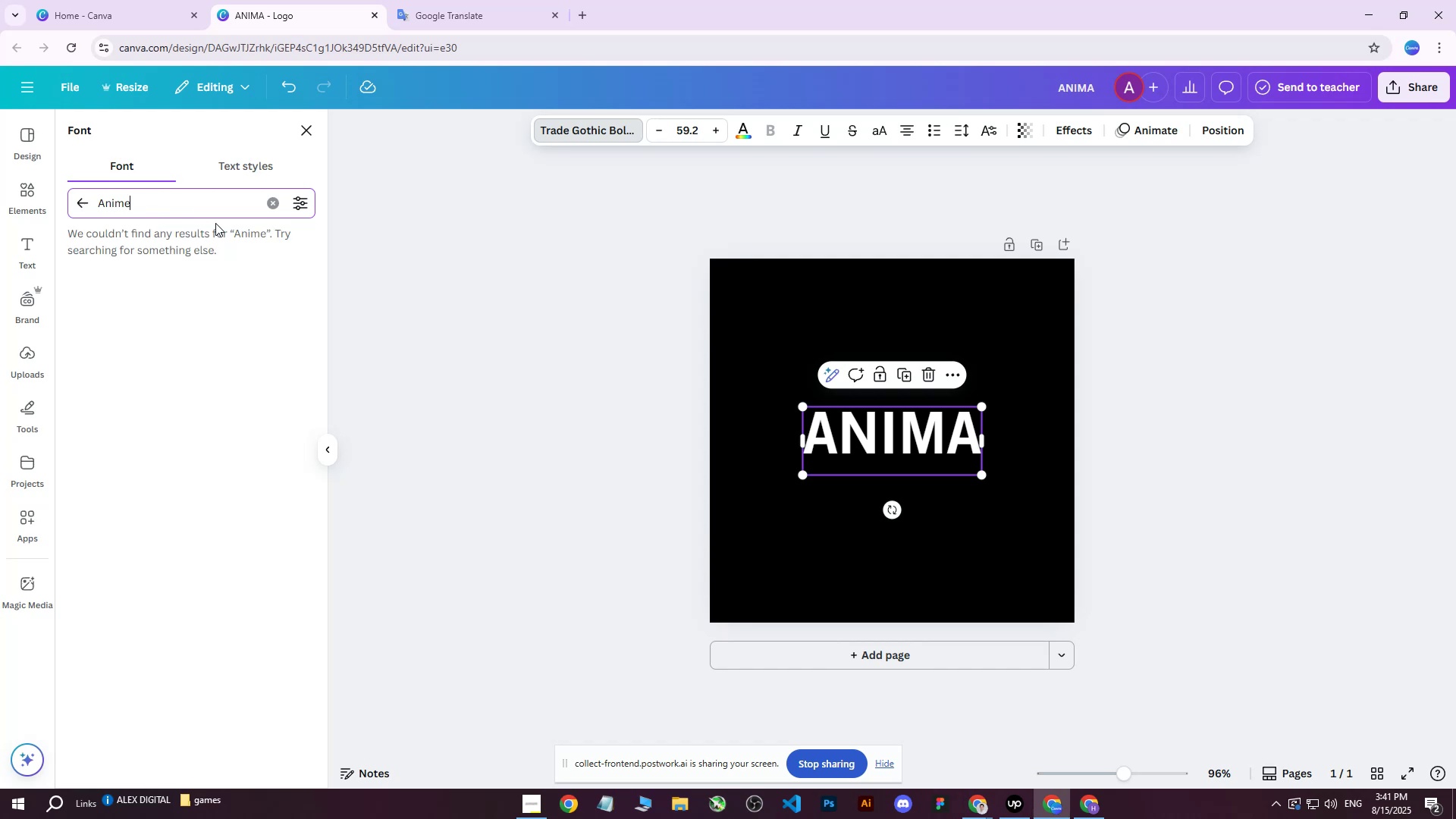 
left_click([273, 202])
 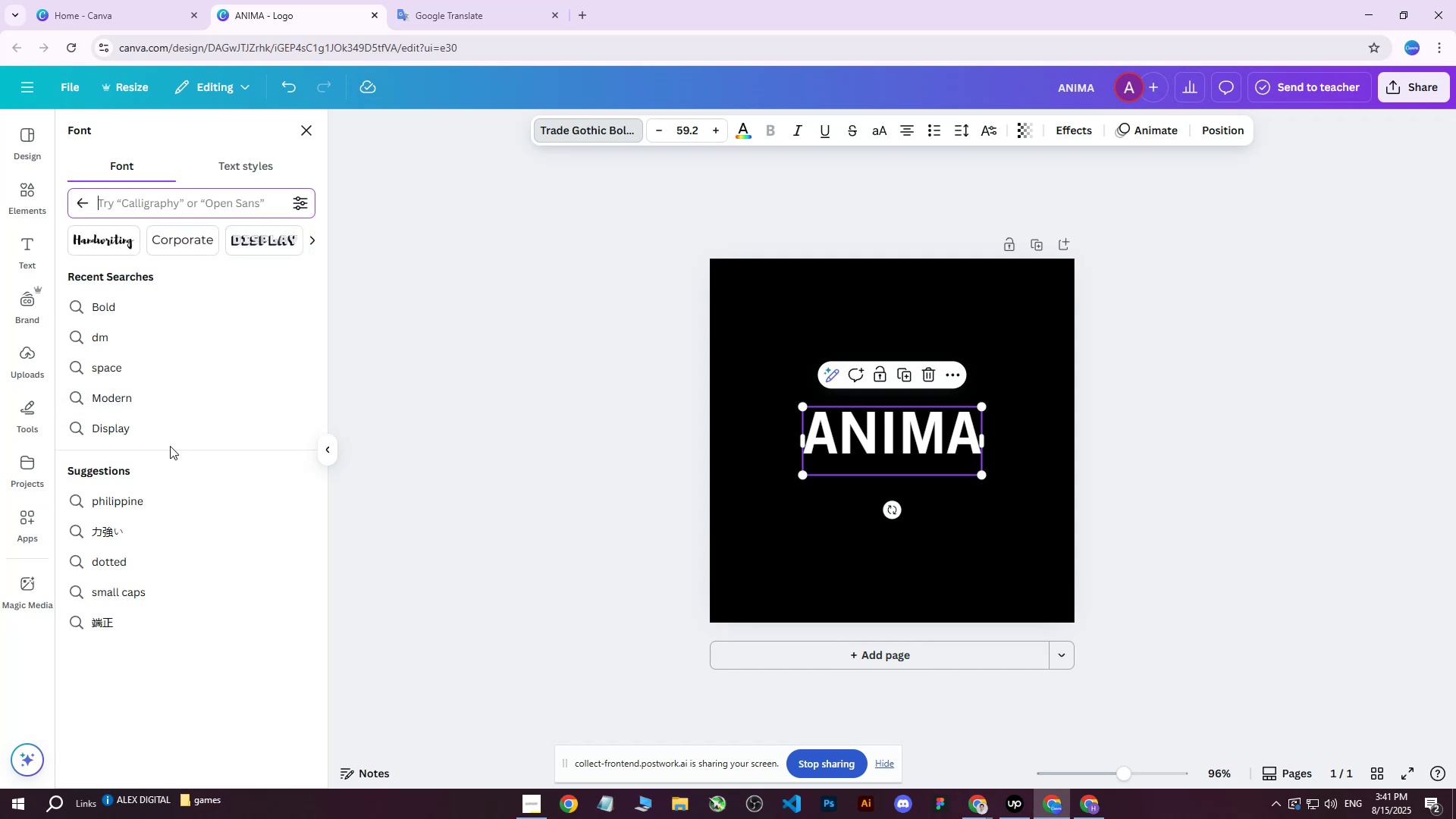 
scroll: coordinate [177, 422], scroll_direction: up, amount: 3.0
 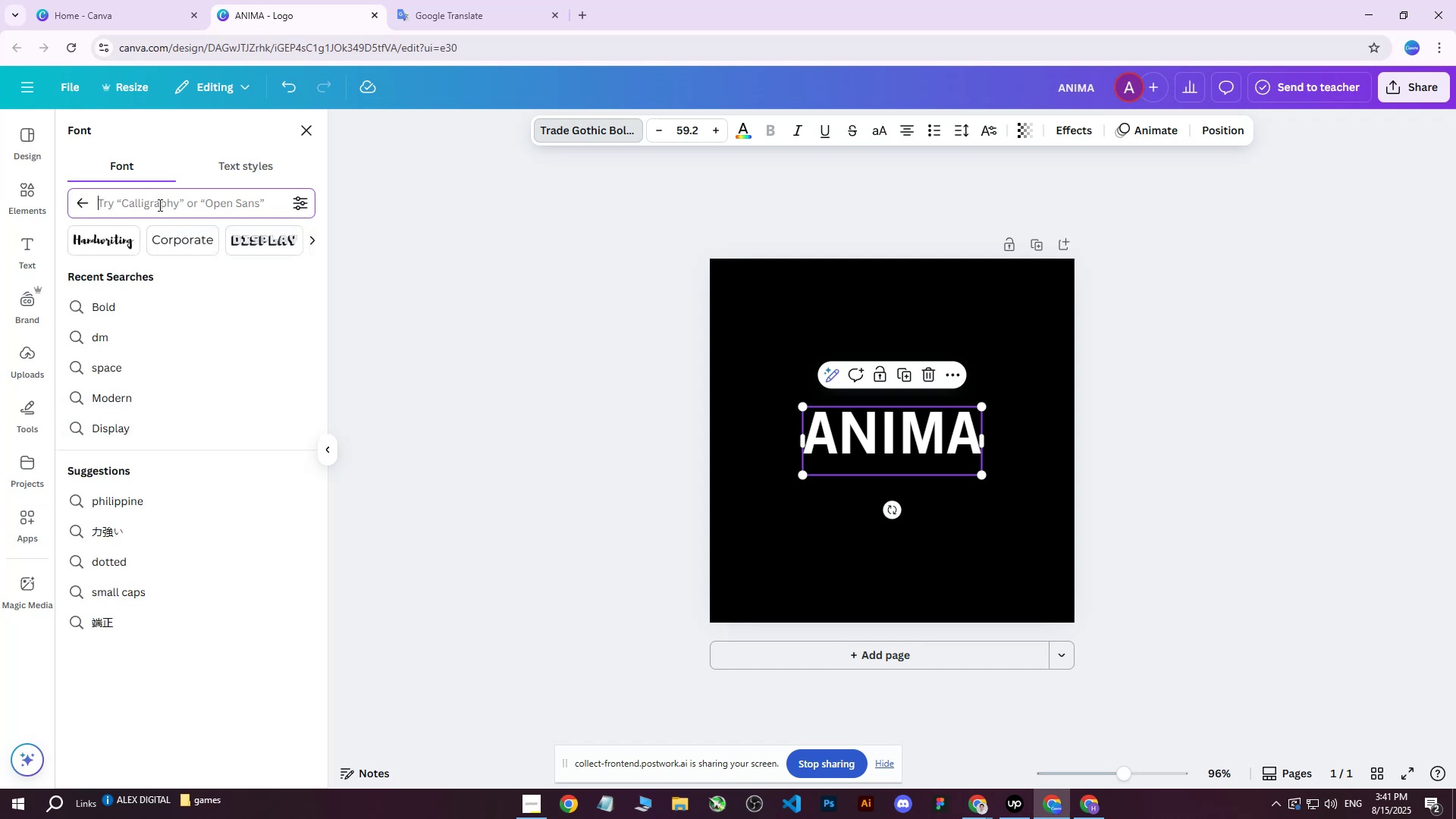 
left_click([158, 204])
 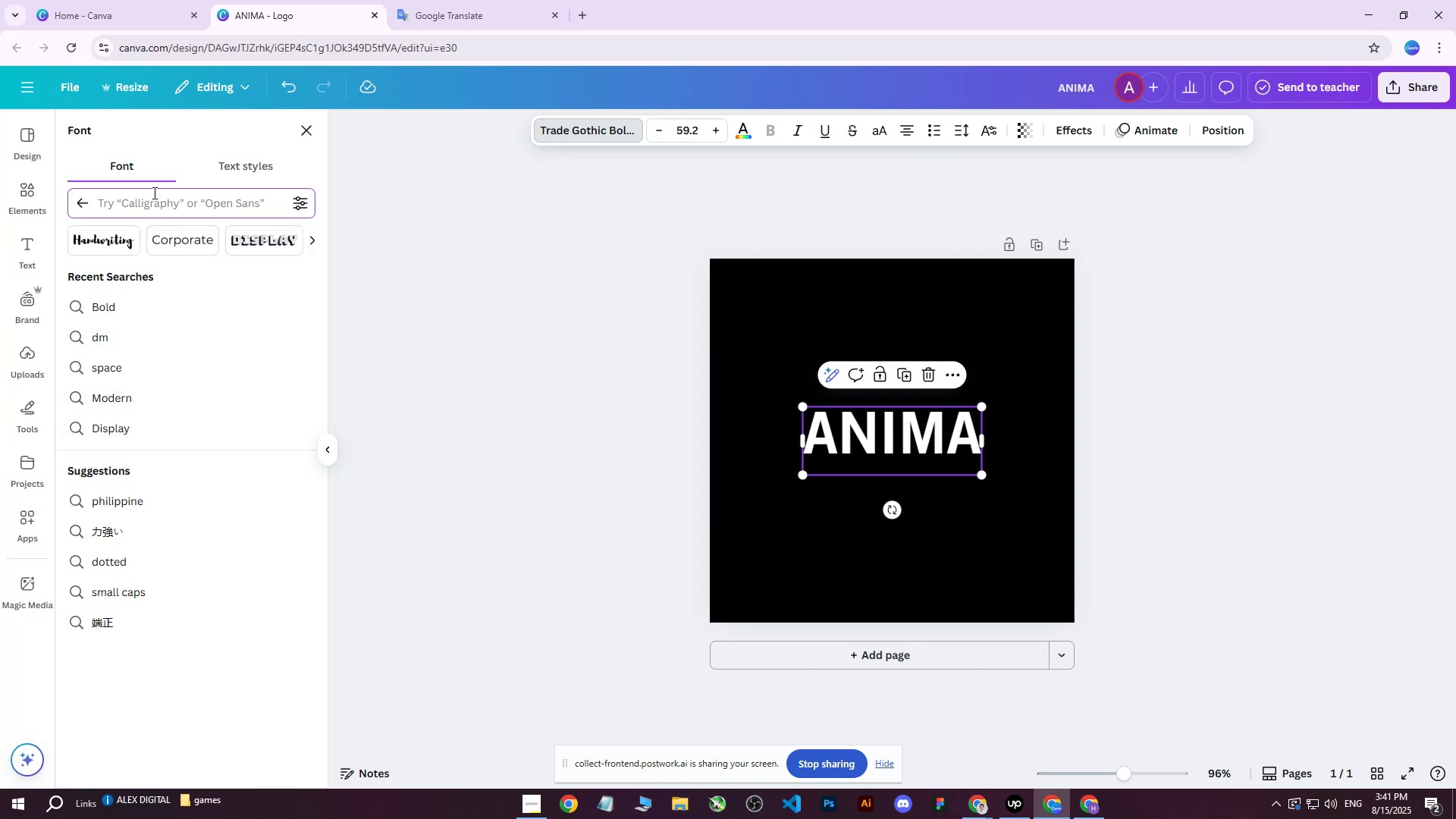 
type(japan)
 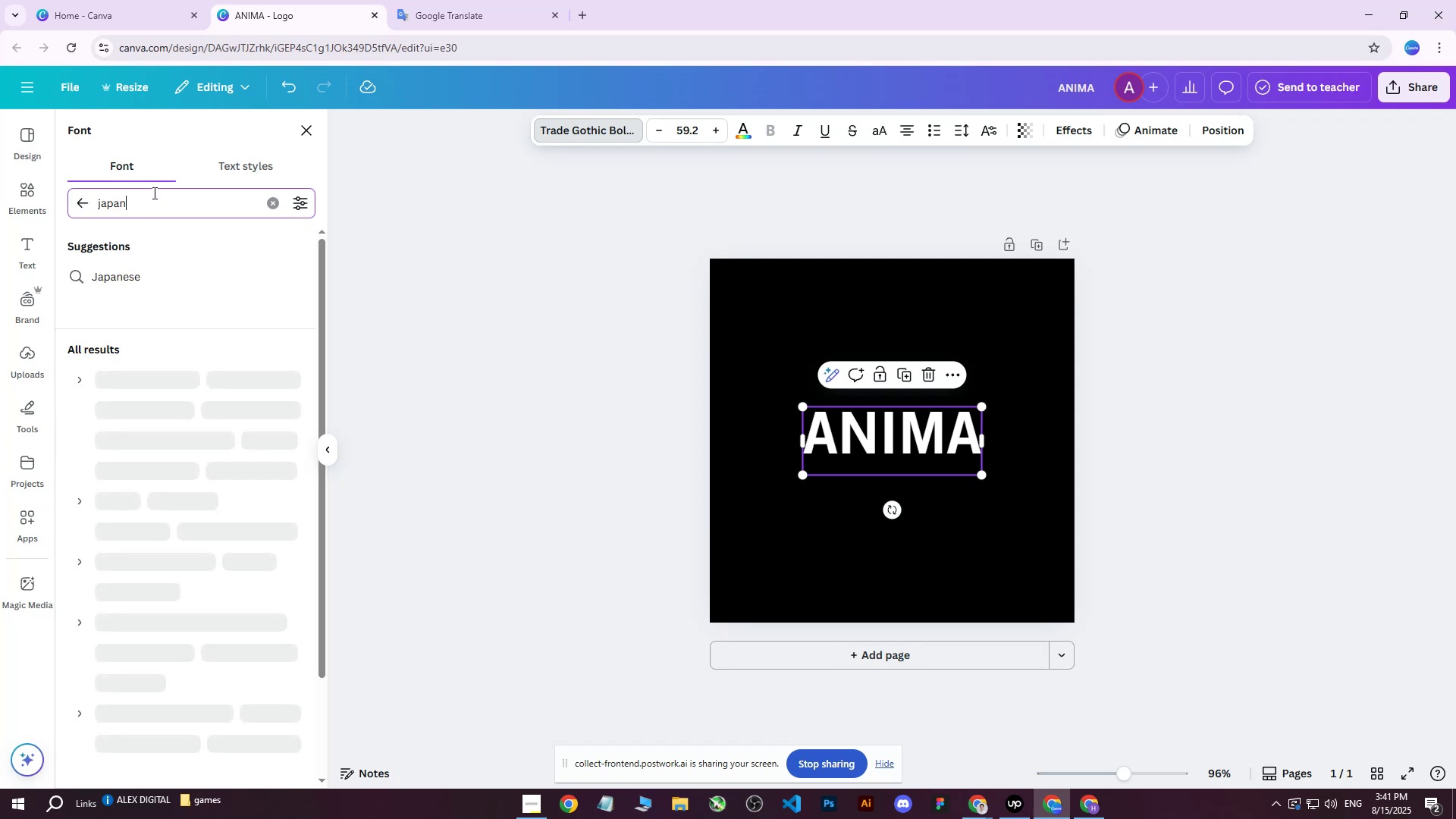 
key(Enter)
 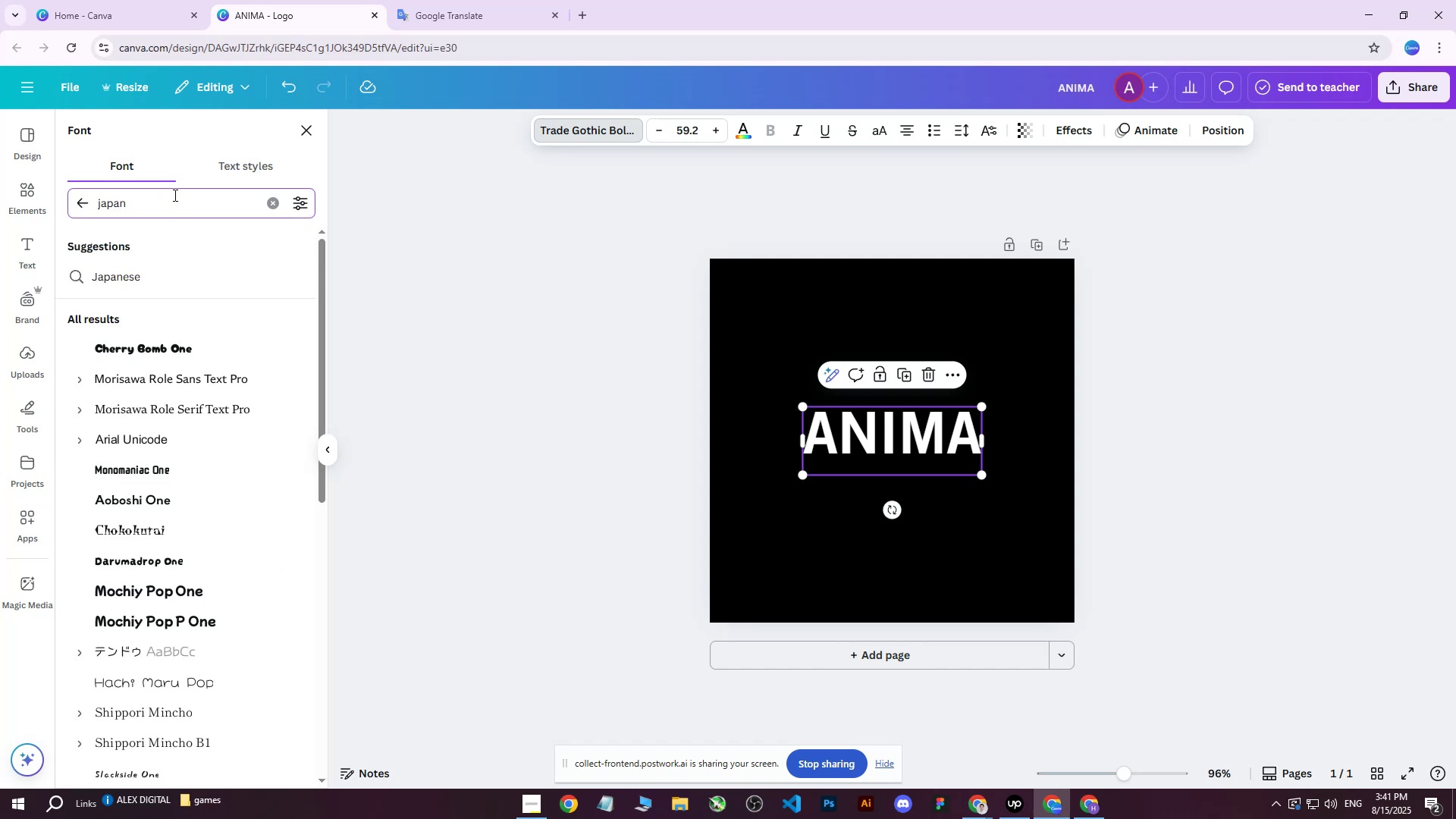 
key(Backspace)
key(Backspace)
key(Backspace)
key(Backspace)
key(Backspace)
type(japan)
 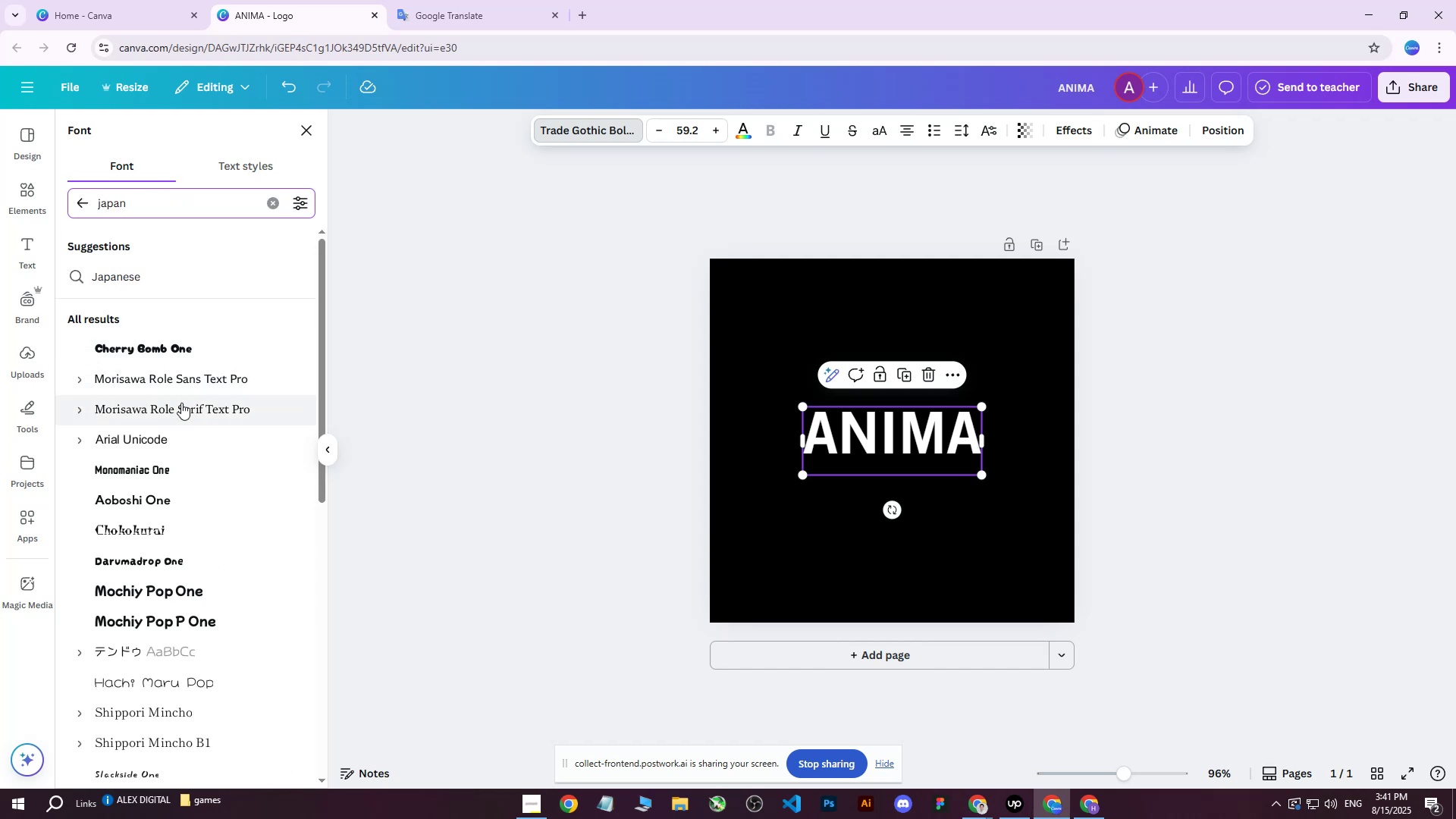 
left_click([162, 521])
 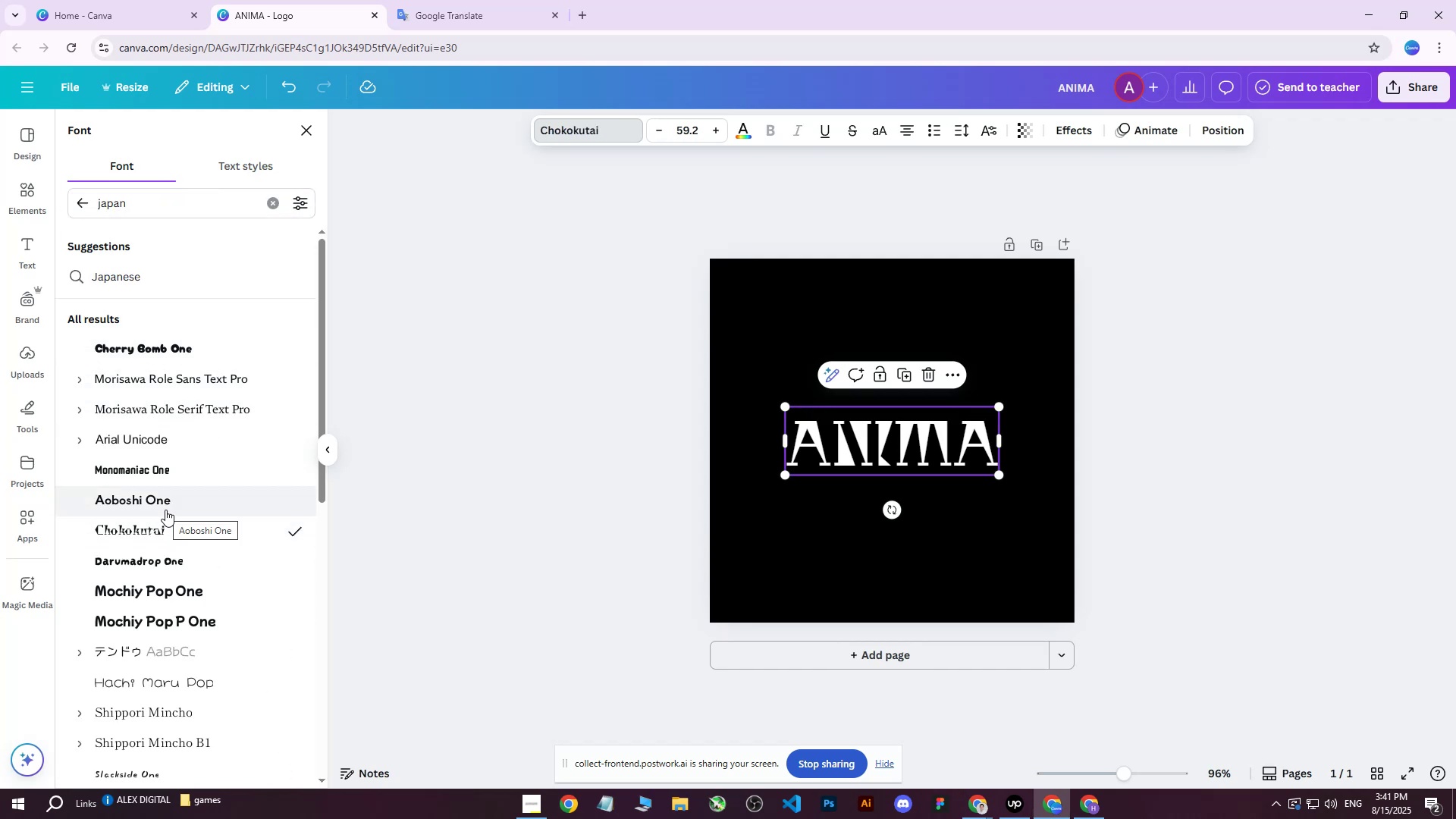 
left_click([177, 552])
 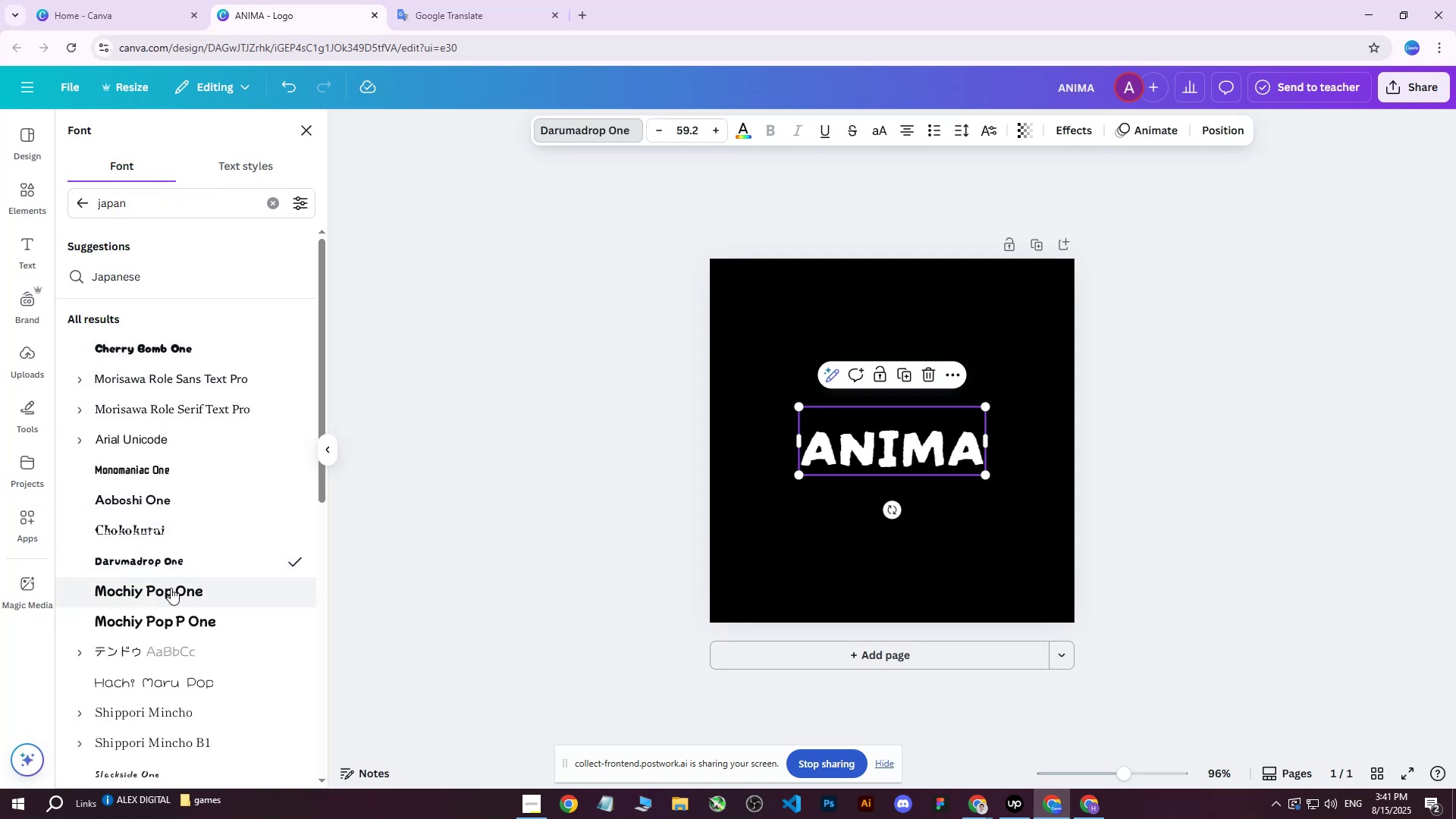 
left_click([171, 588])
 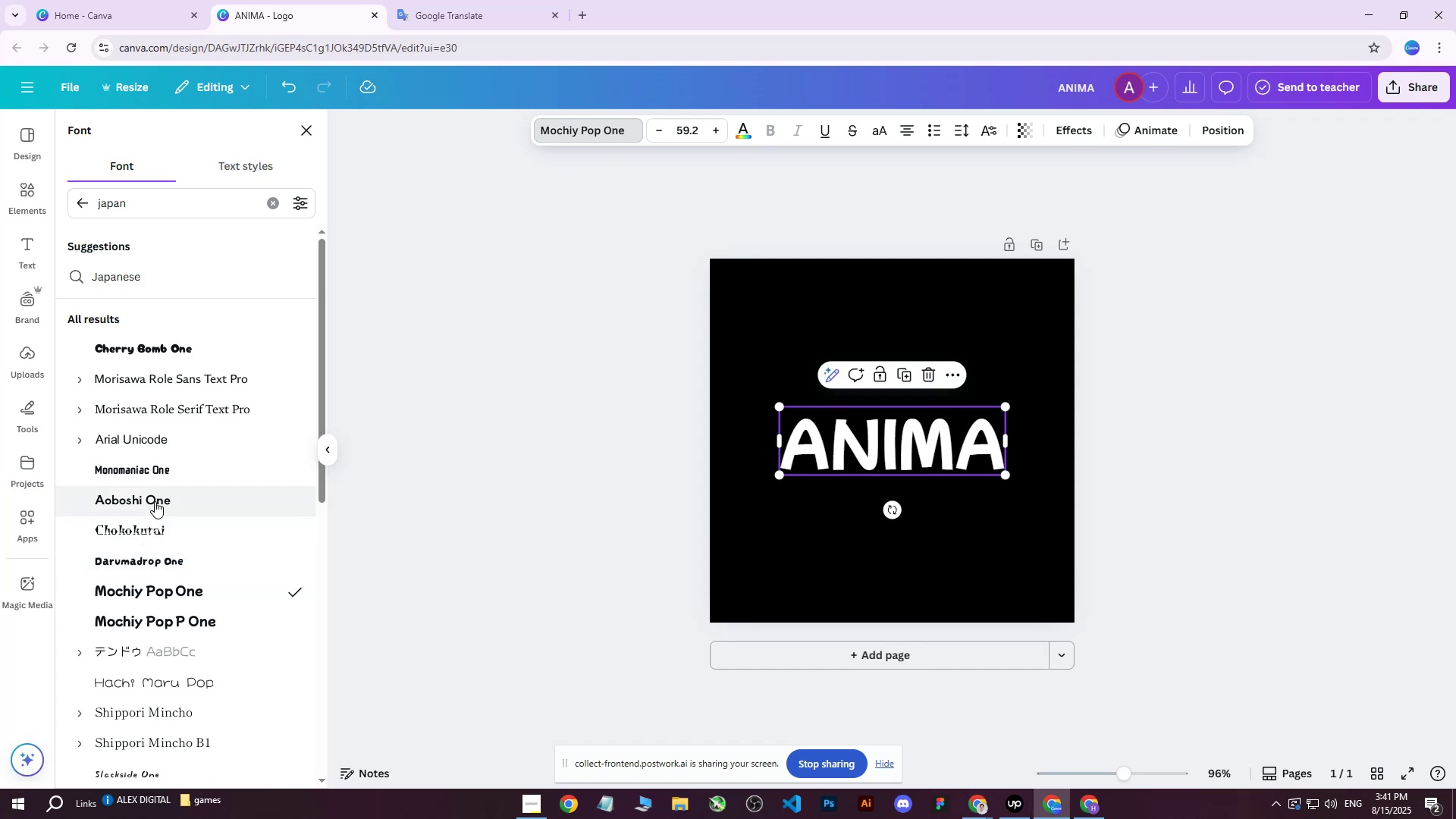 
left_click([147, 474])
 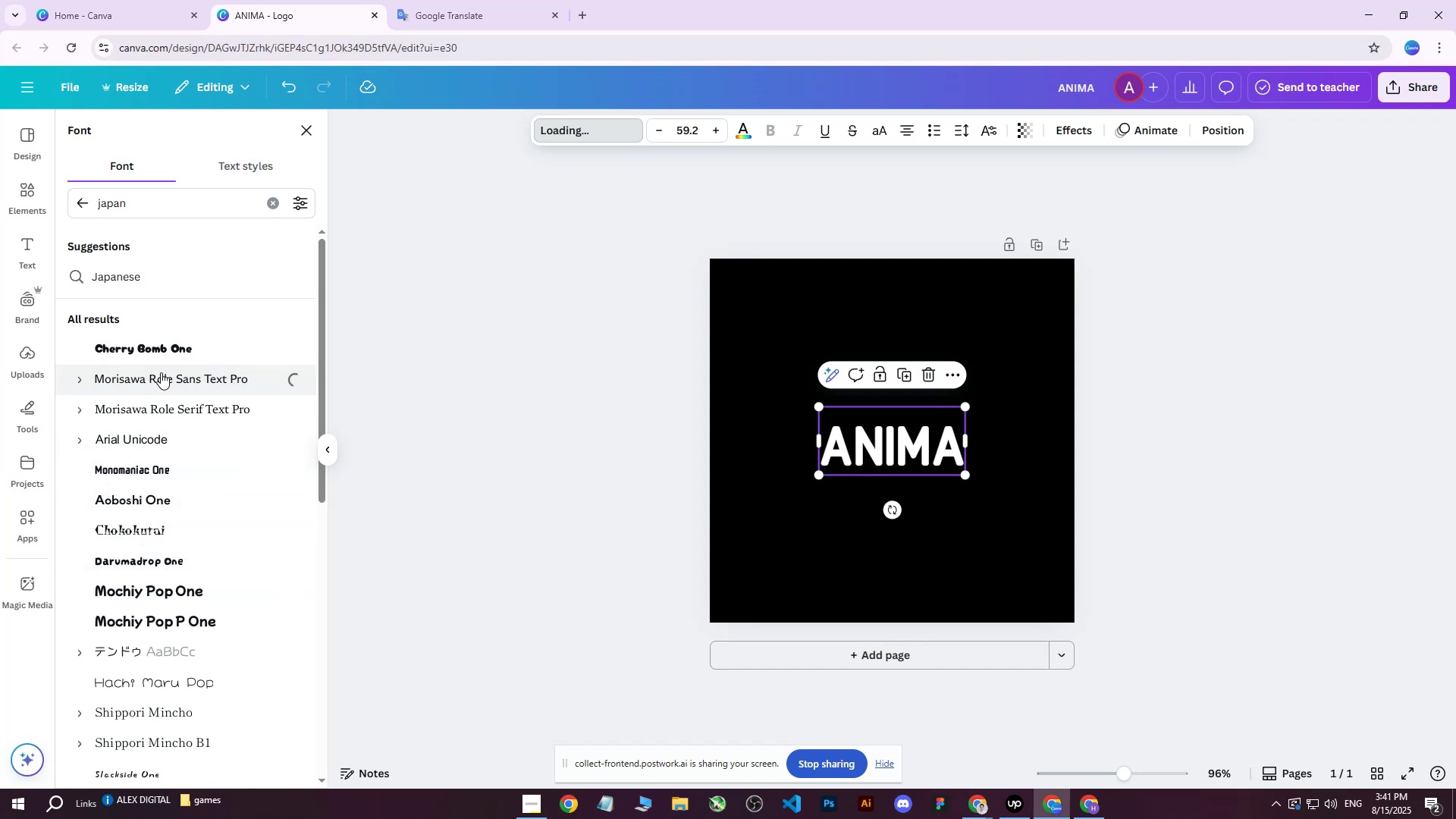 
double_click([162, 360])
 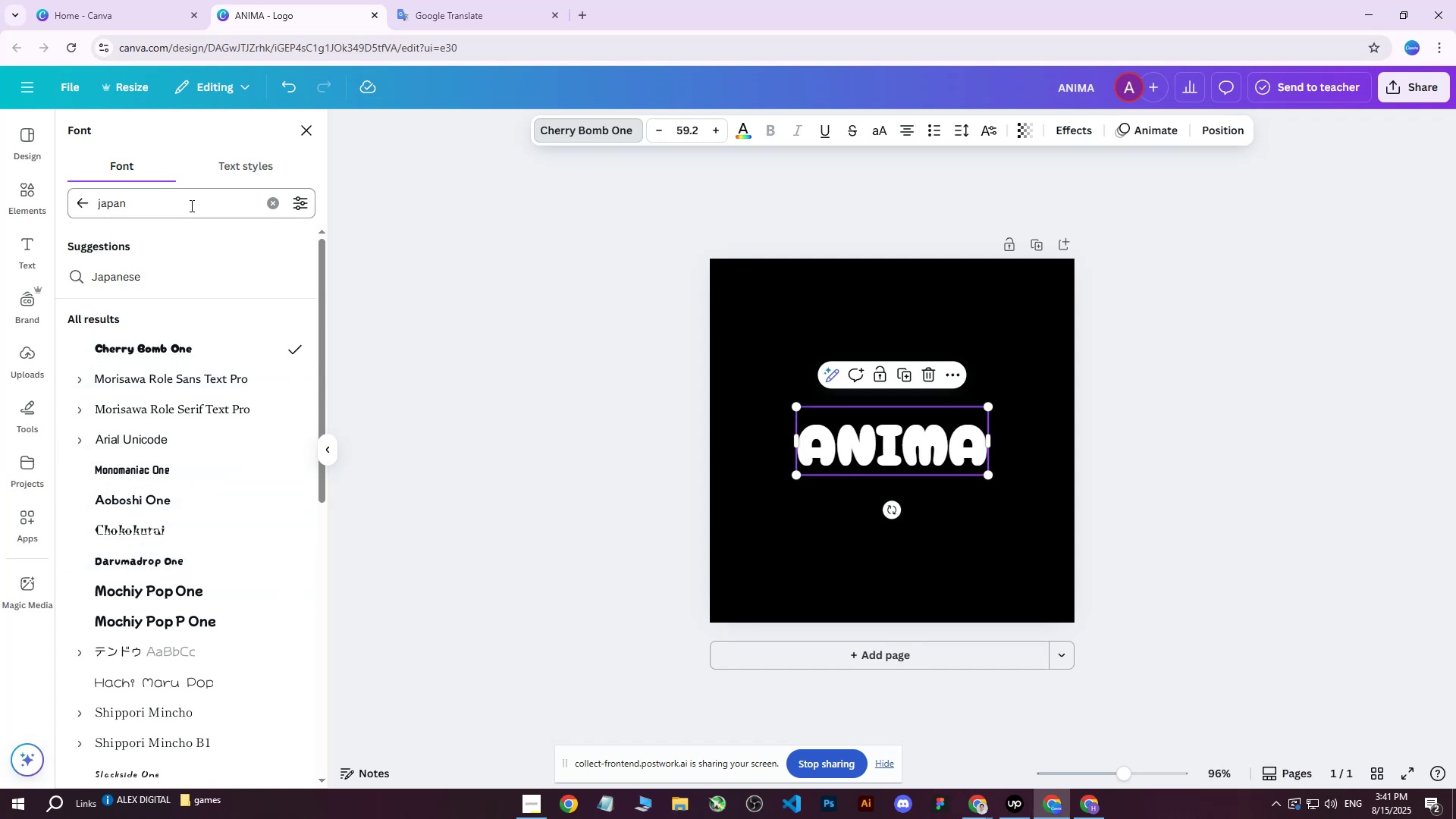 
left_click([188, 201])
 